 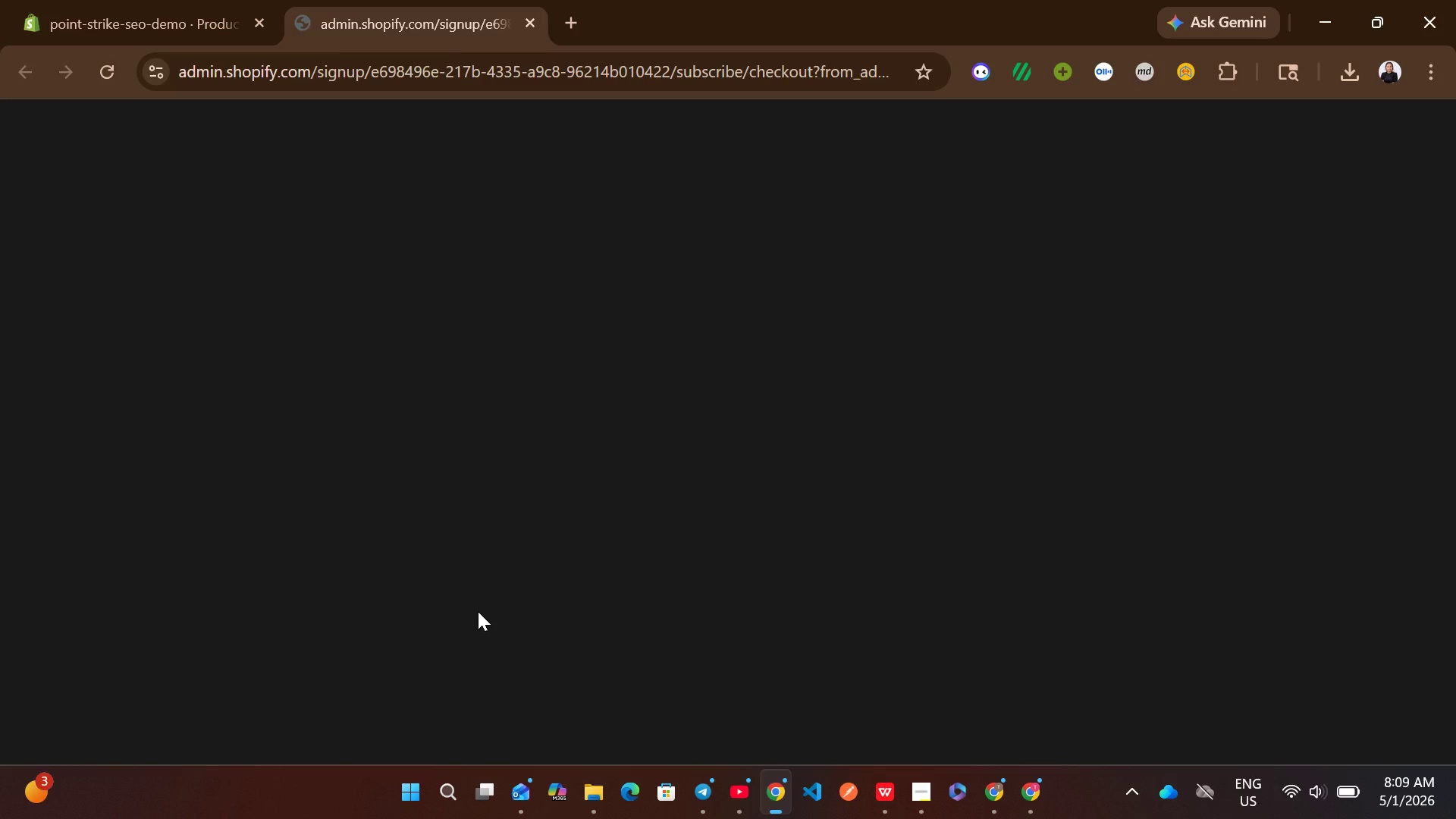 
left_click([1016, 460])
 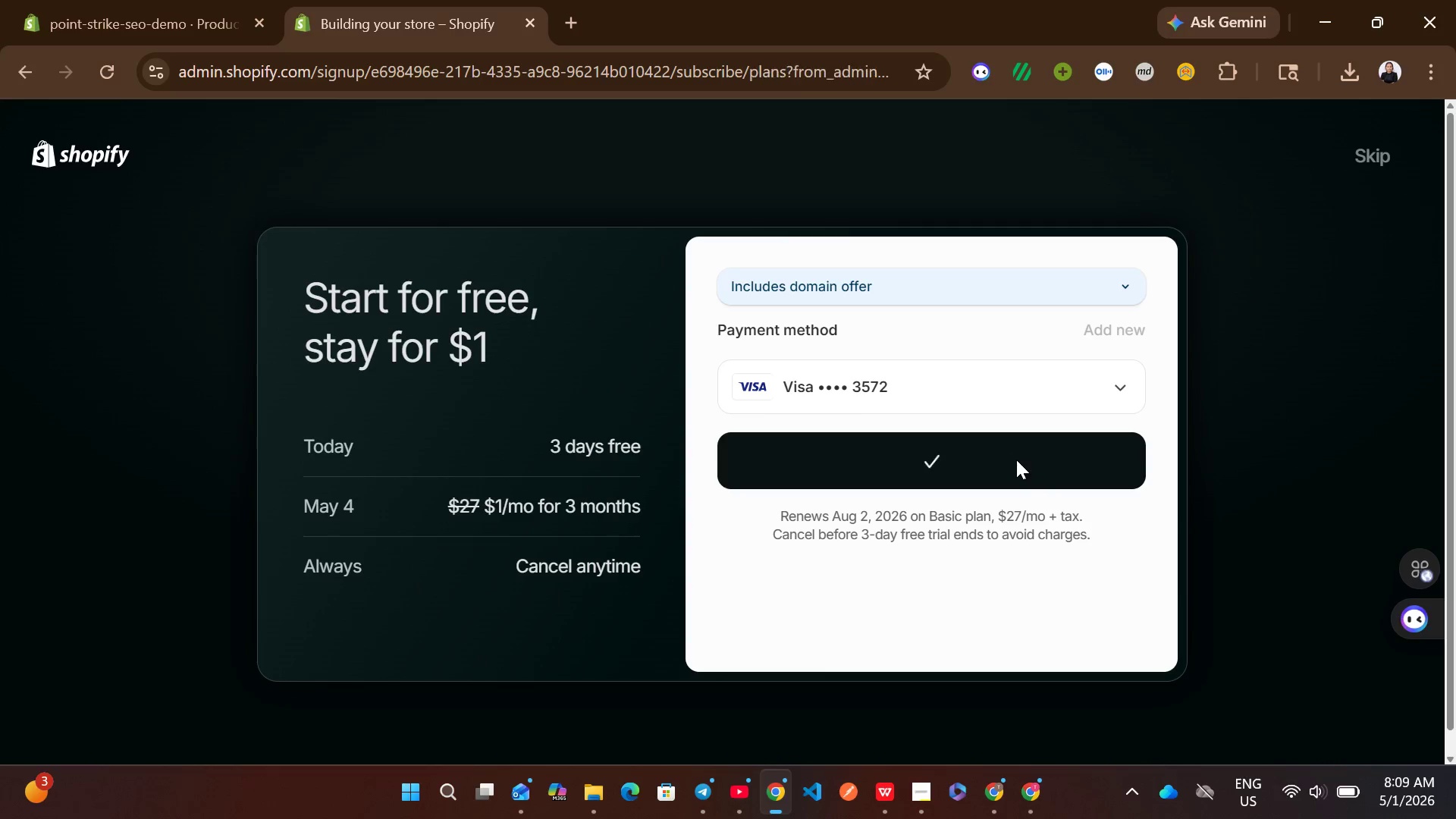 
wait(15.97)
 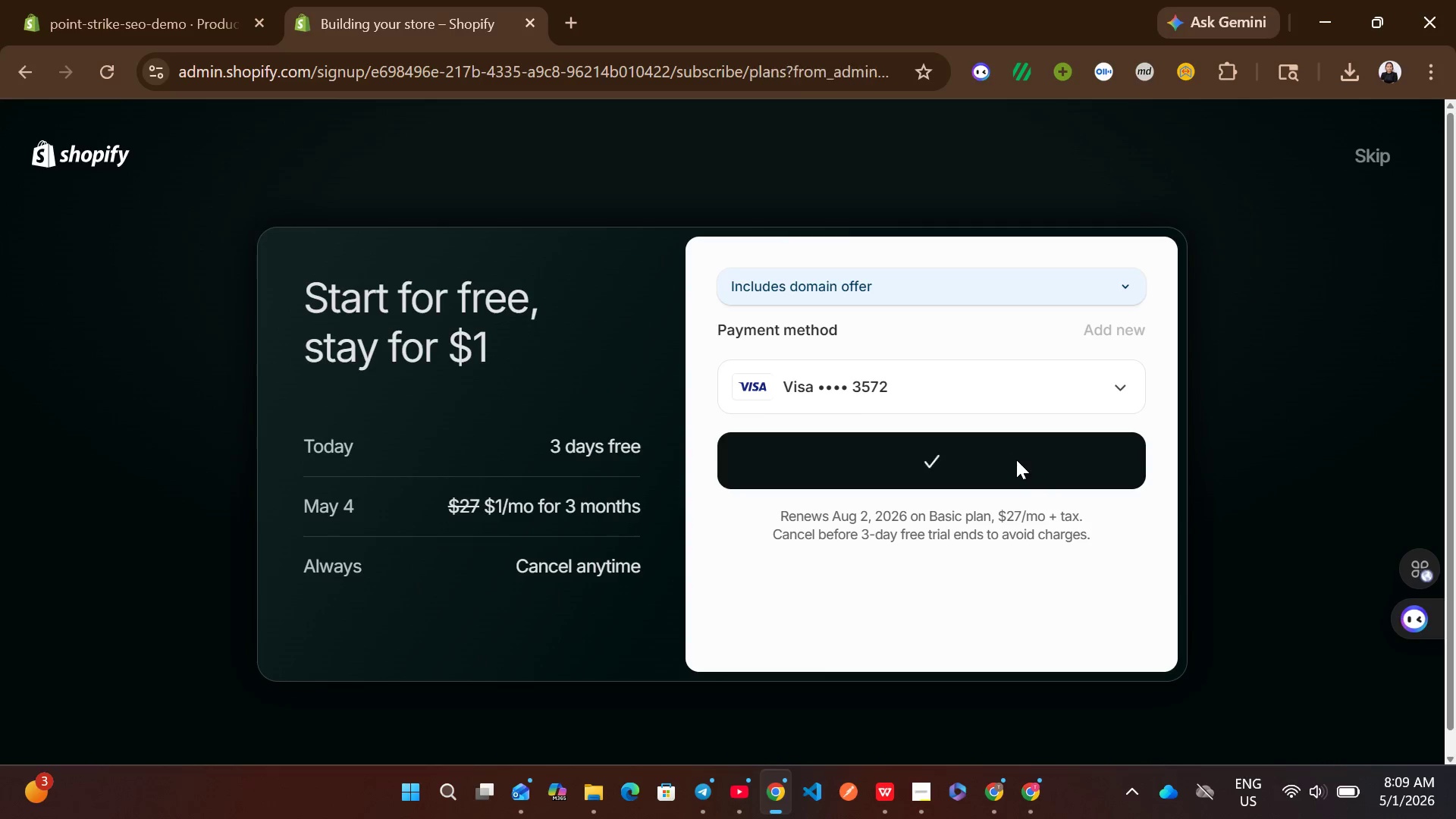 
left_click([389, 674])
 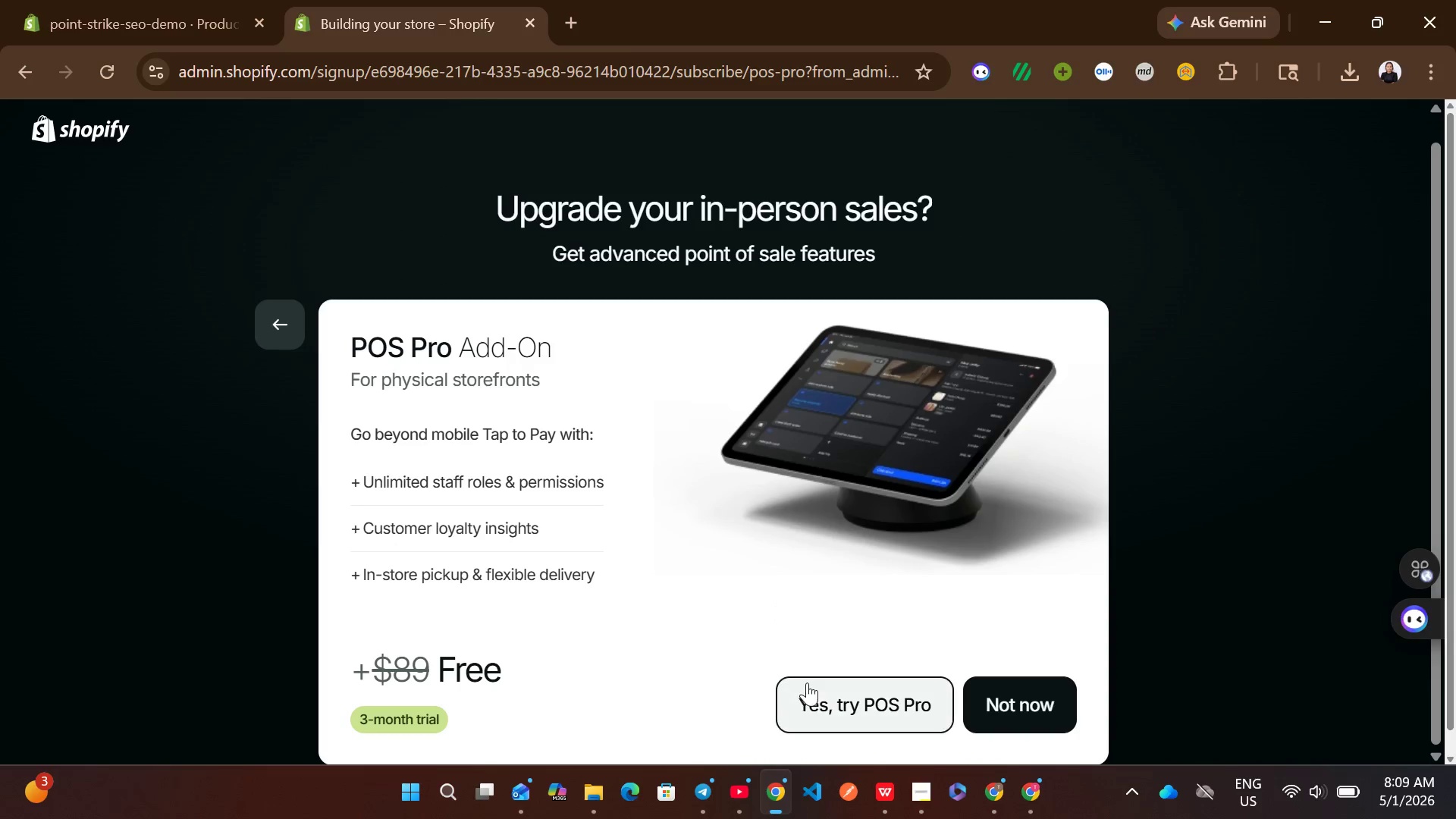 
left_click([1026, 700])
 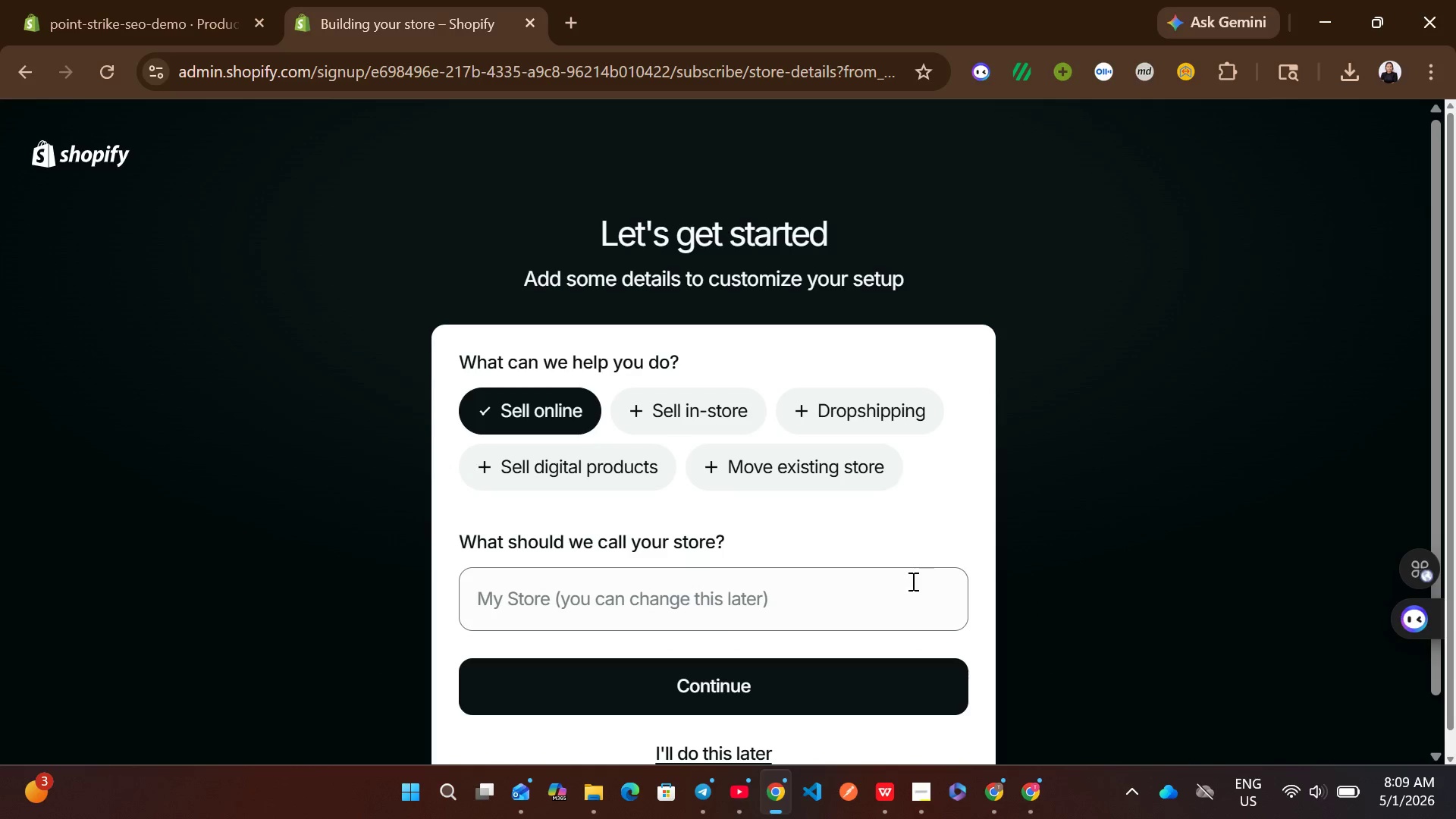 
left_click([777, 607])
 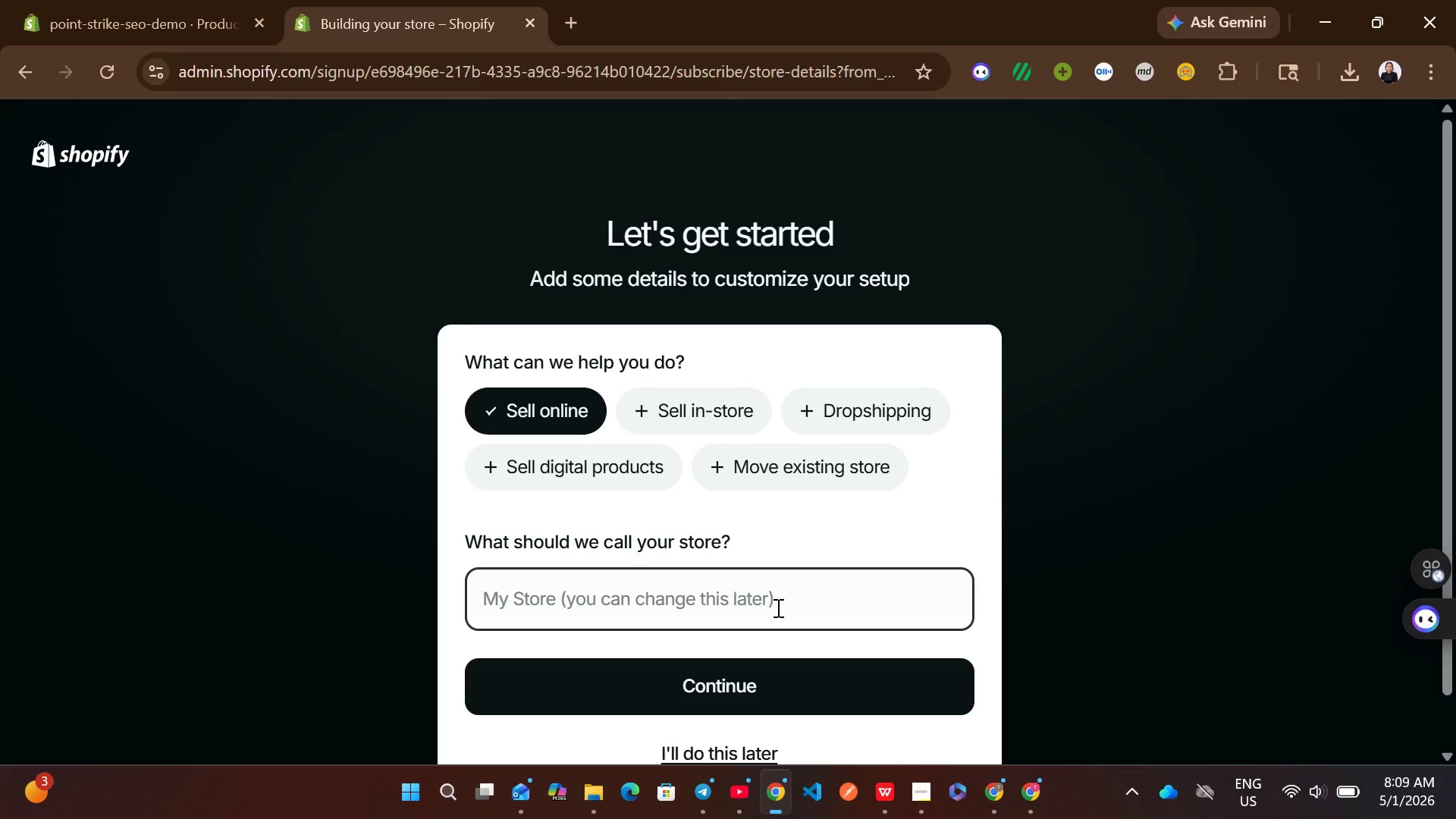 
type(wild-pine)
key(Backspace)
key(Backspace)
key(Backspace)
key(Backspace)
key(Backspace)
type(pine-h)
key(Backspace)
type(guest-esses)
key(Backspace)
type(ntials)
 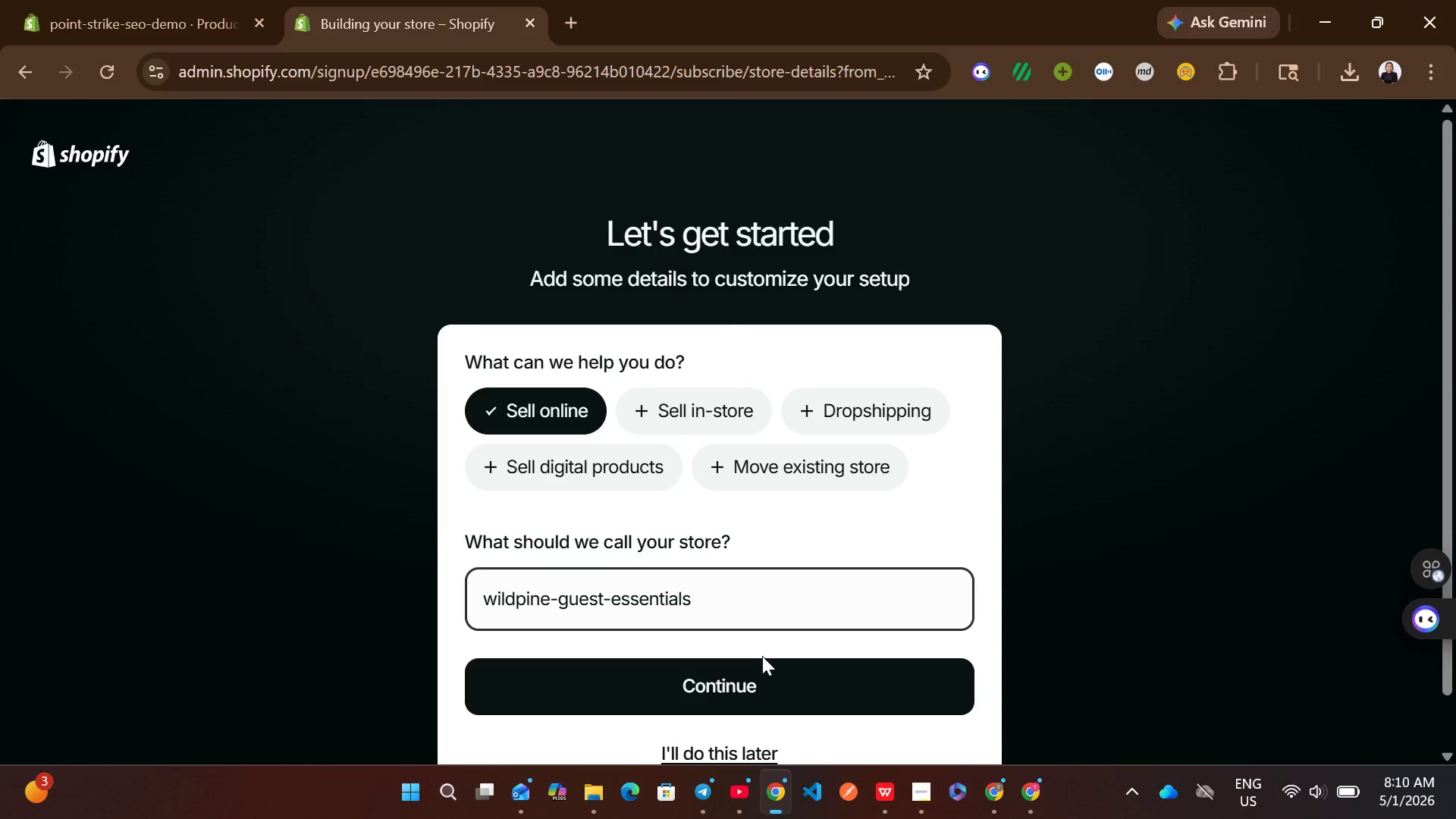 
left_click([761, 672])
 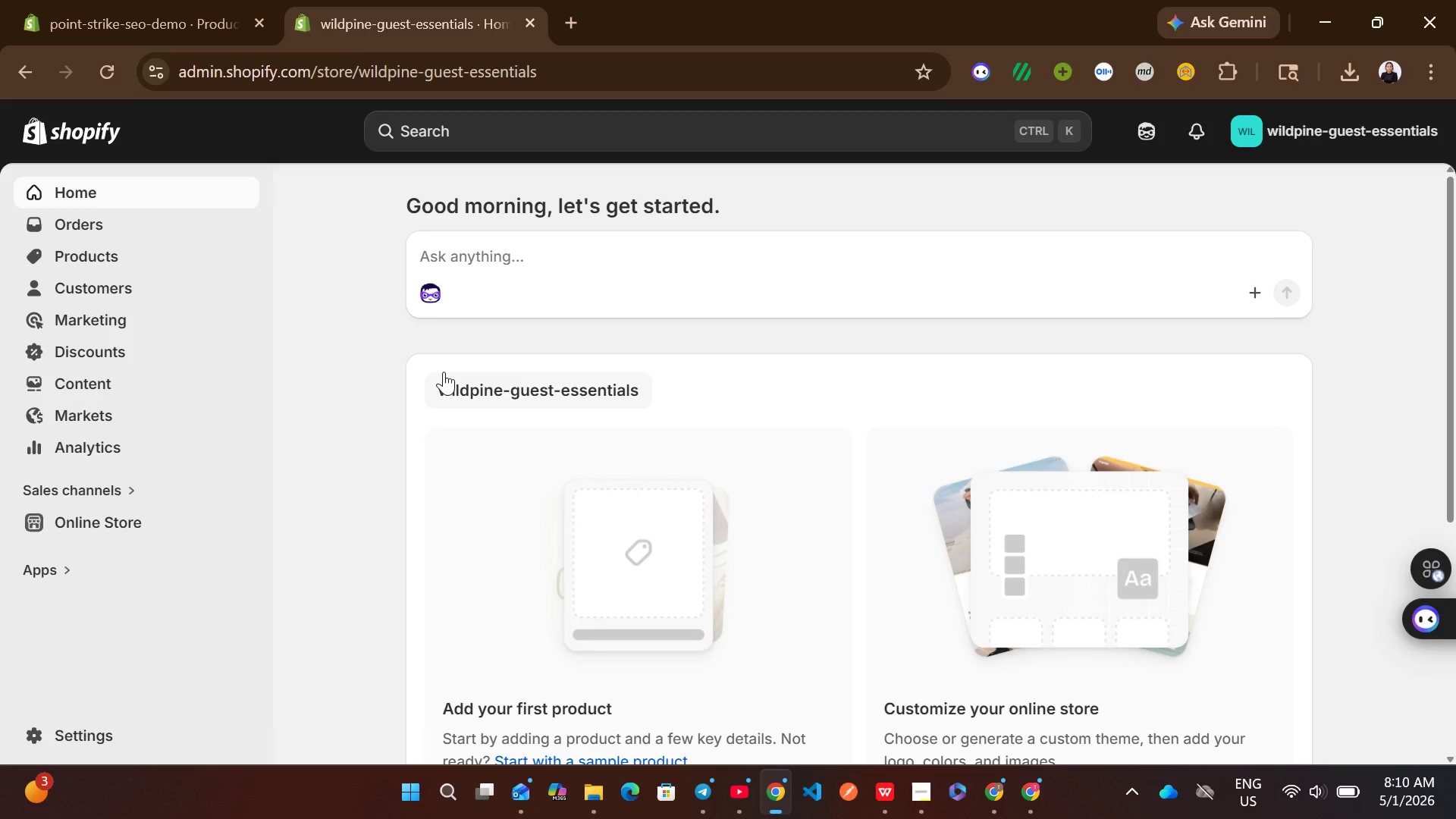 
wait(17.99)
 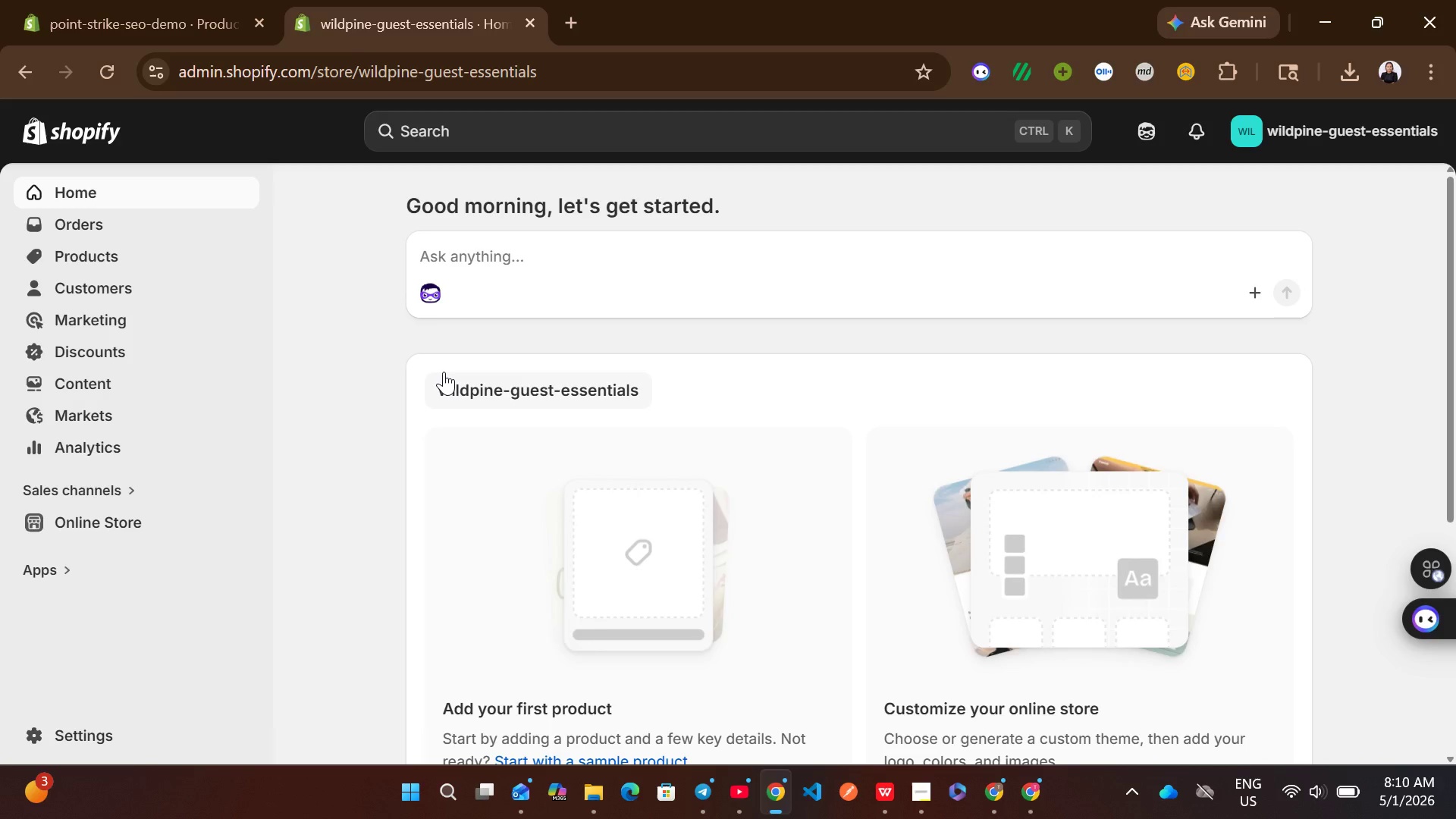 
left_click([86, 516])
 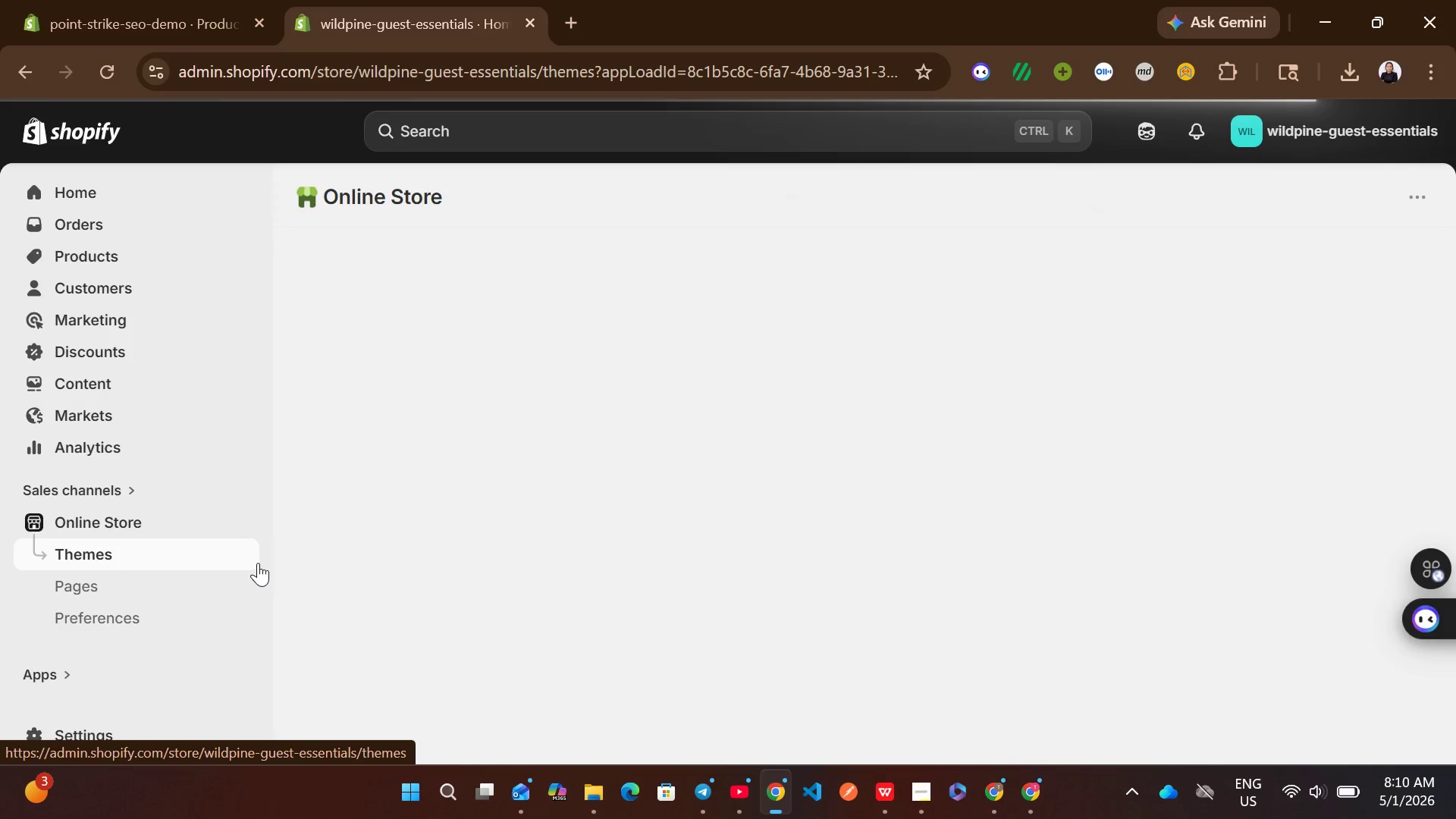 
wait(9.87)
 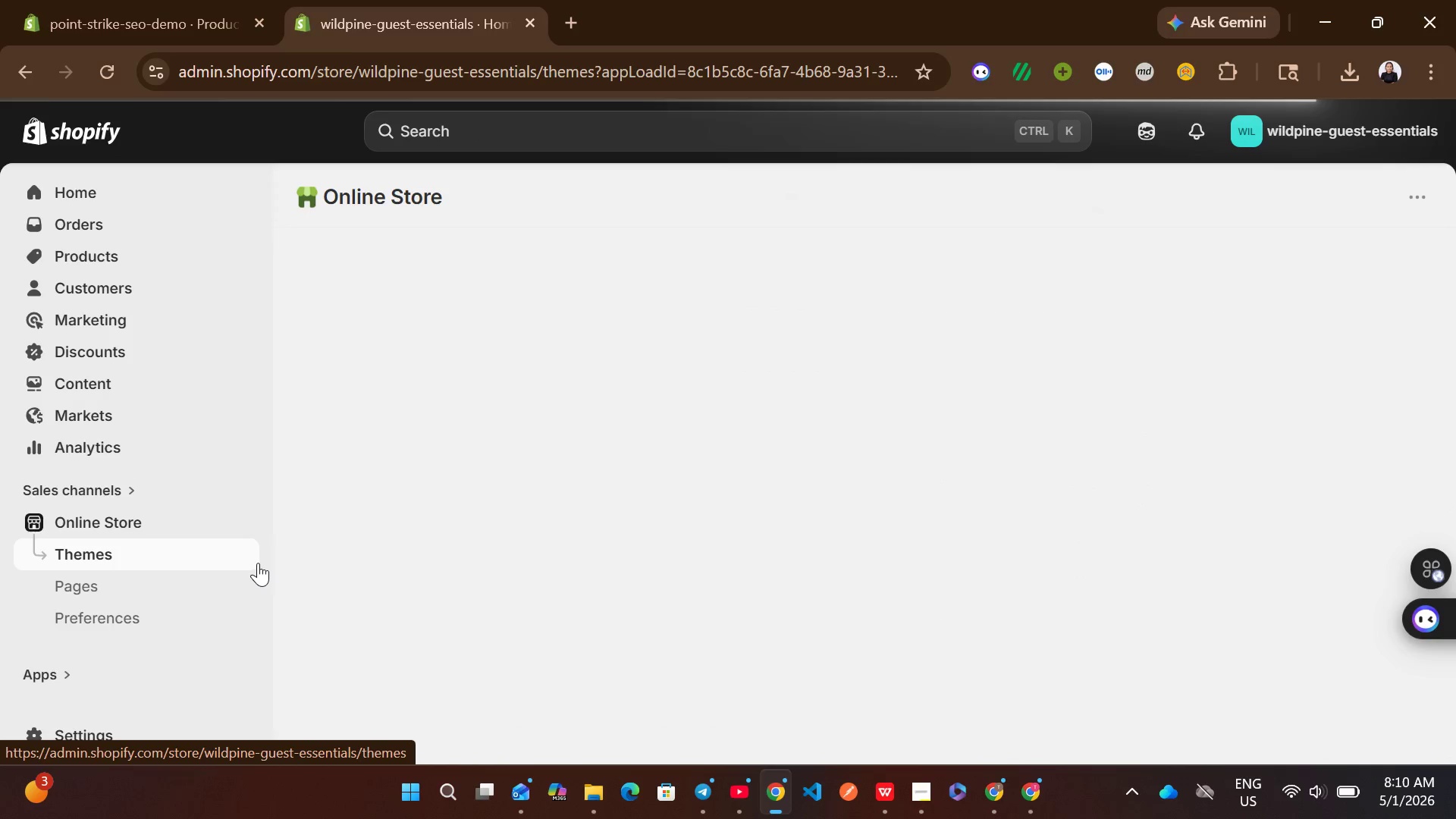 
mouse_move([1125, 555])
 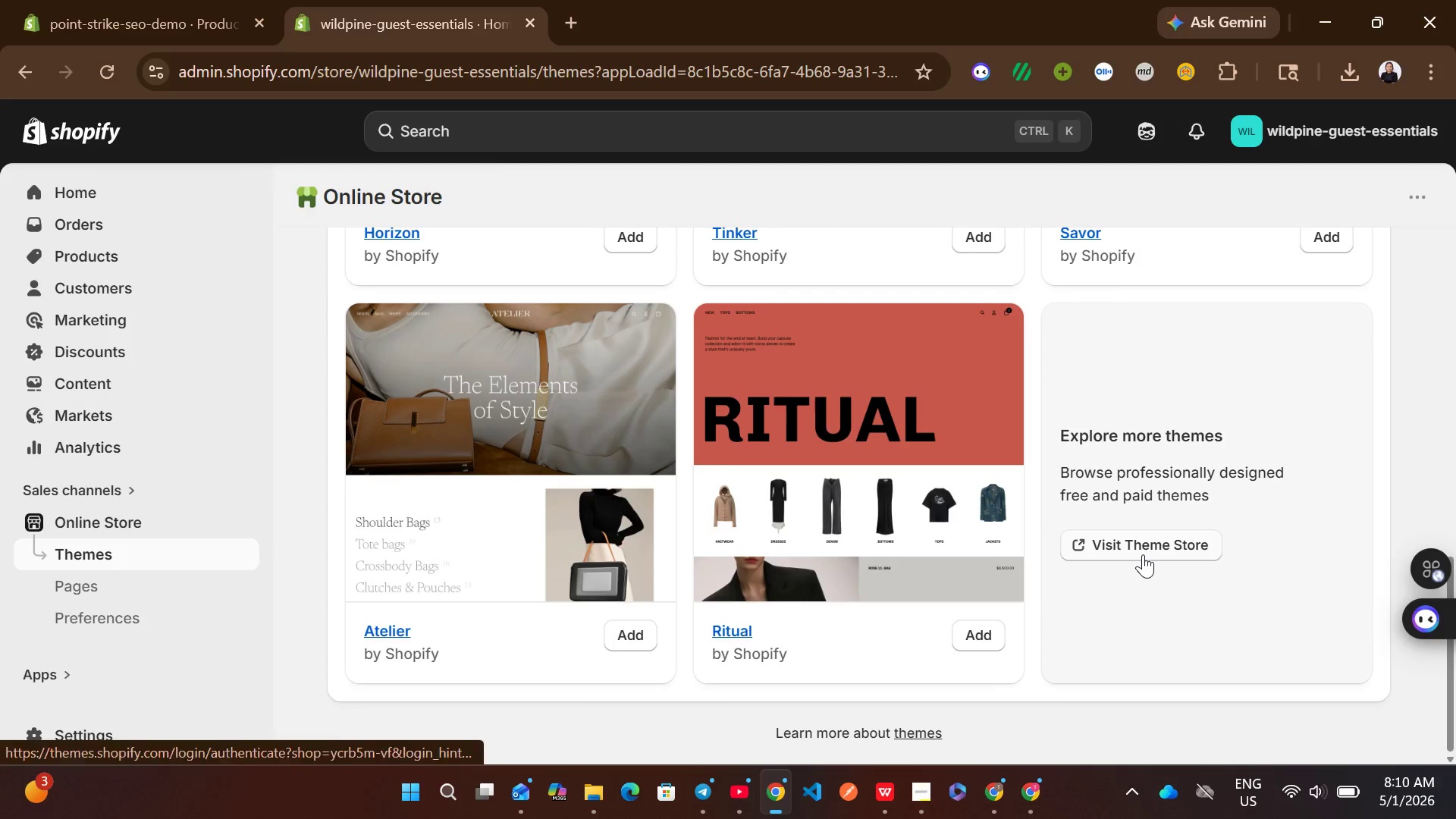 
left_click([1143, 554])
 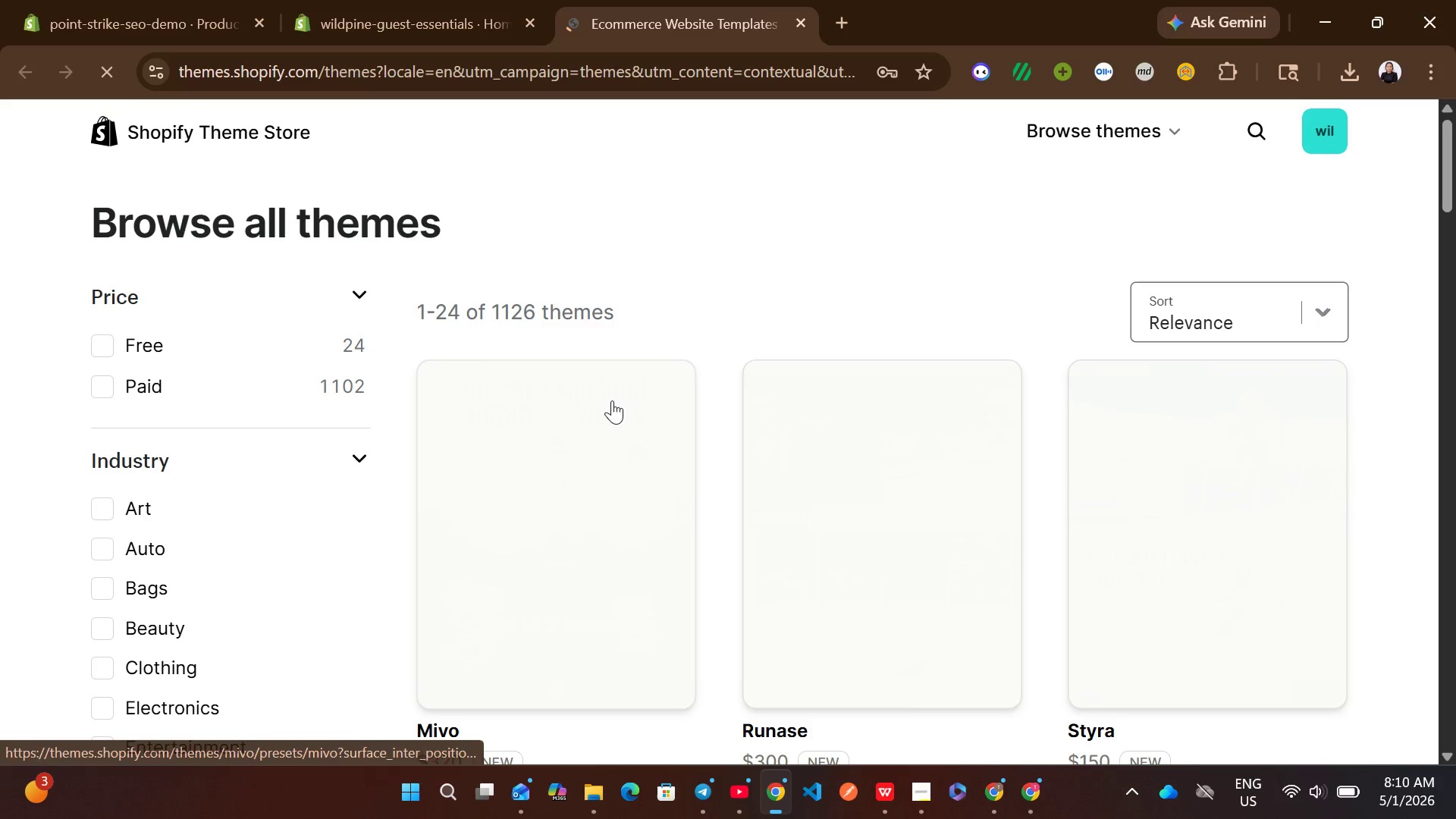 
wait(5.72)
 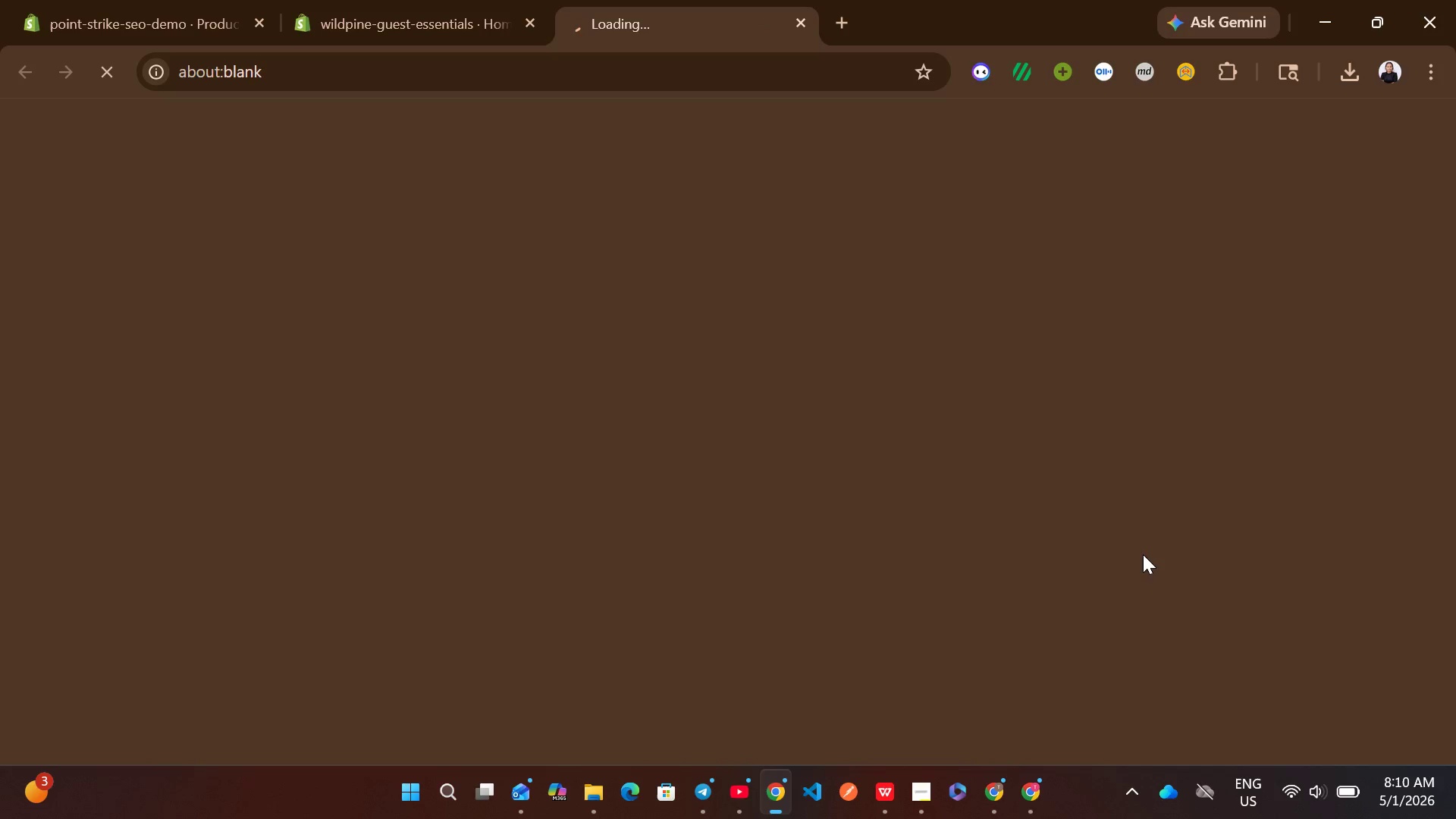 
left_click([155, 352])
 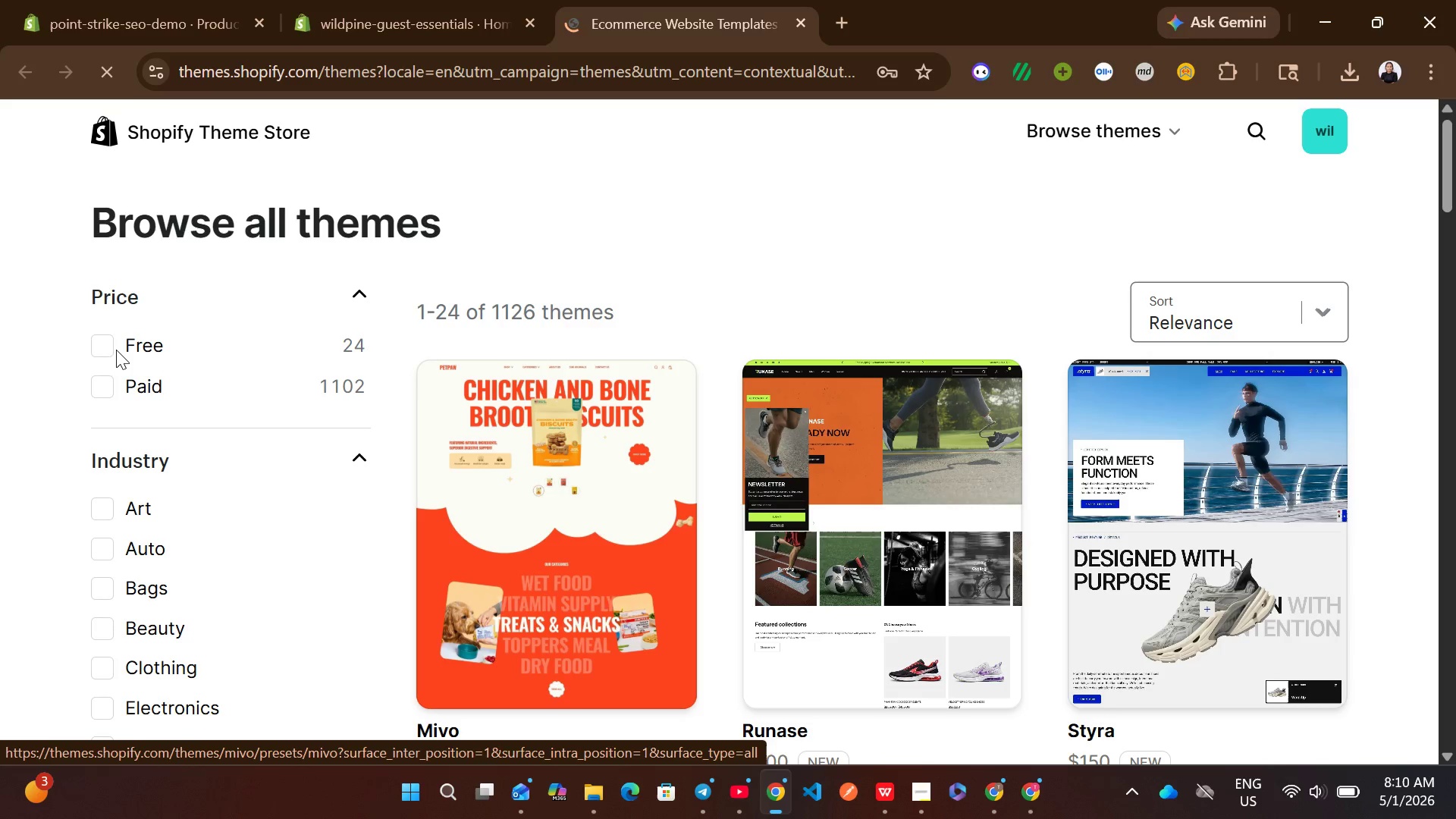 
left_click([116, 350])
 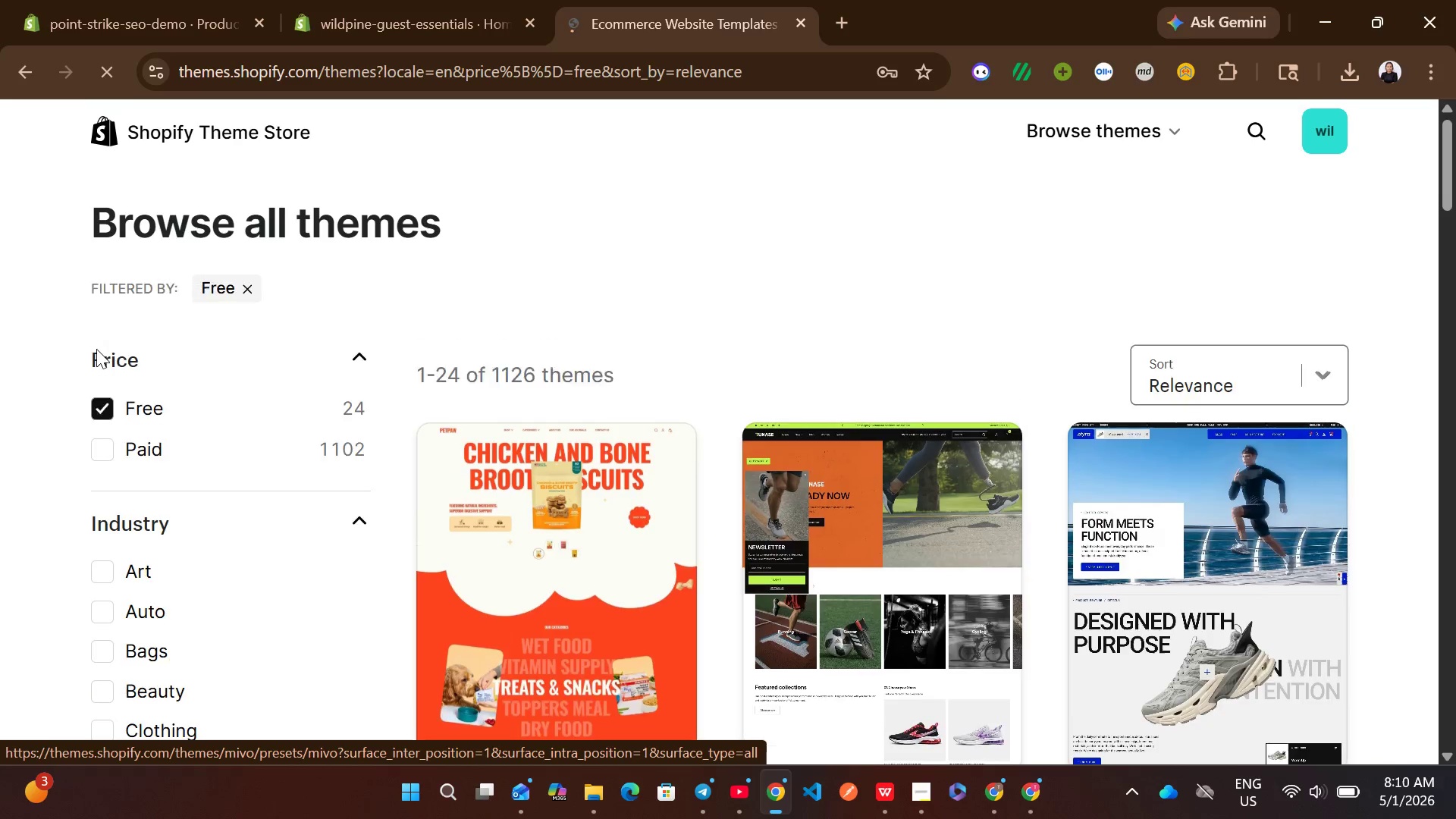 
mouse_move([507, 428])
 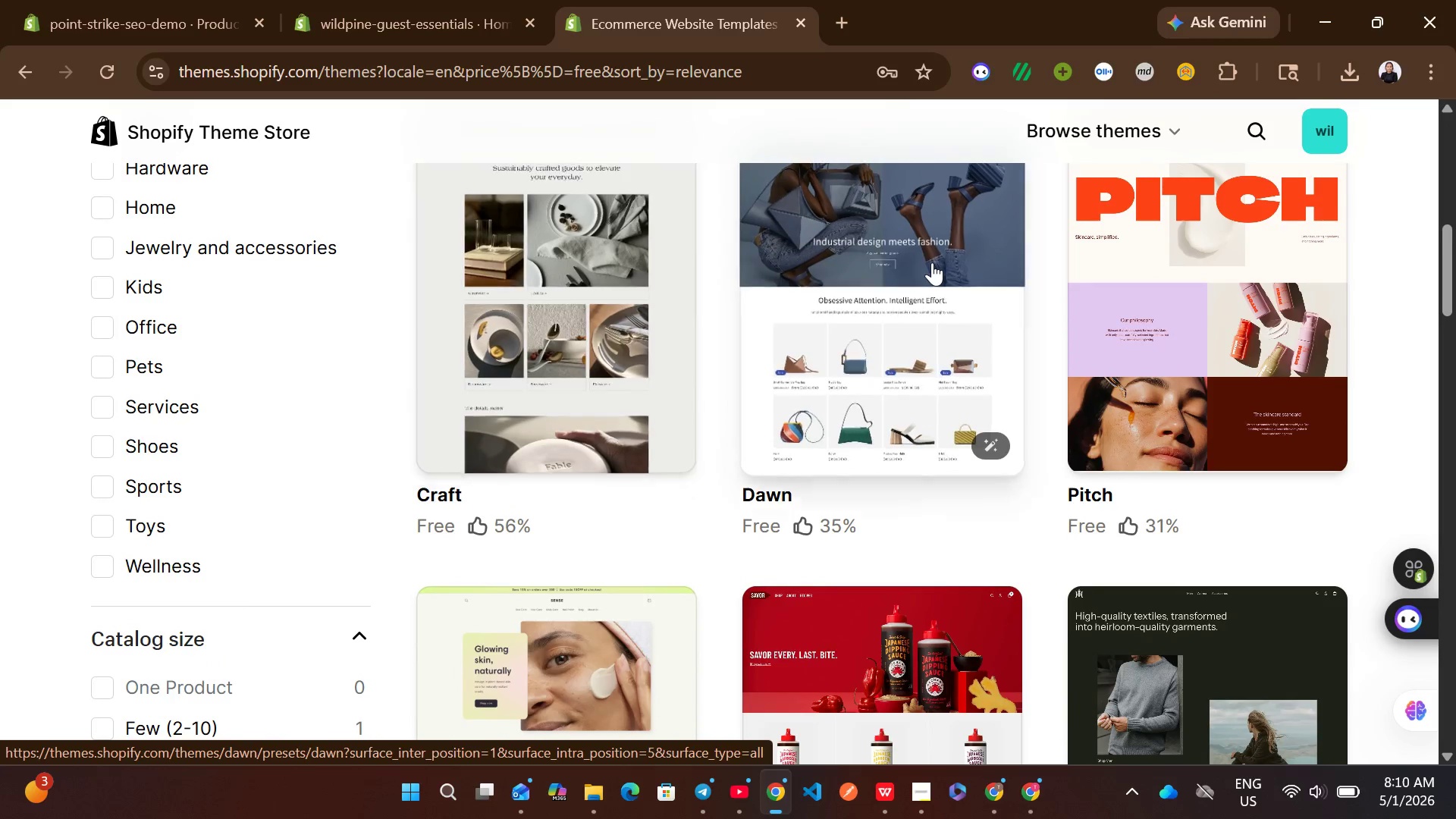 
left_click([932, 262])
 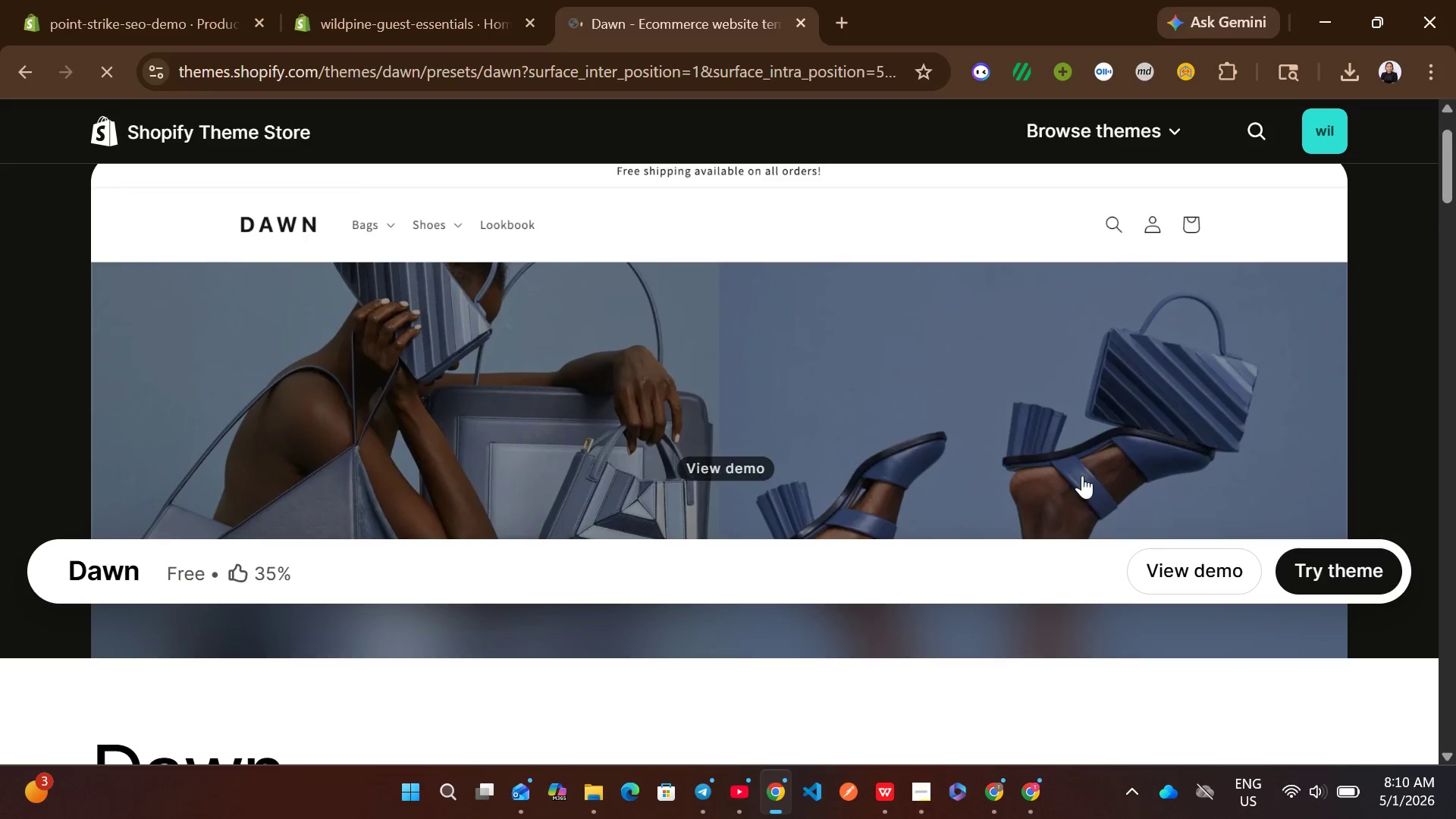 
left_click([1343, 560])
 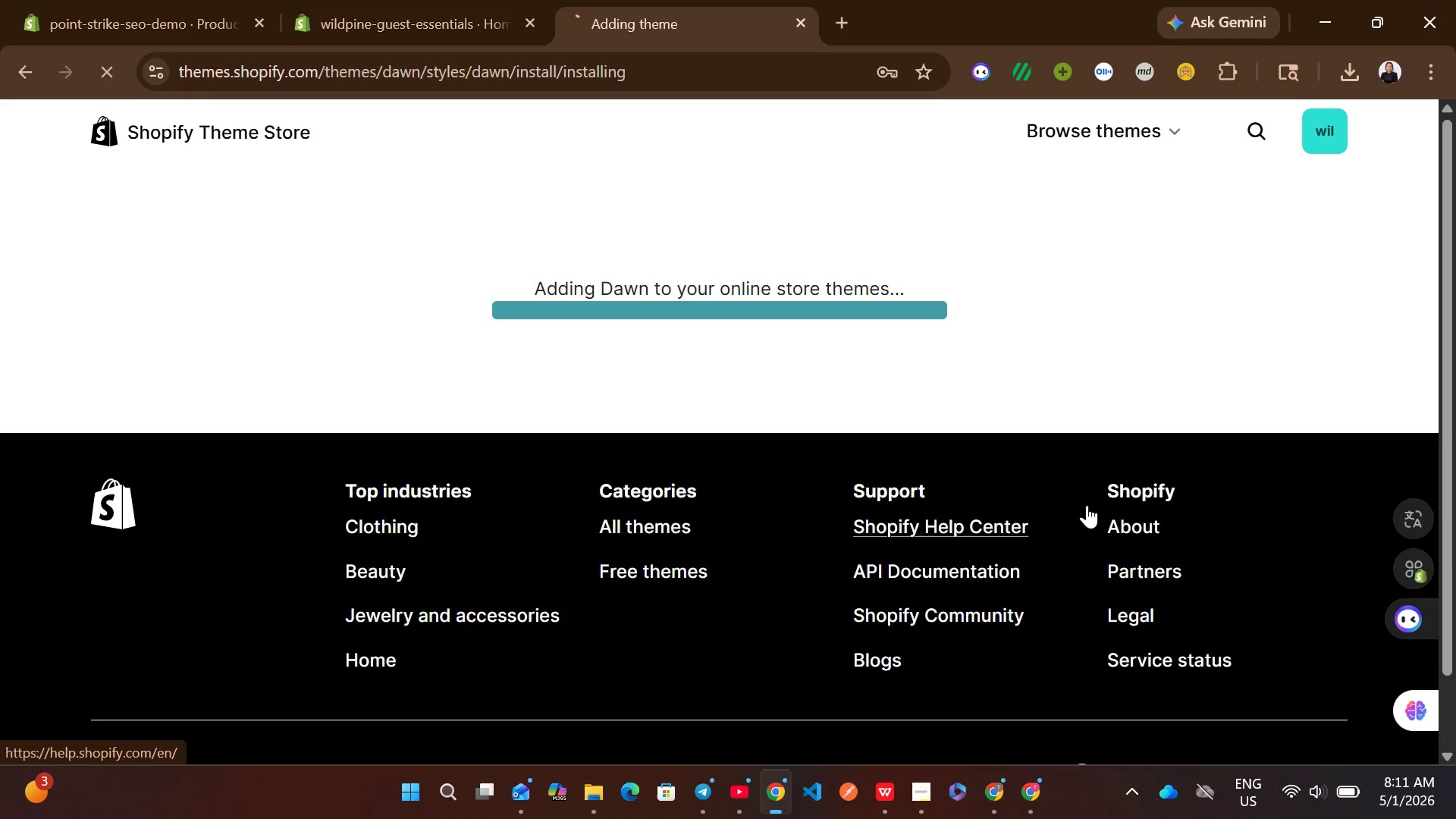 
wait(11.7)
 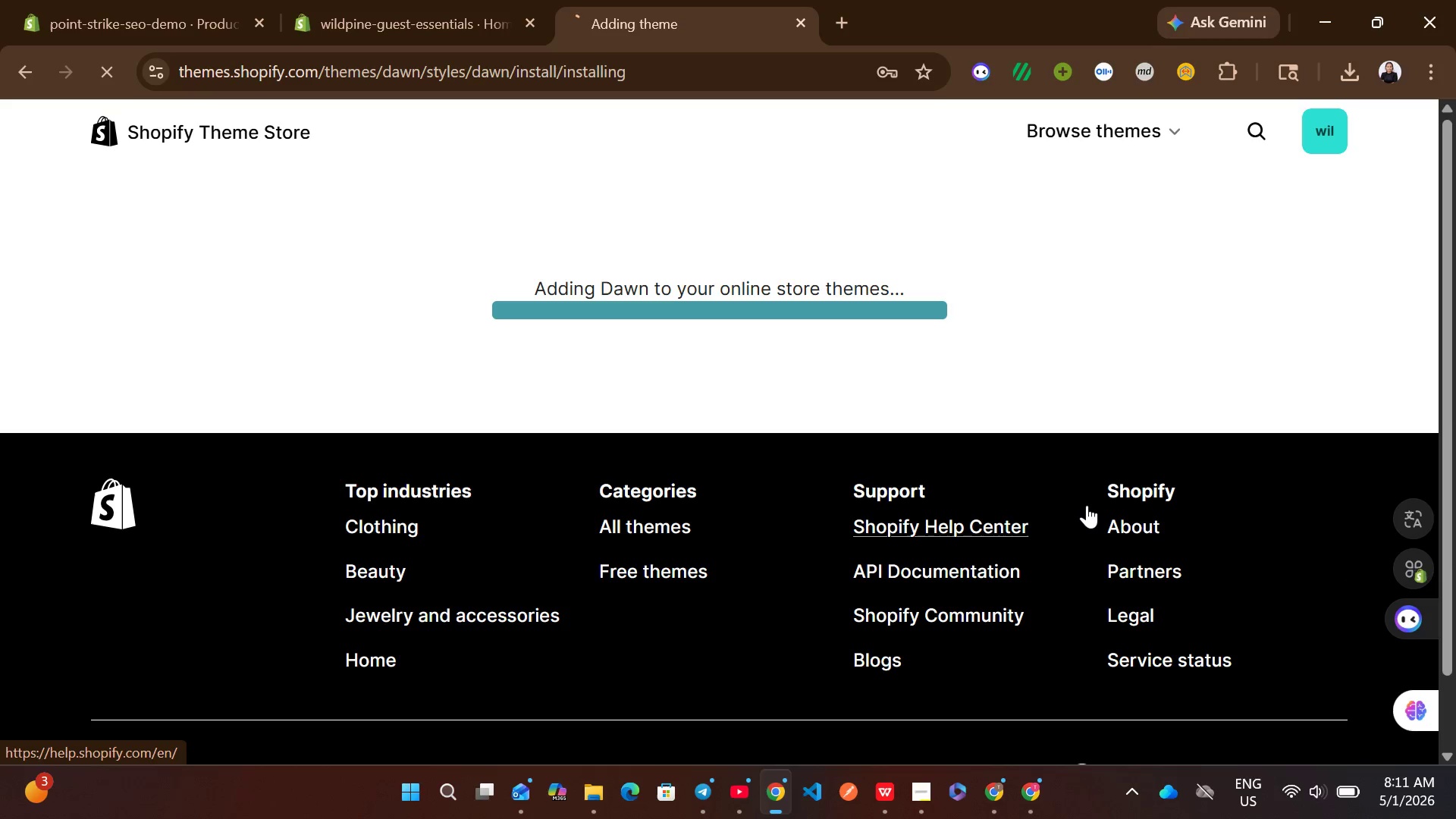 
left_click([259, 24])
 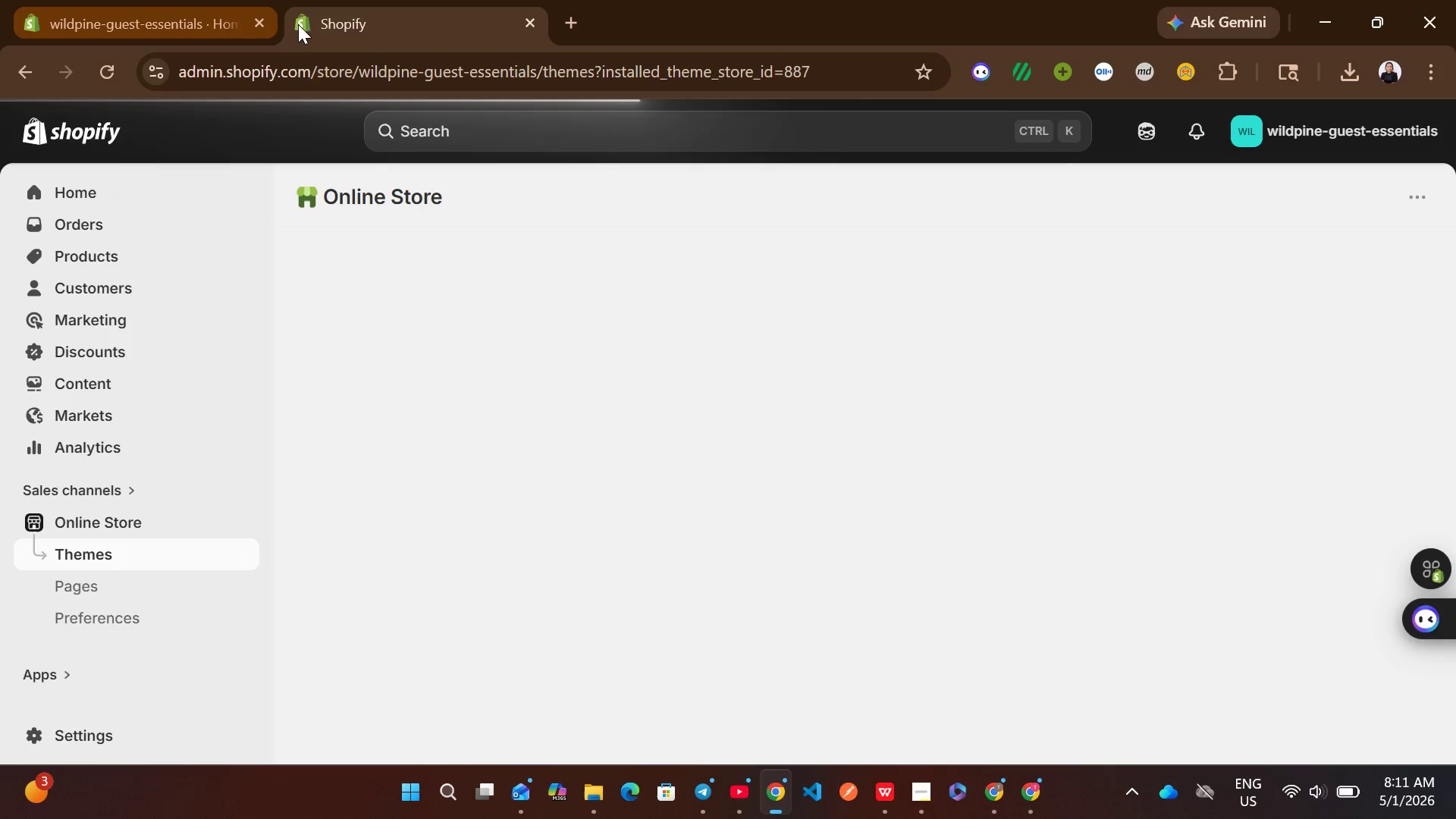 
mouse_move([487, 256])
 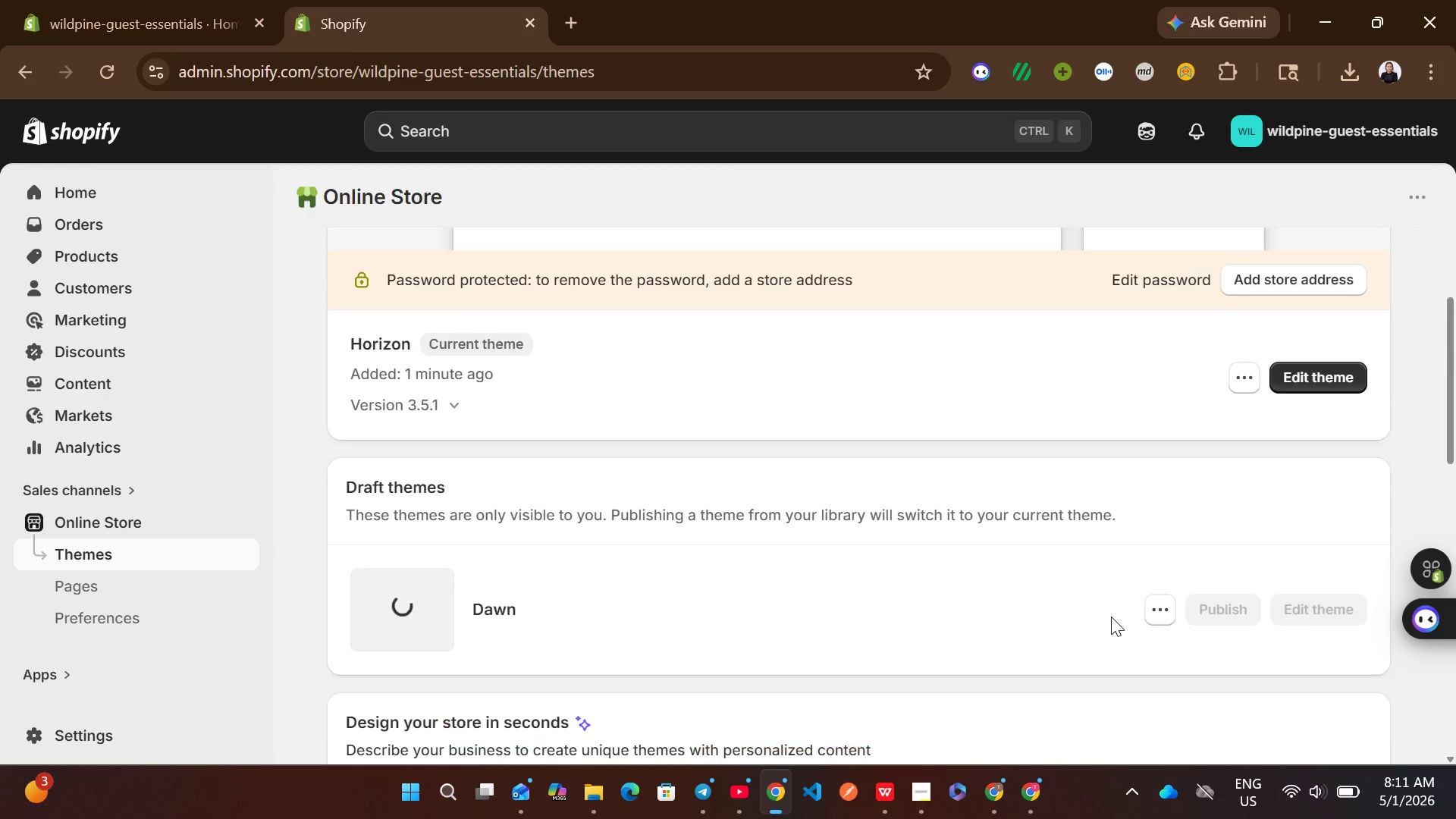 
wait(5.44)
 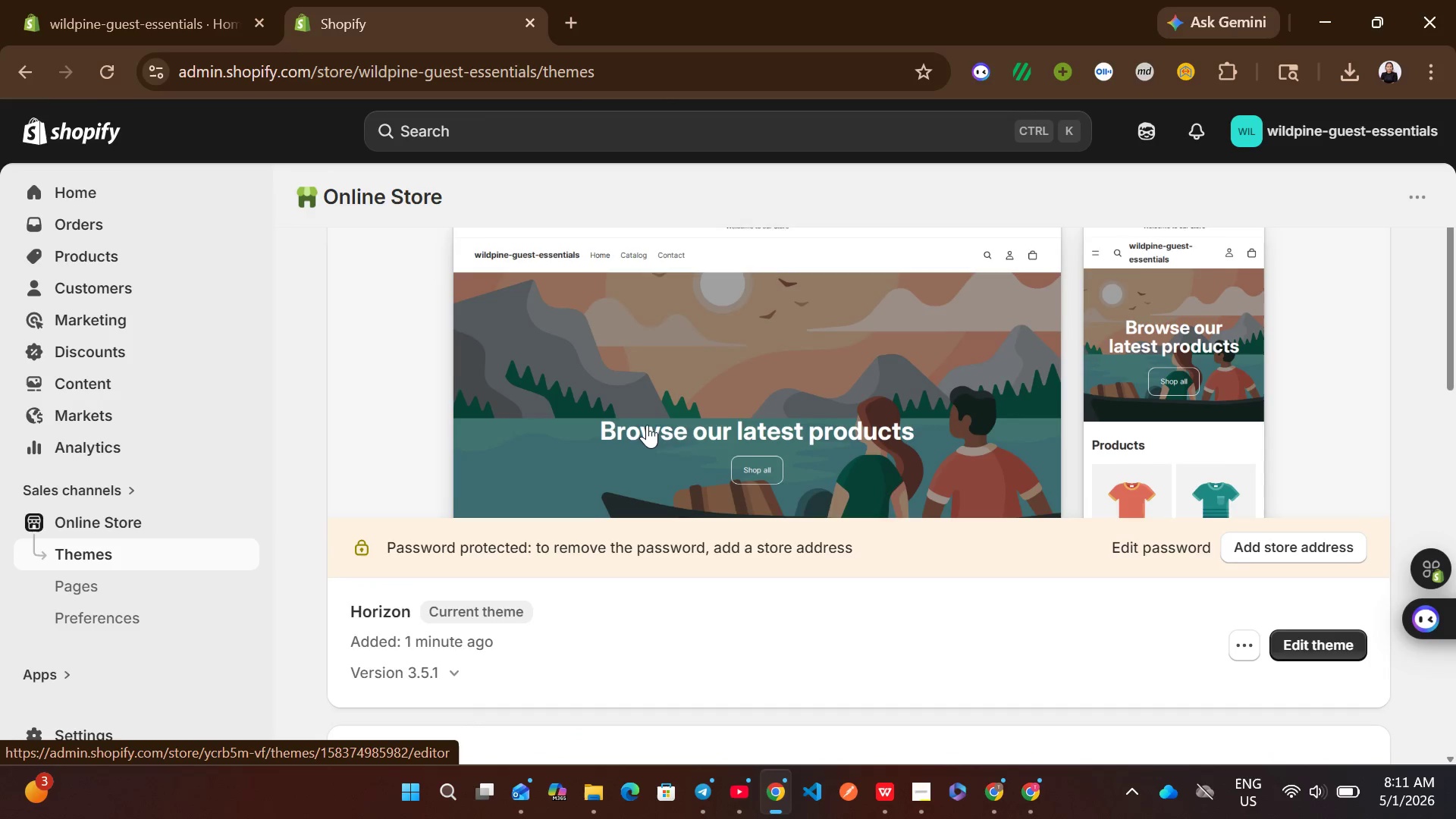 
mouse_move([581, 641])
 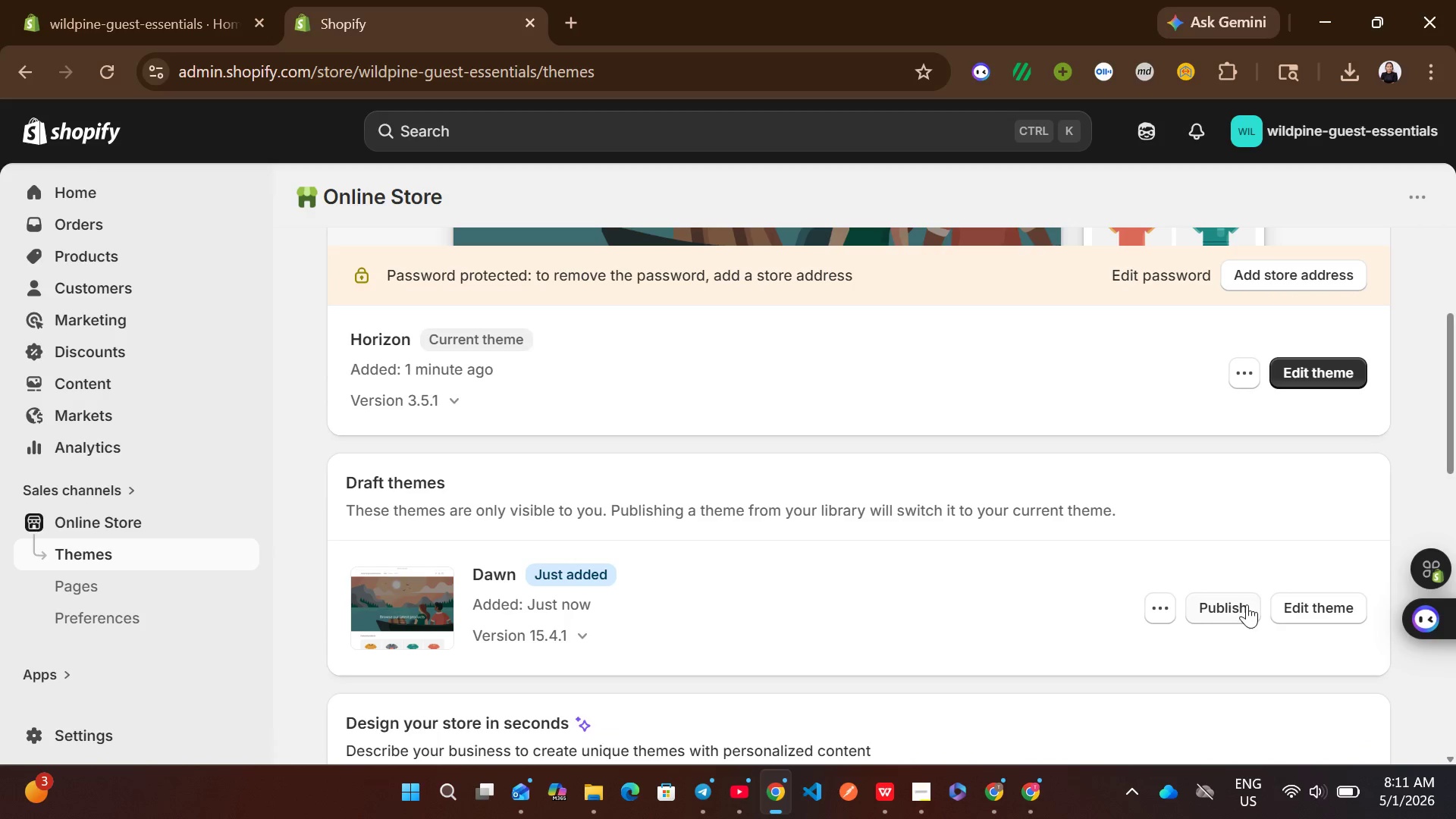 
left_click([1247, 604])
 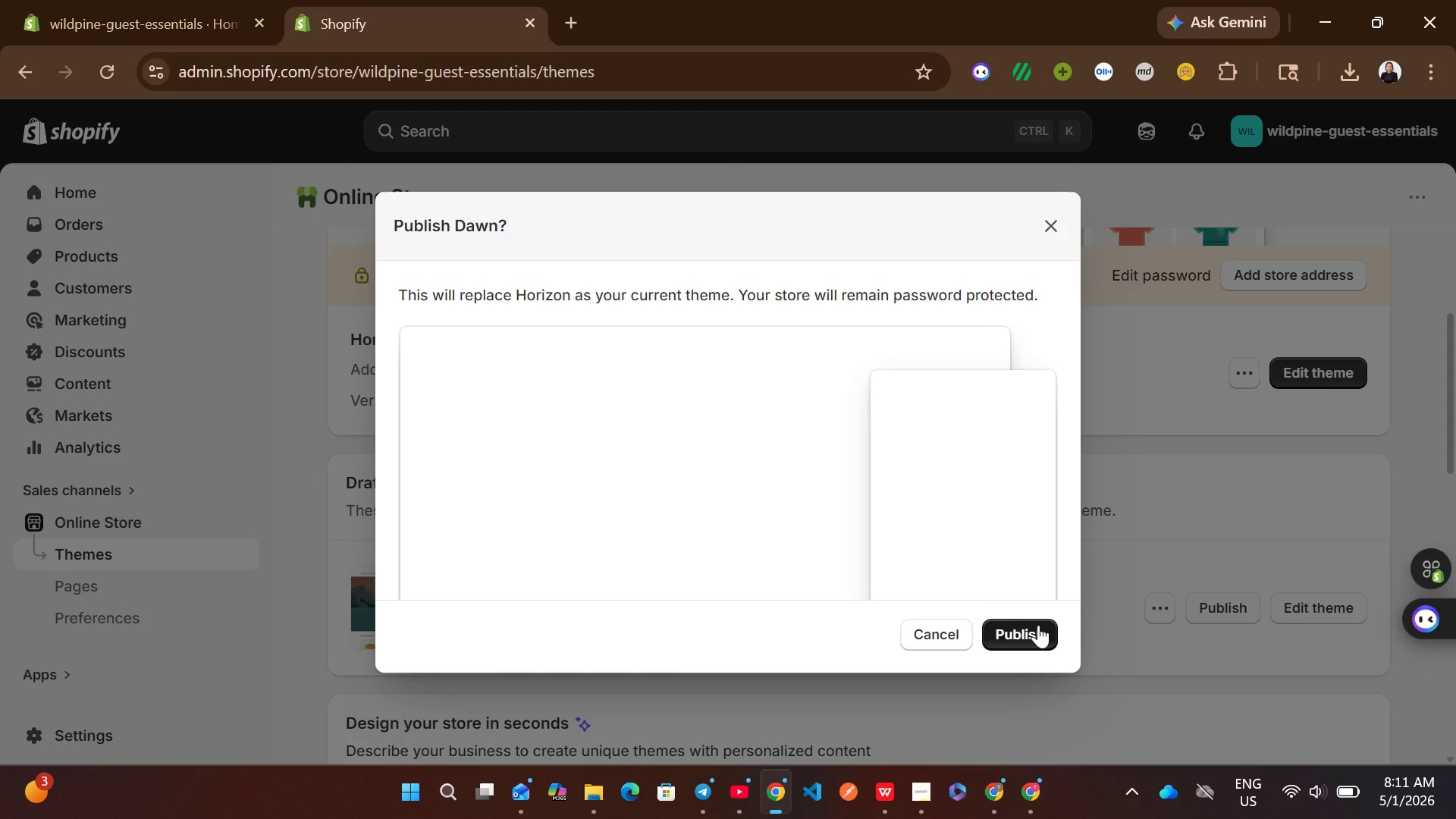 
left_click([1032, 633])
 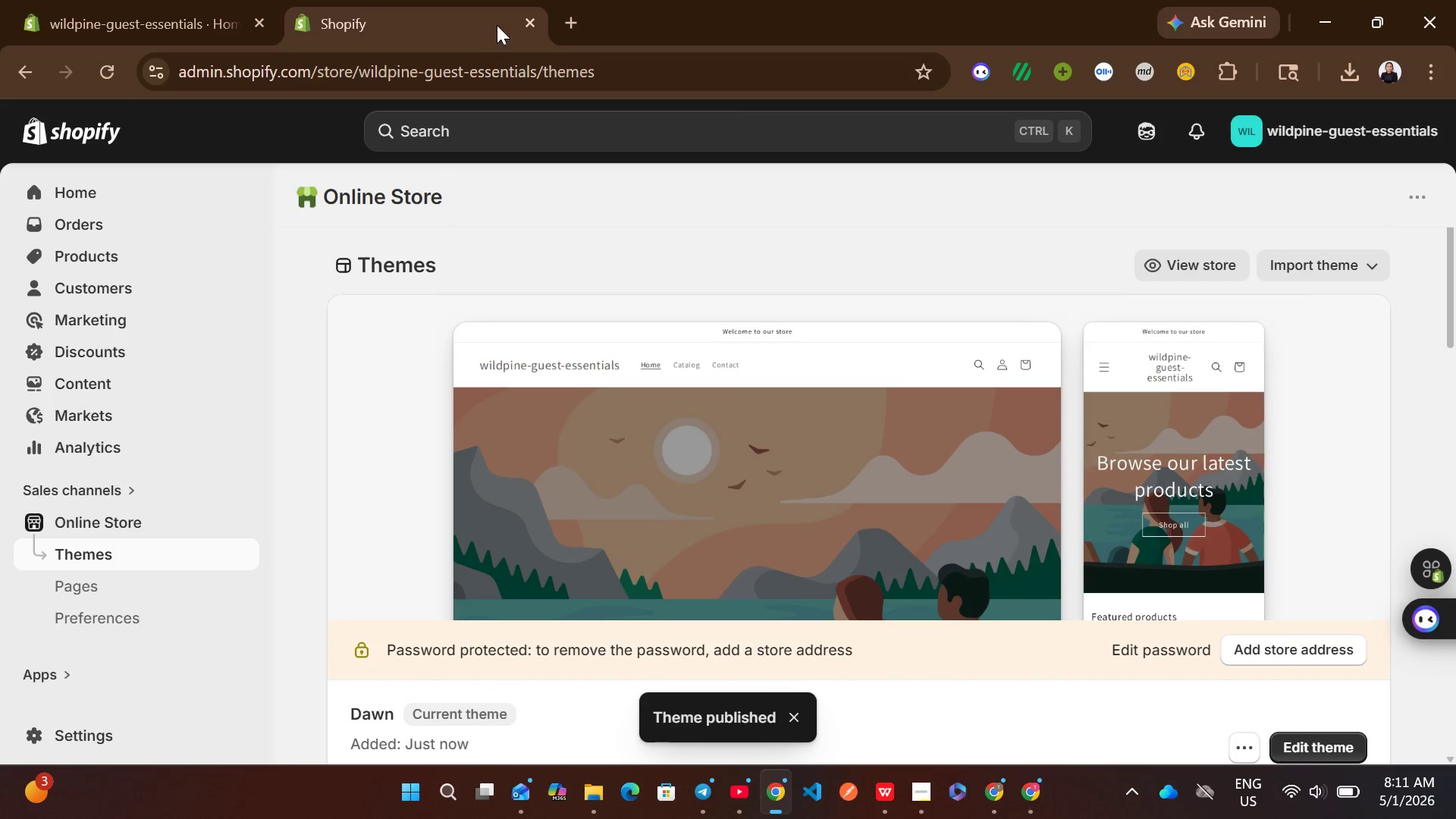 
wait(5.84)
 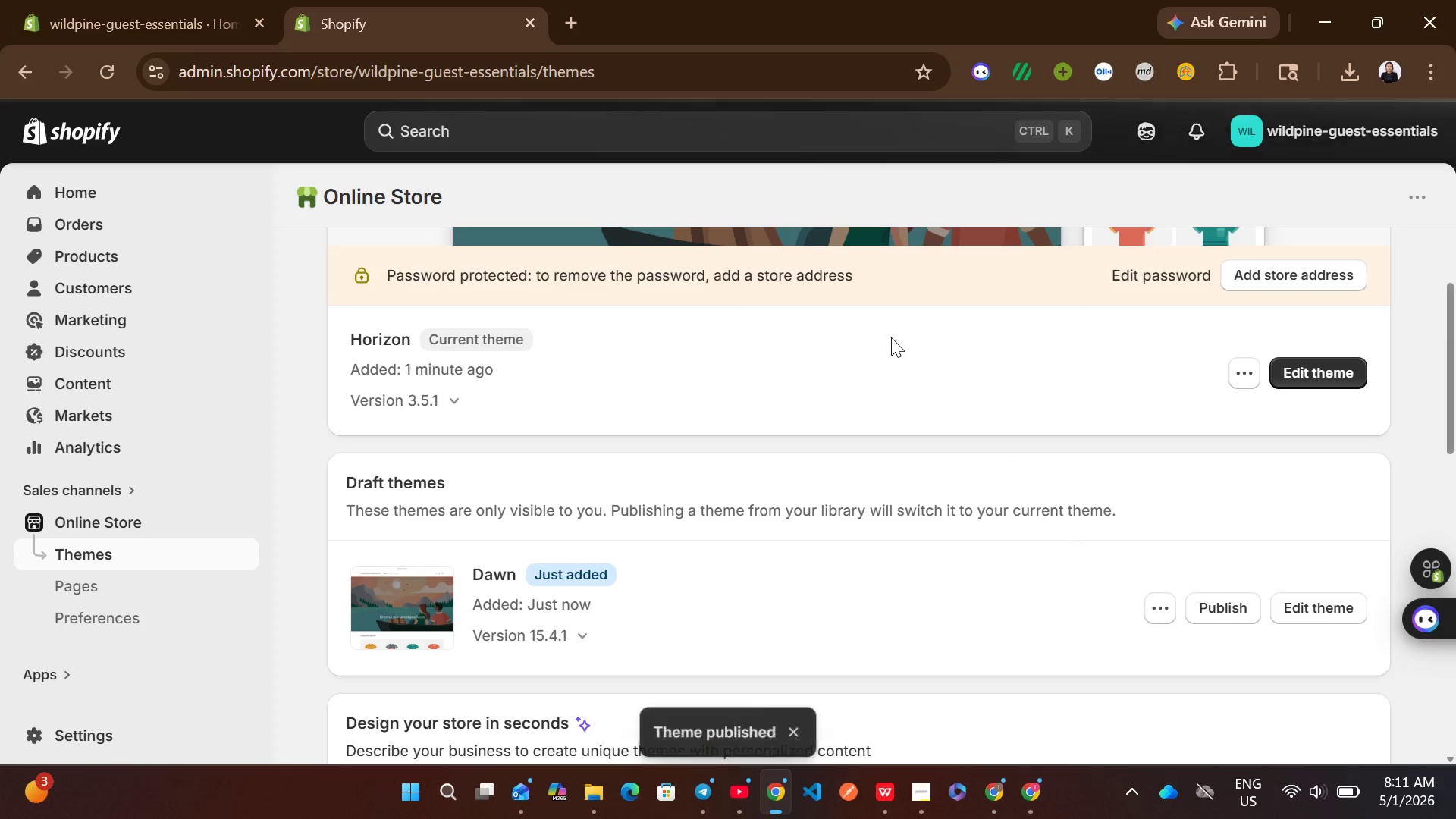 
left_click([261, 24])
 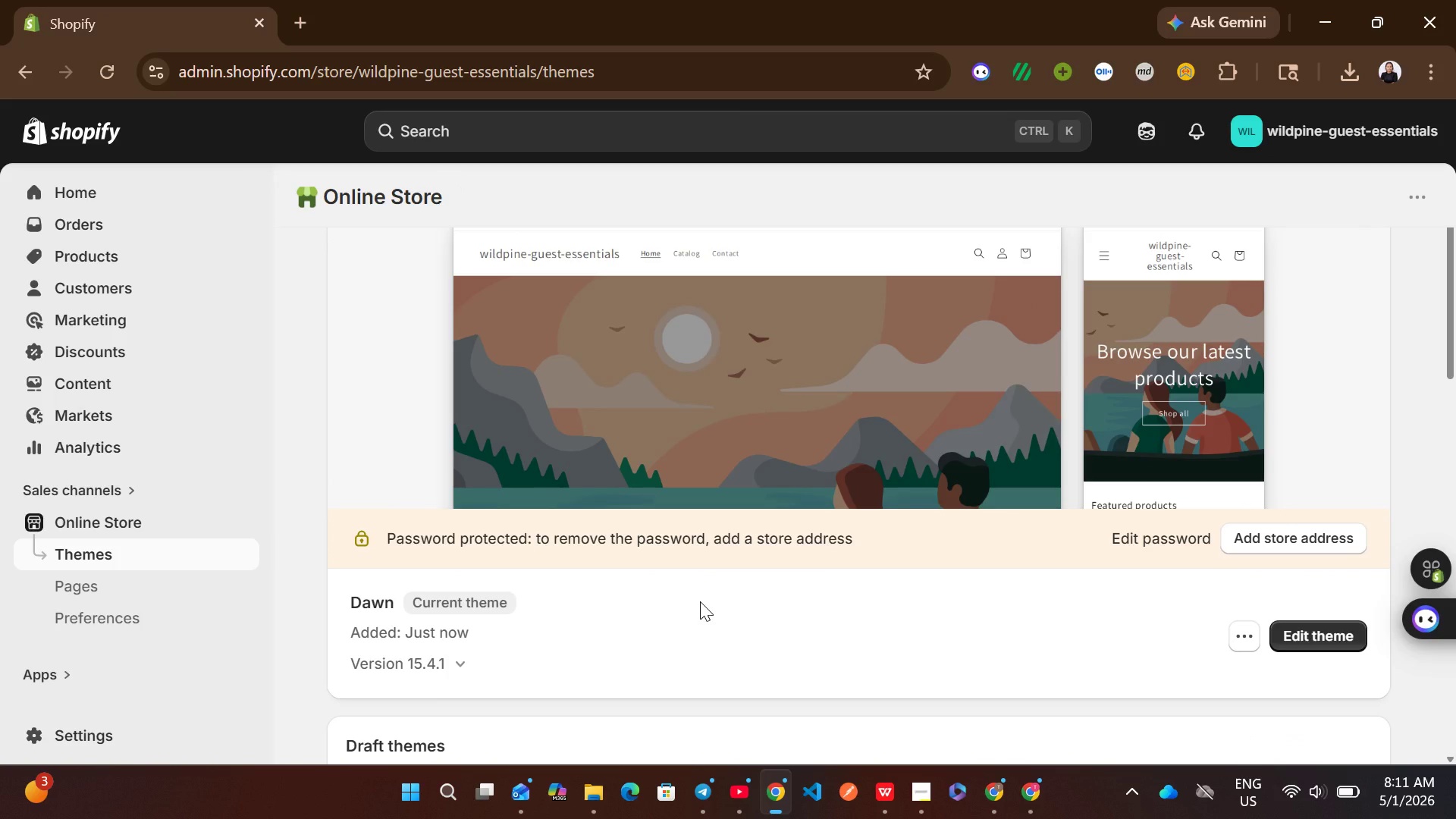 
left_click([1304, 638])
 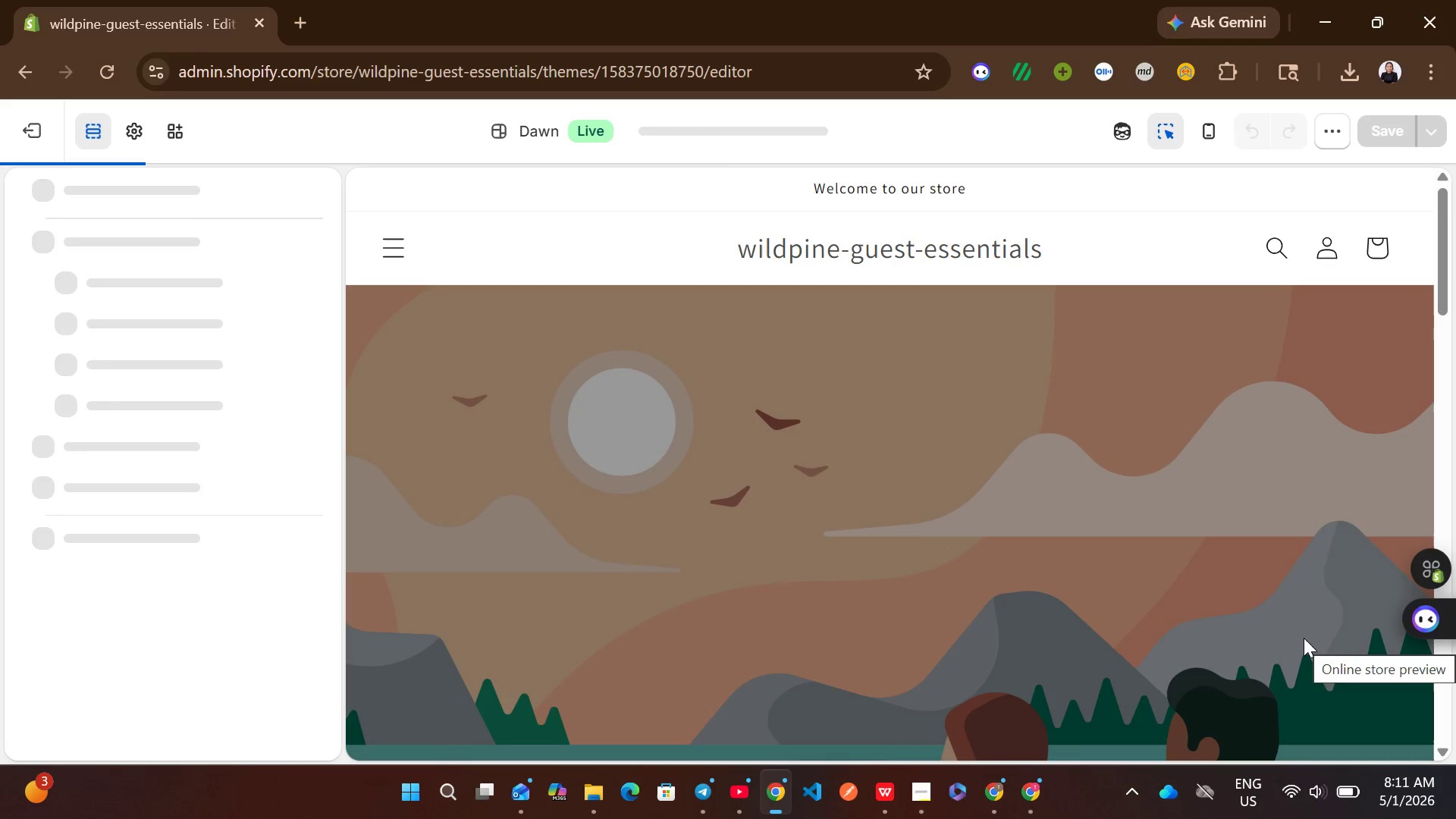 
wait(9.02)
 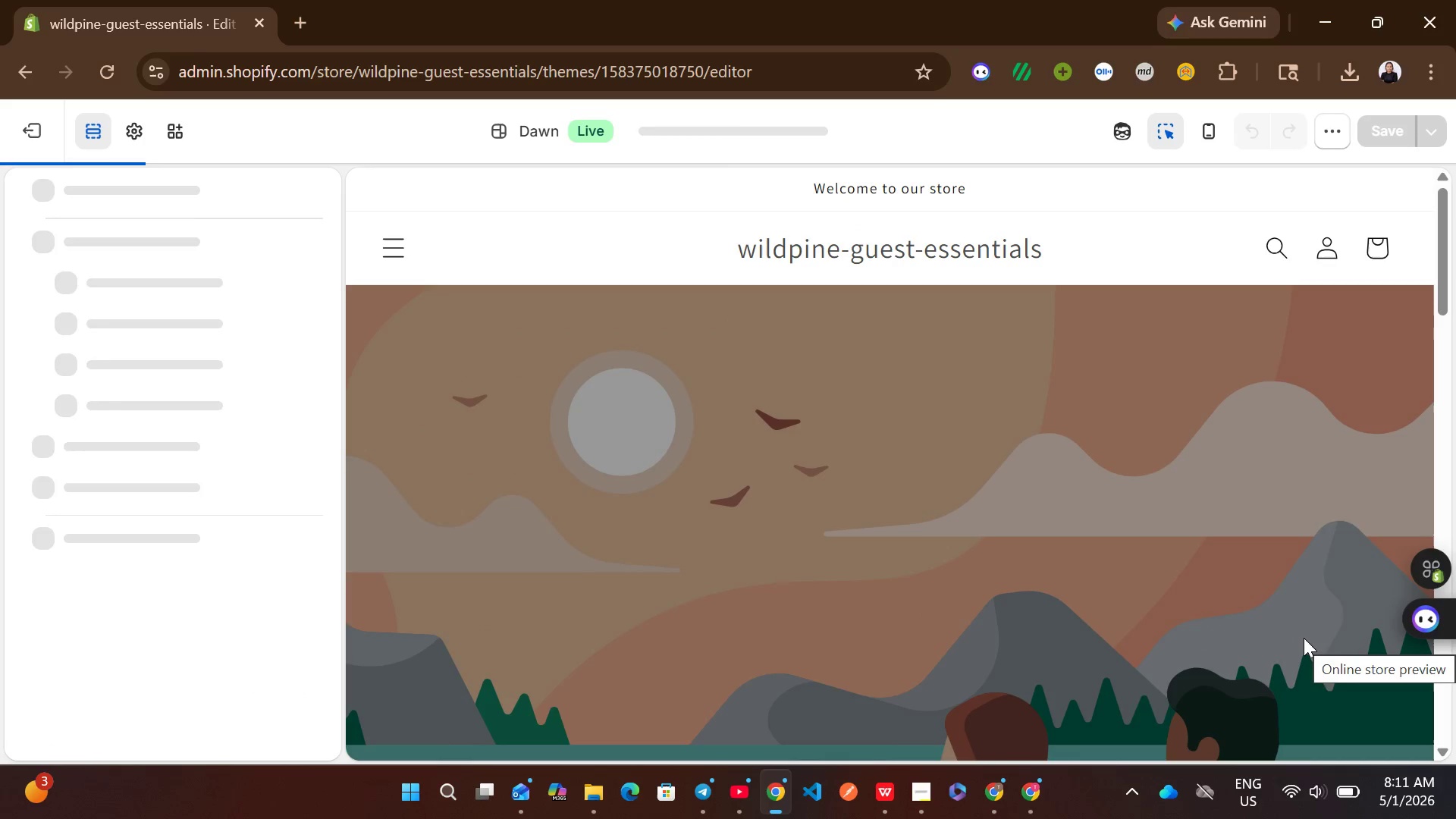 
left_click_drag(start_coordinate=[1154, 714], to_coordinate=[792, 585])
 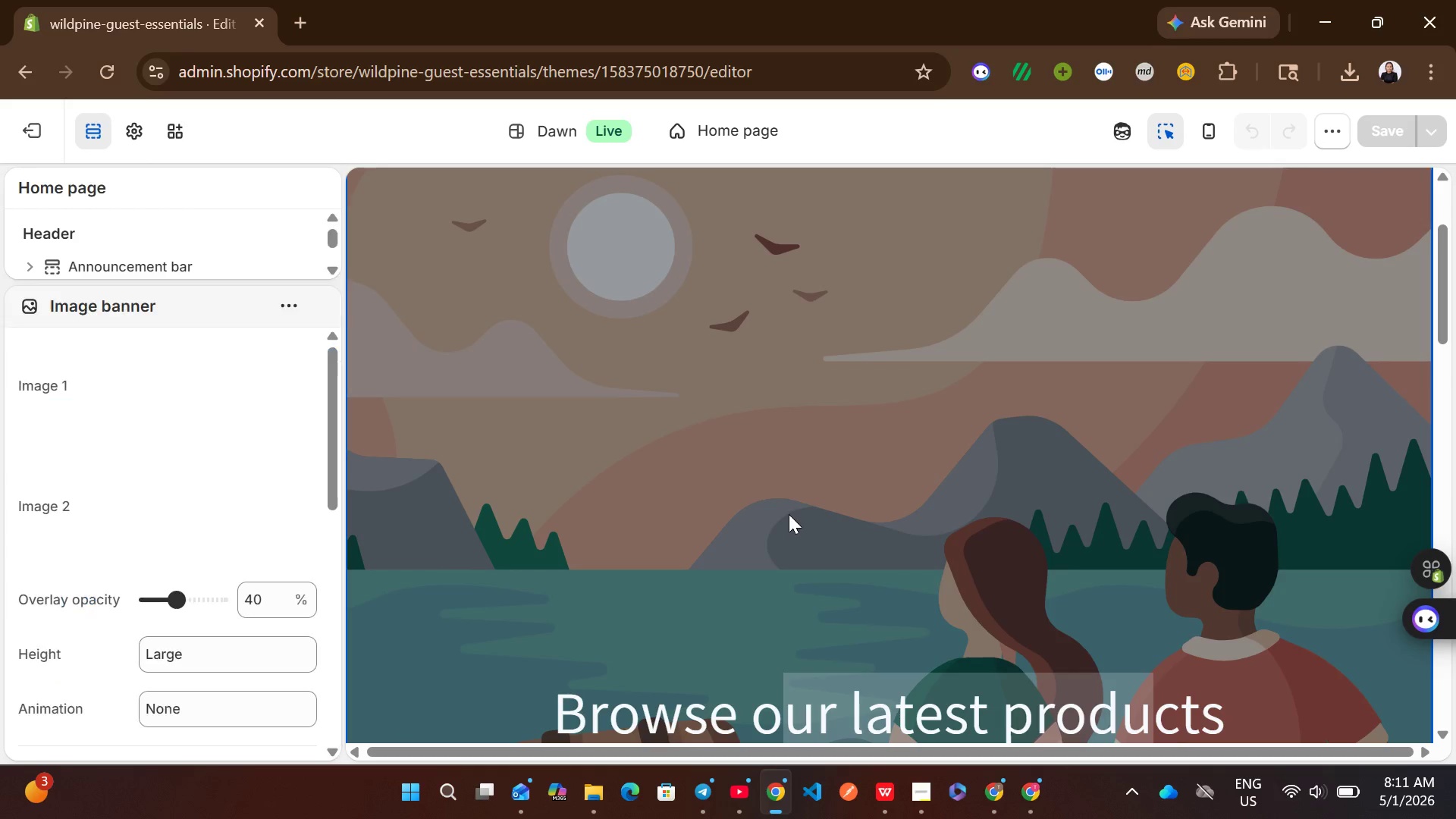 
left_click([789, 512])
 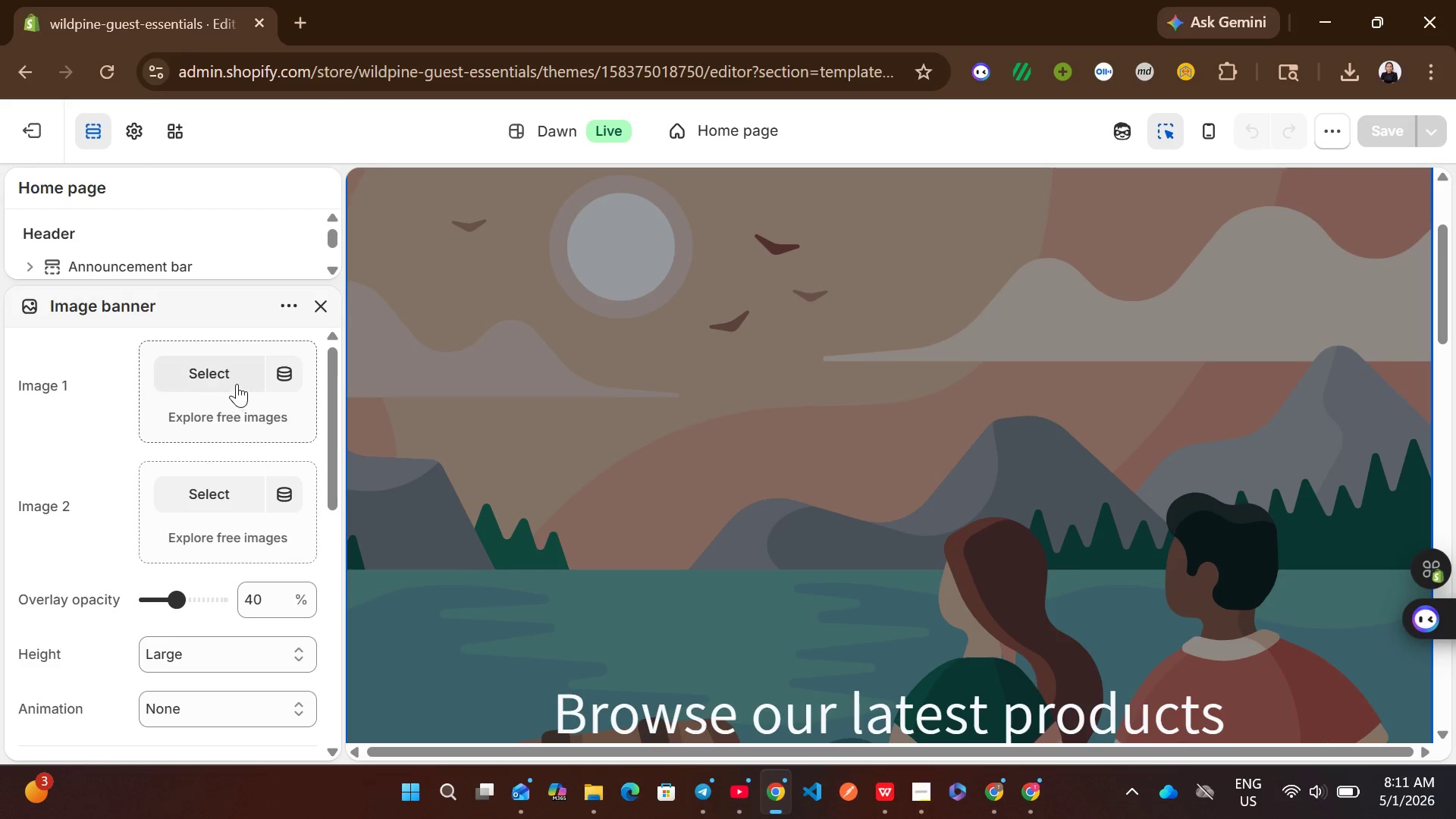 
left_click([235, 382])
 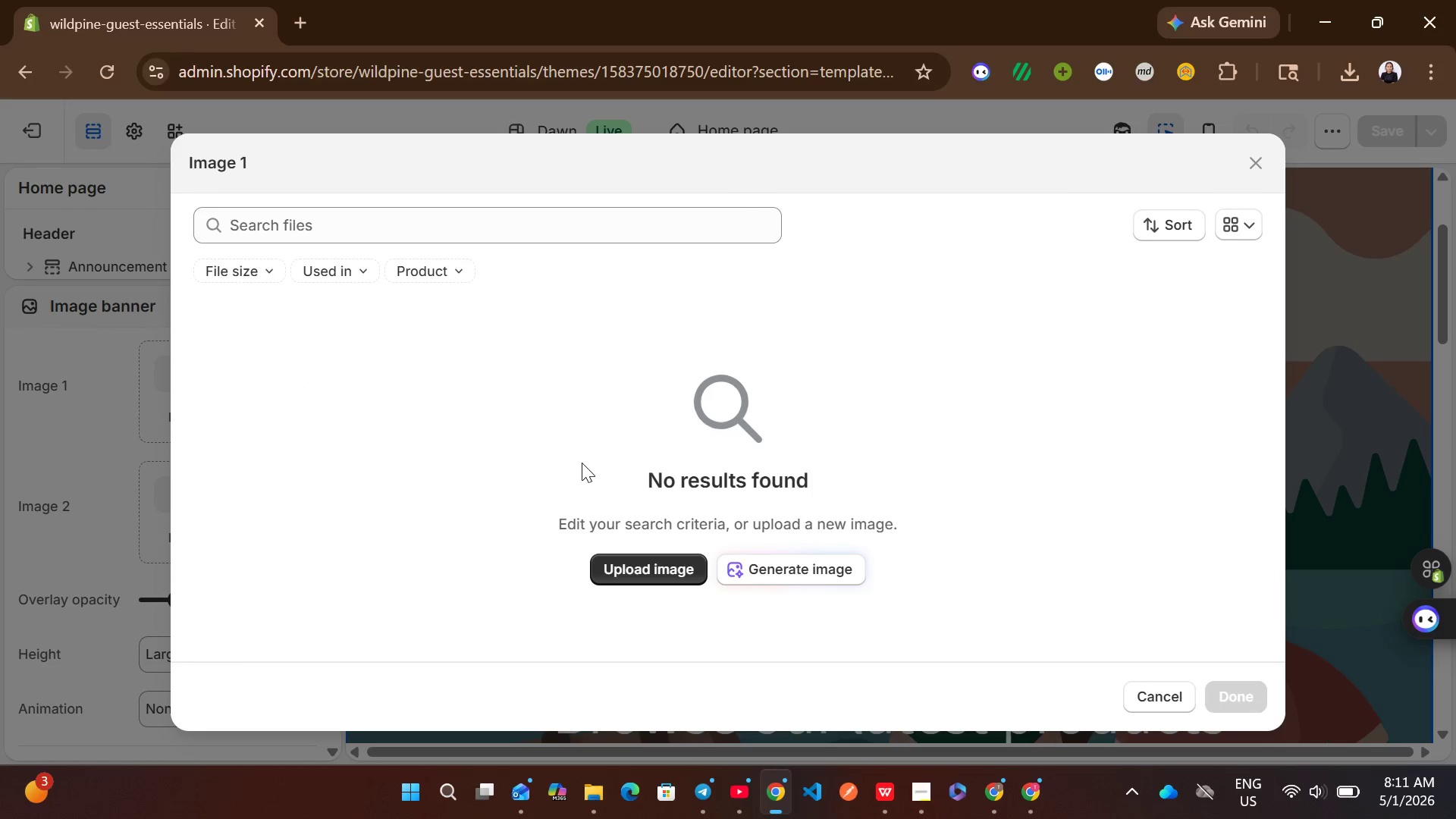 
left_click([648, 565])
 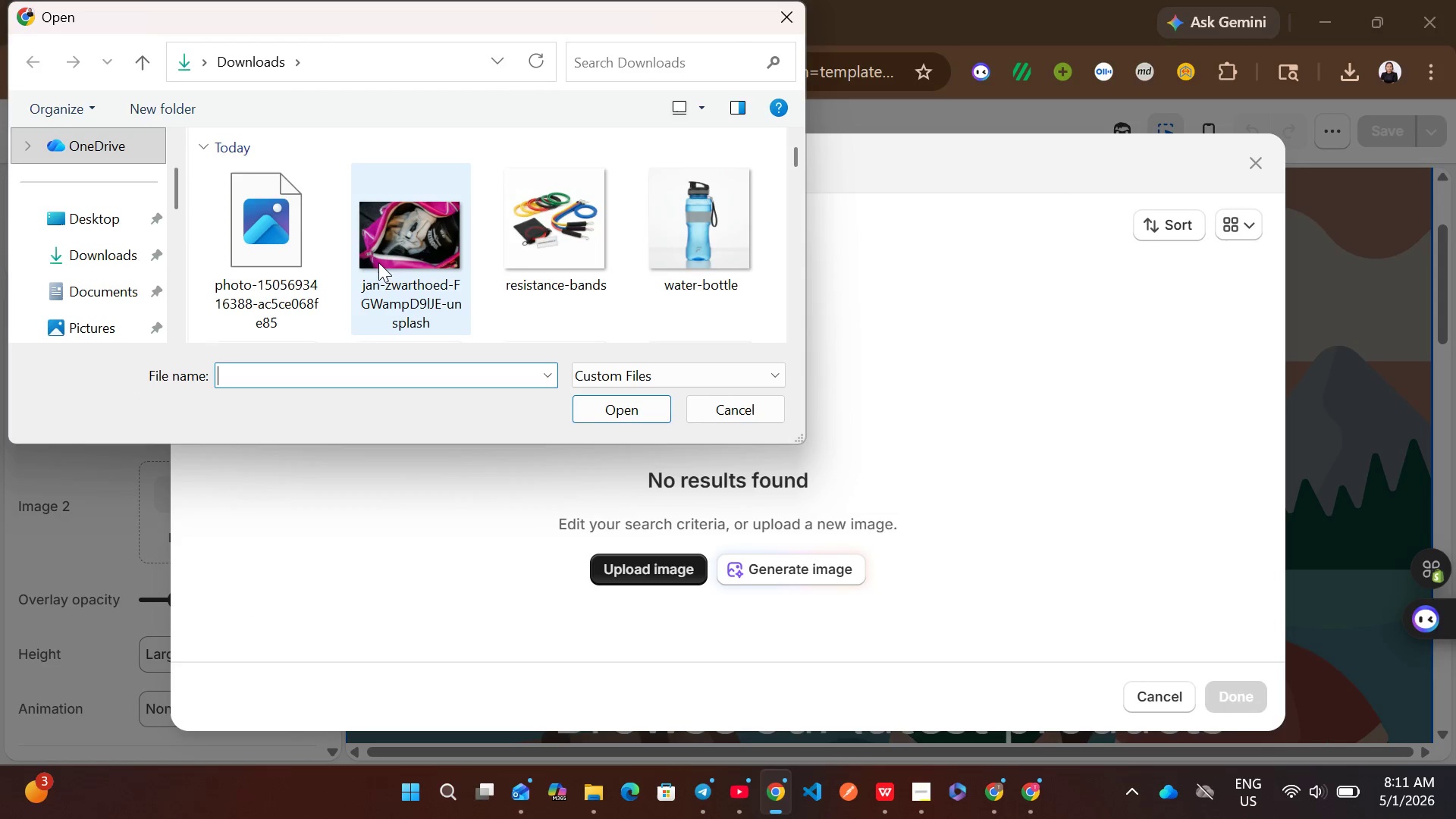 
left_click([296, 227])
 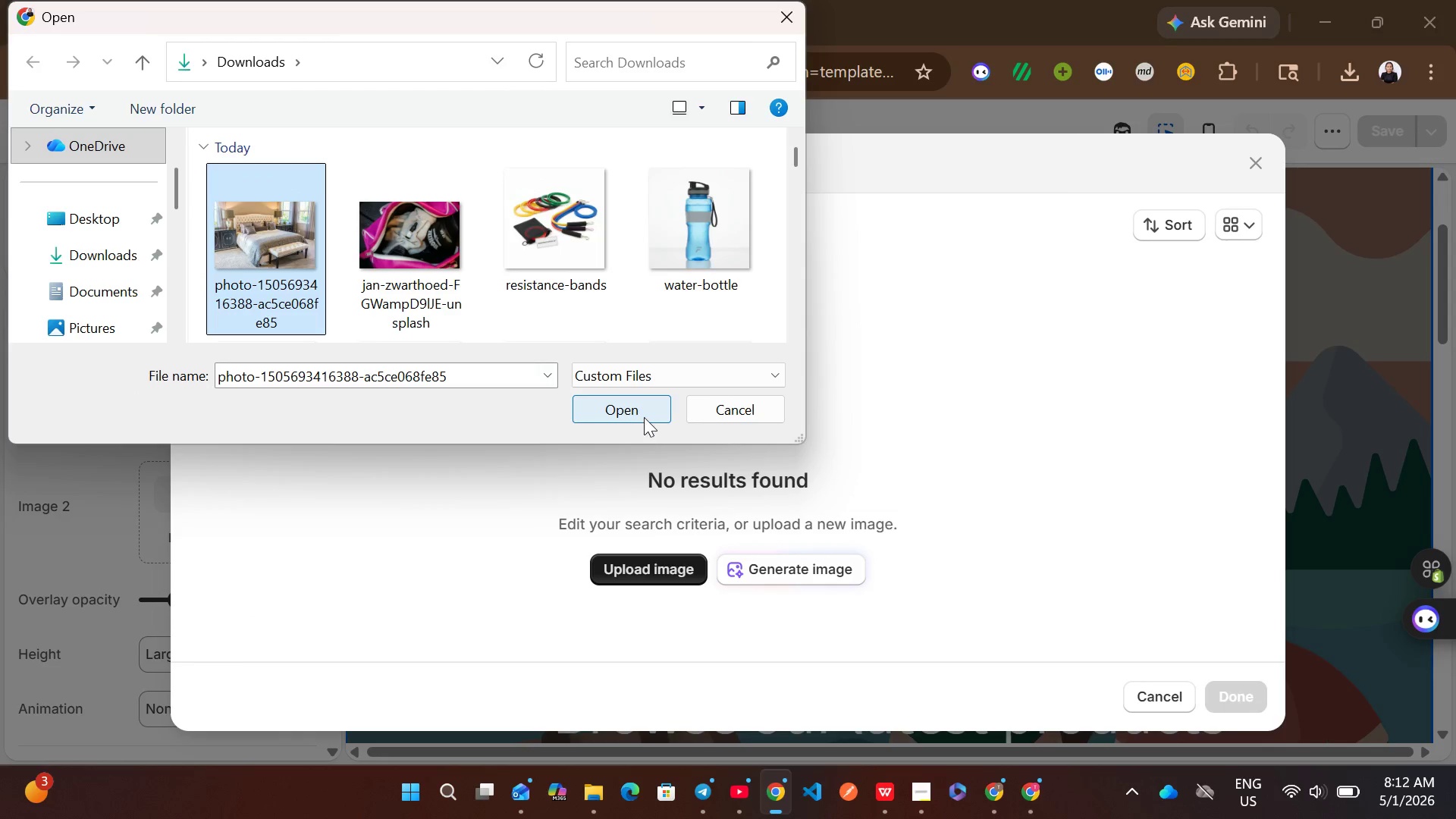 
left_click([647, 417])
 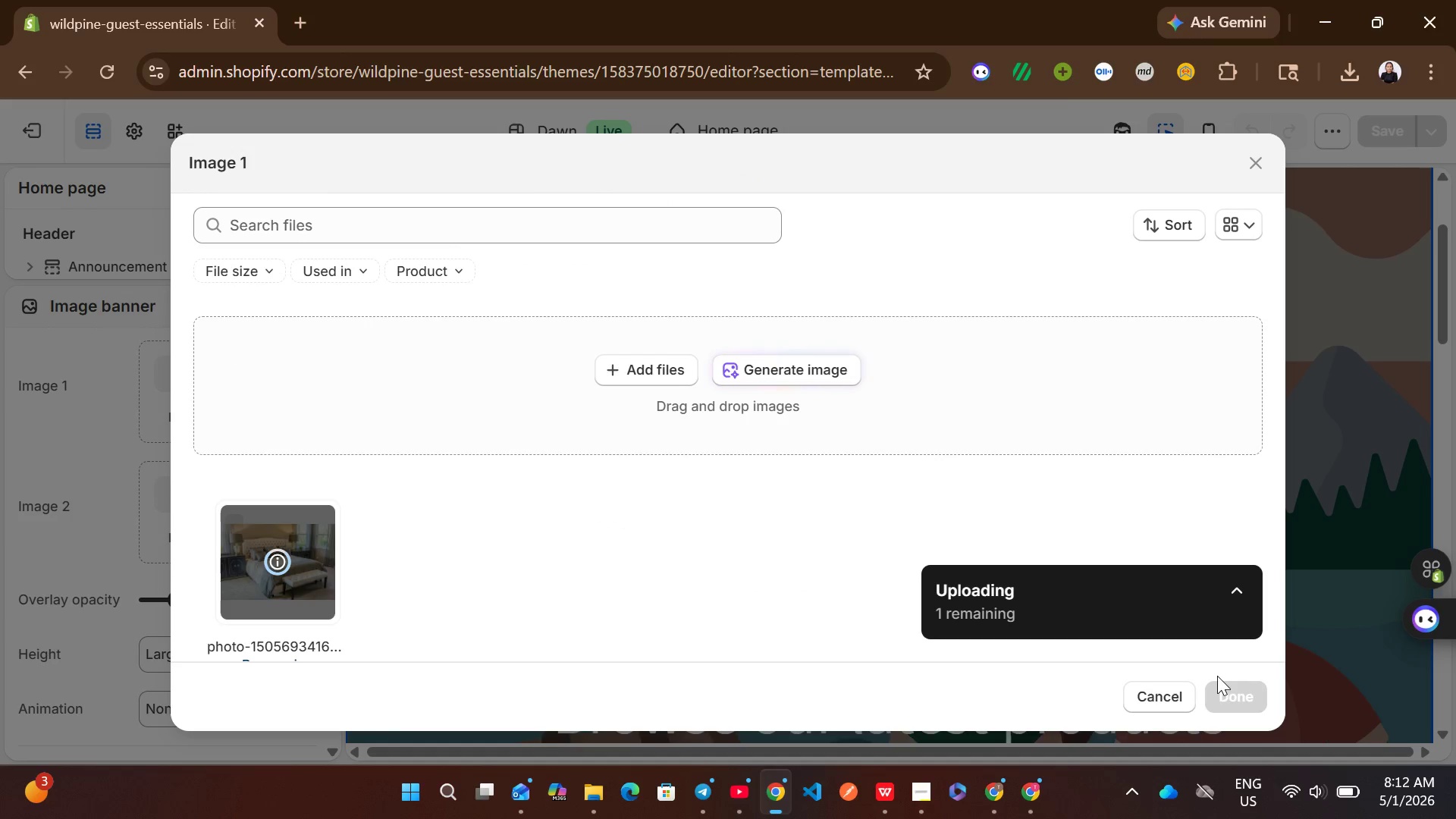 
wait(10.91)
 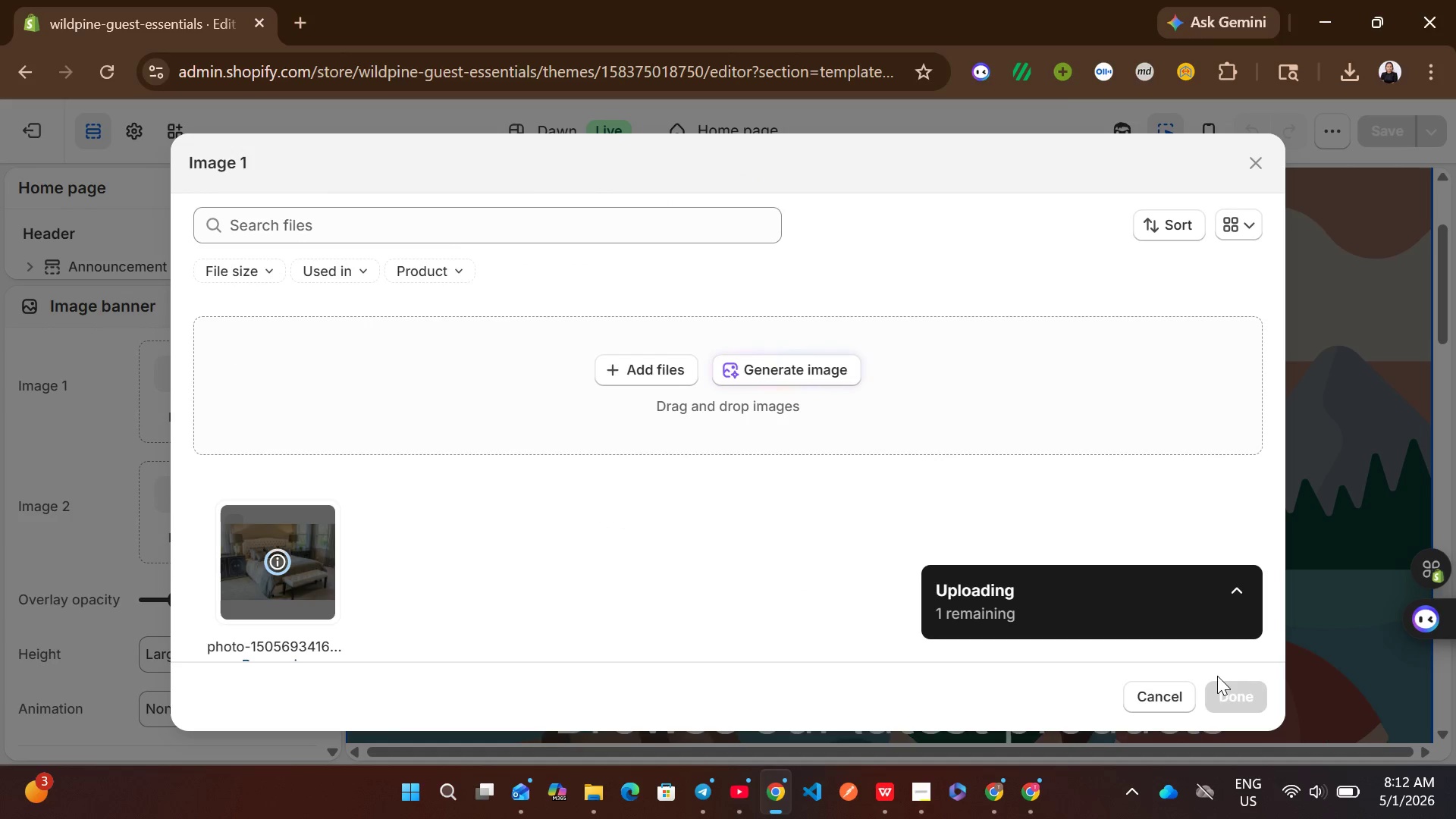 
left_click([1239, 694])
 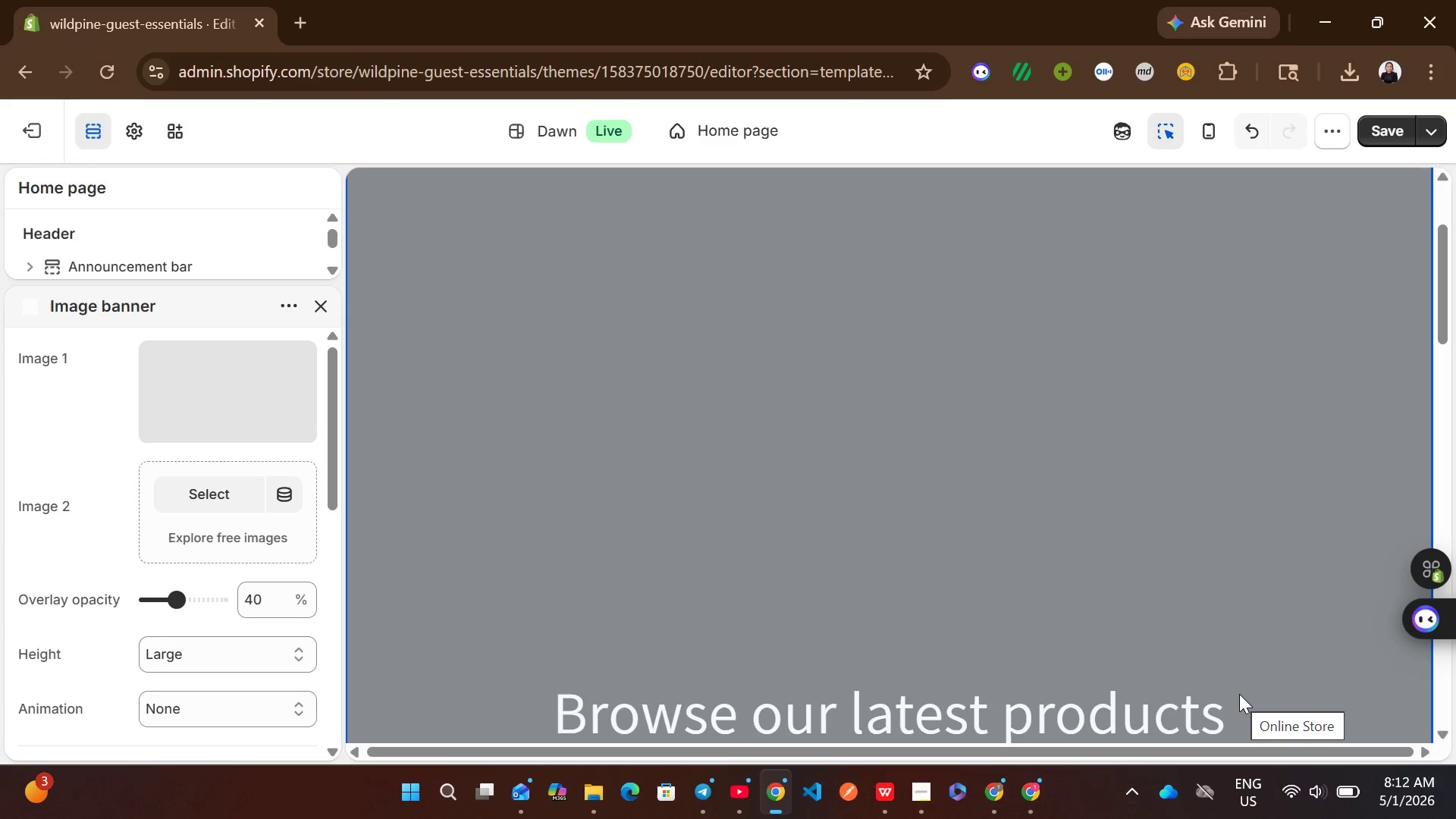 
mouse_move([968, 586])
 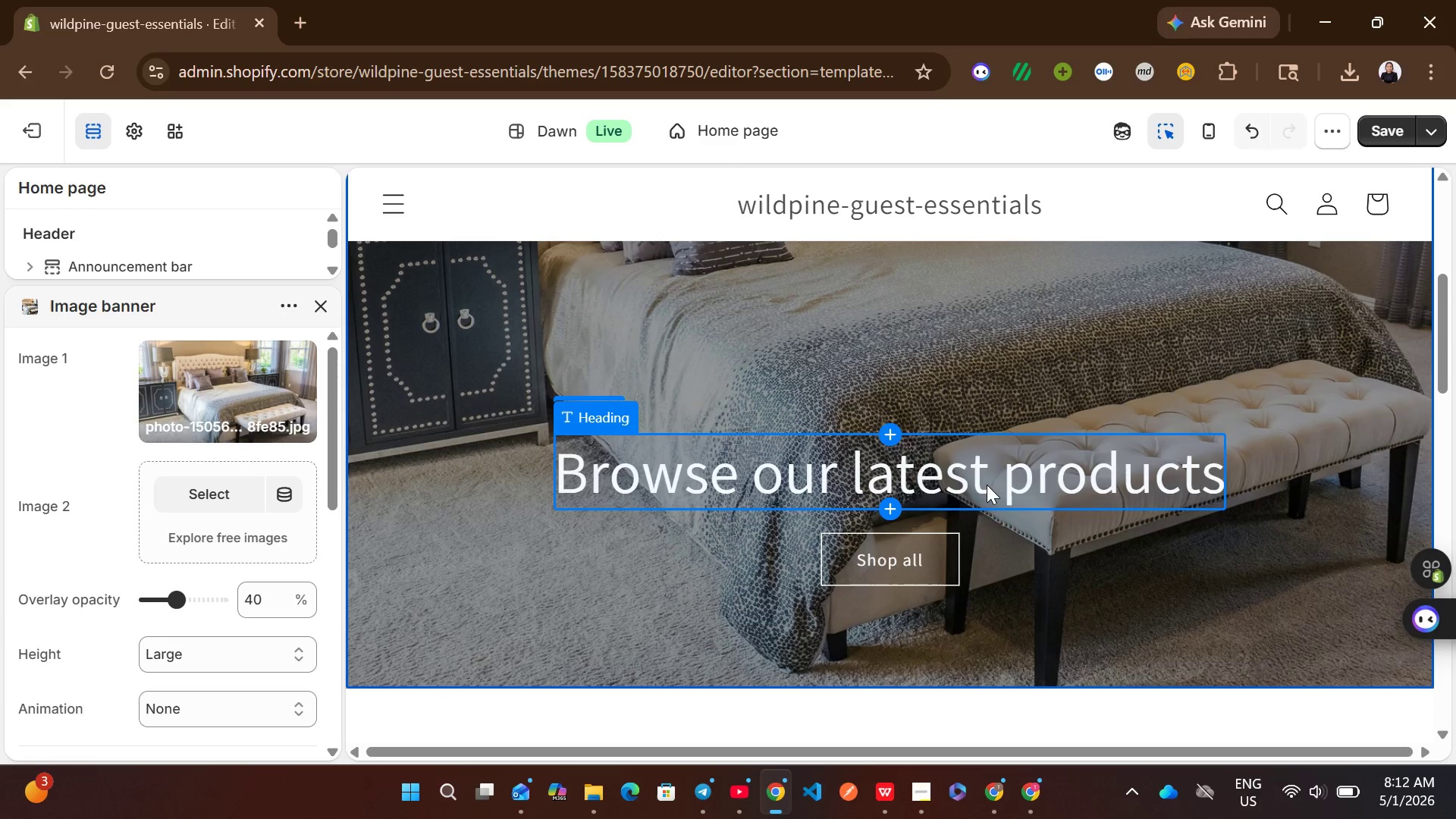 
left_click([987, 485])
 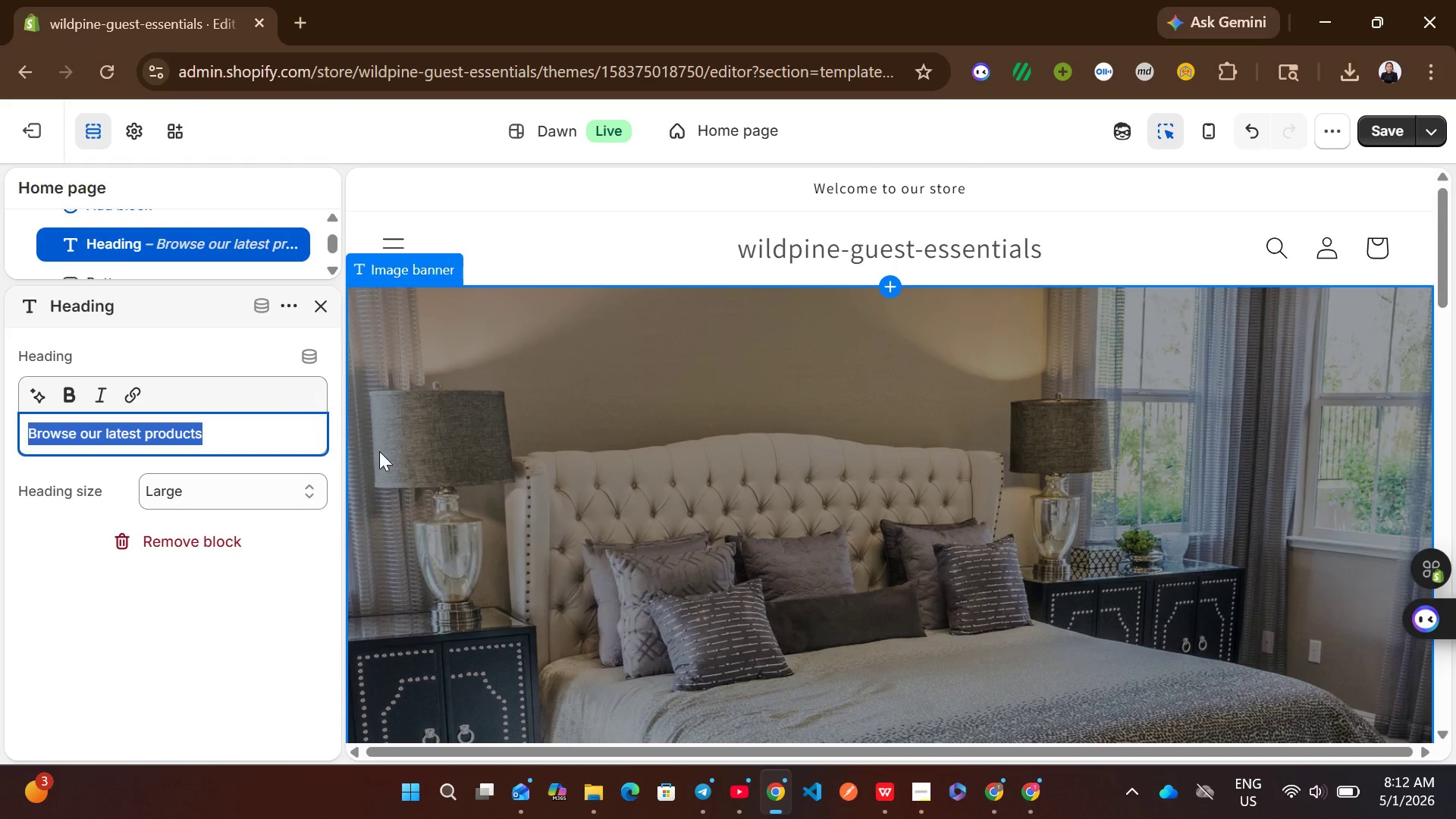 
wait(7.08)
 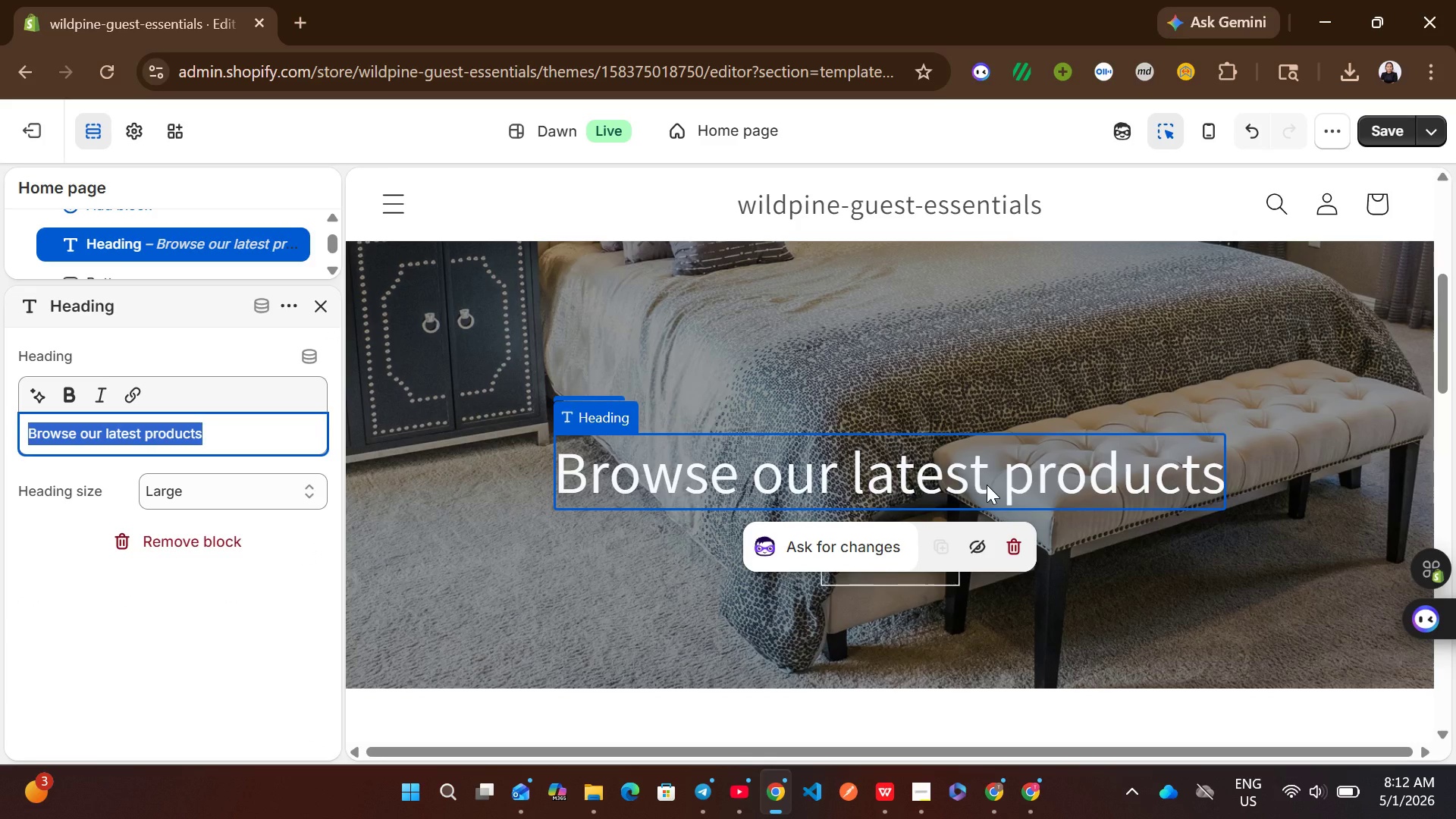 
left_click([586, 494])
 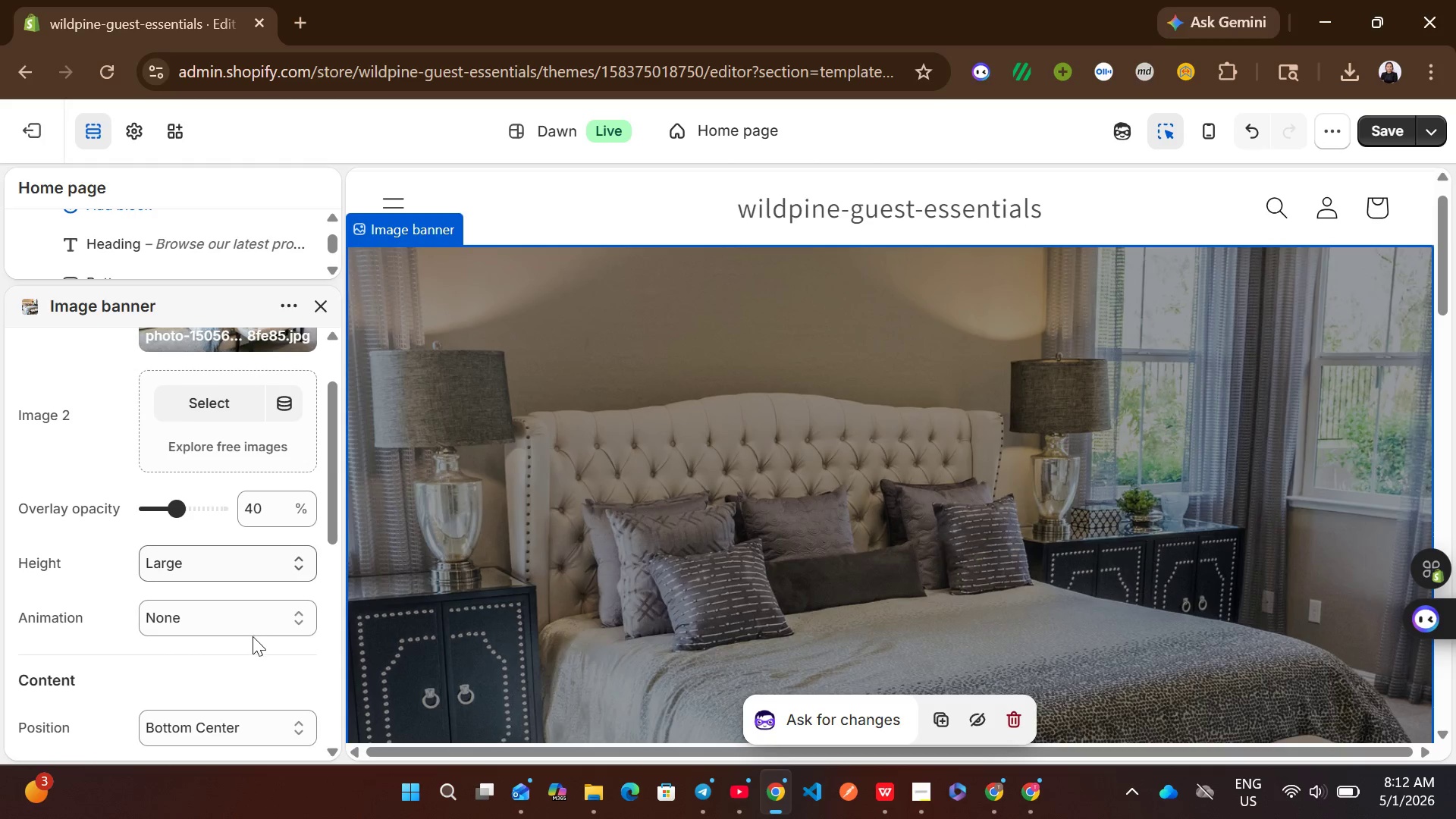 
wait(5.44)
 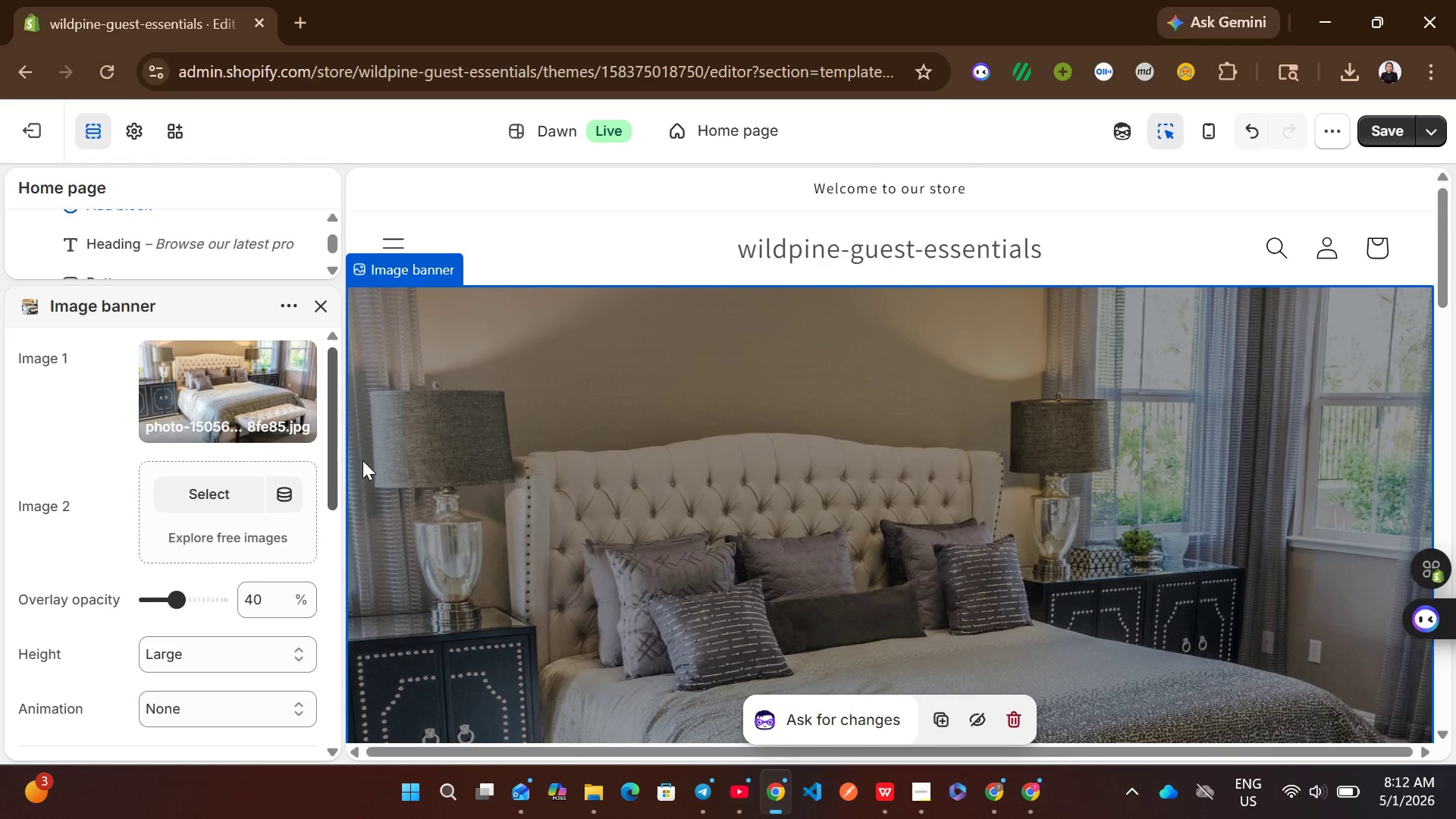 
left_click([261, 620])
 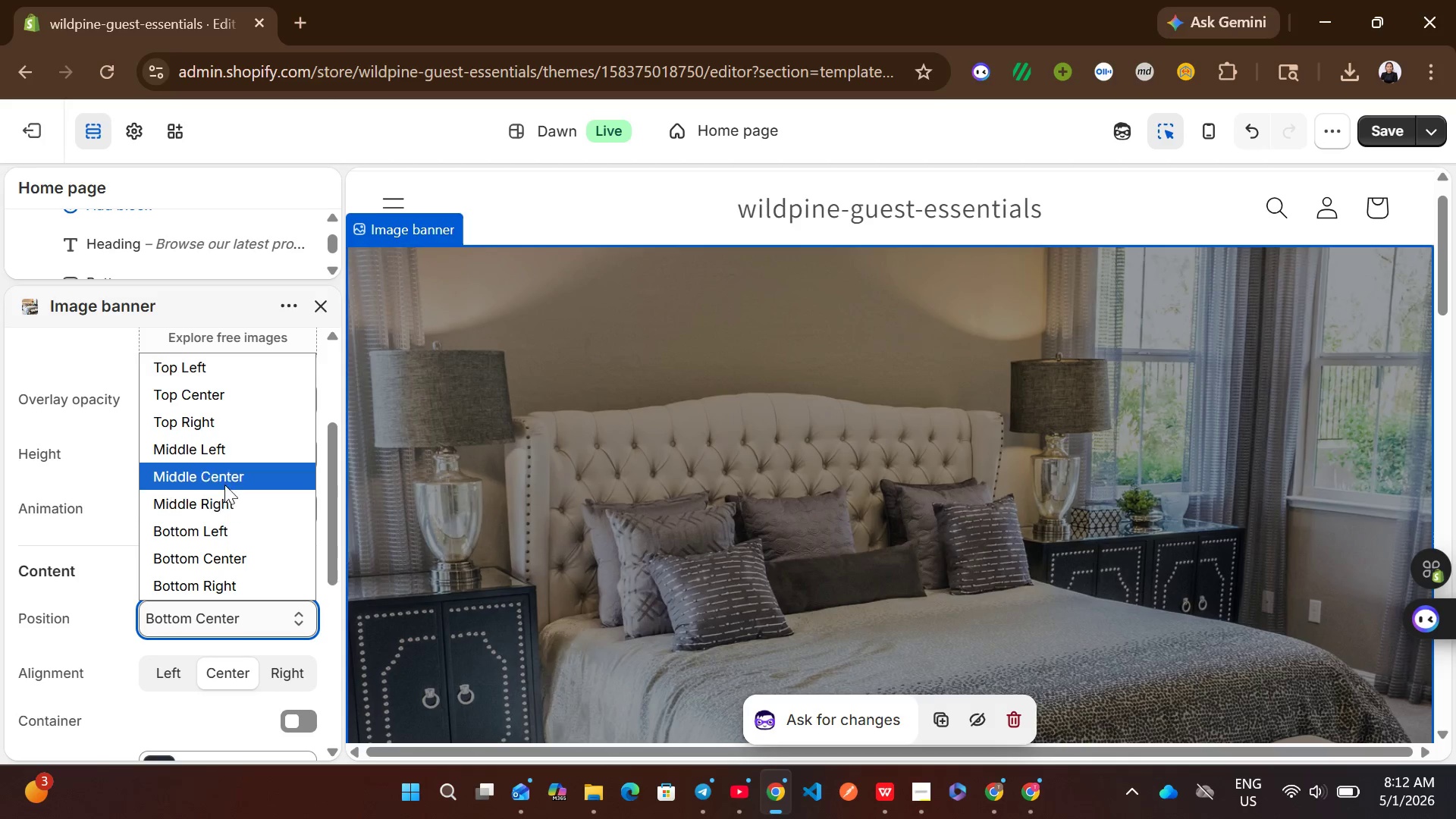 
left_click([224, 478])
 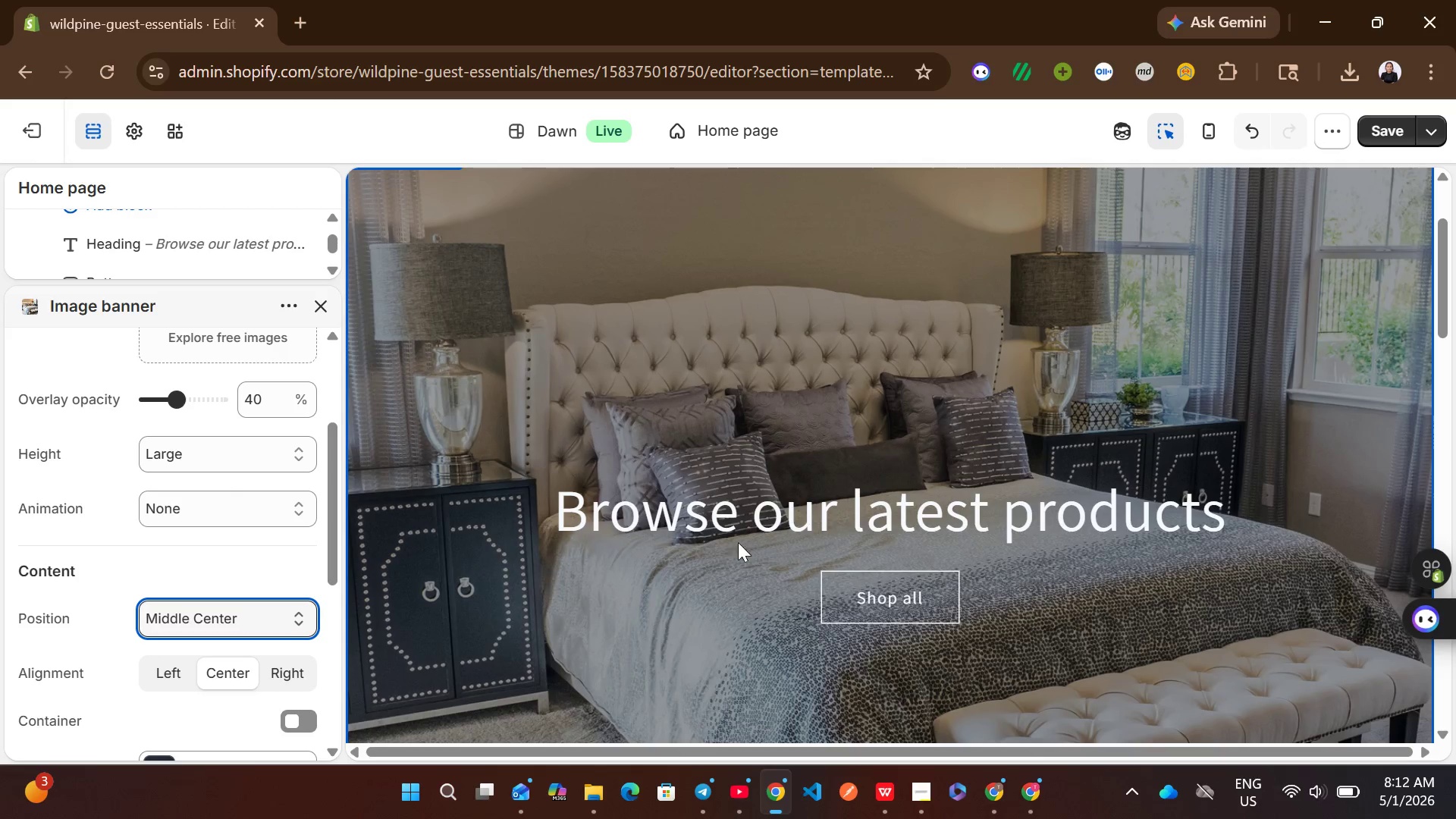 
left_click([887, 495])
 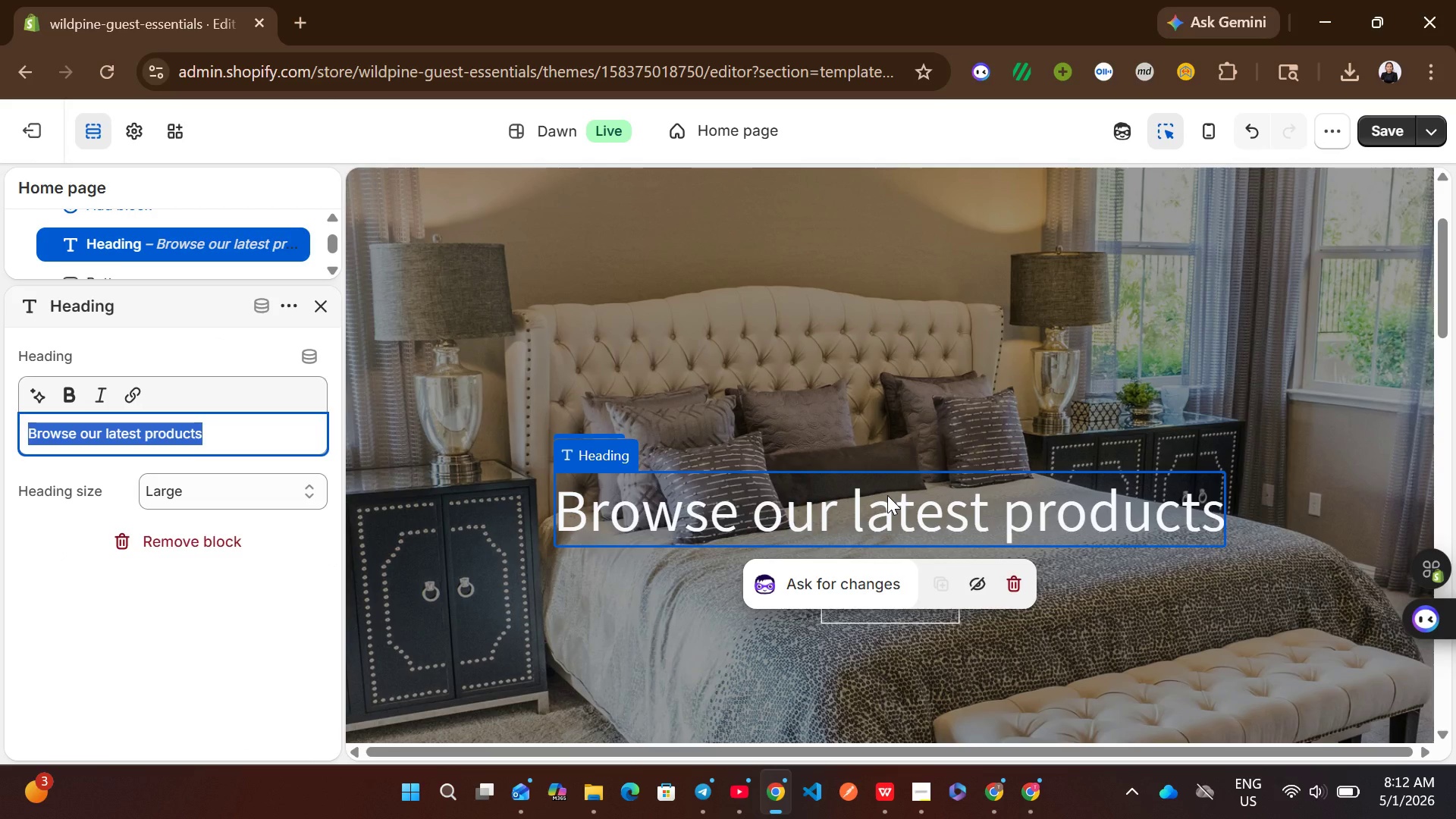 
wait(9.03)
 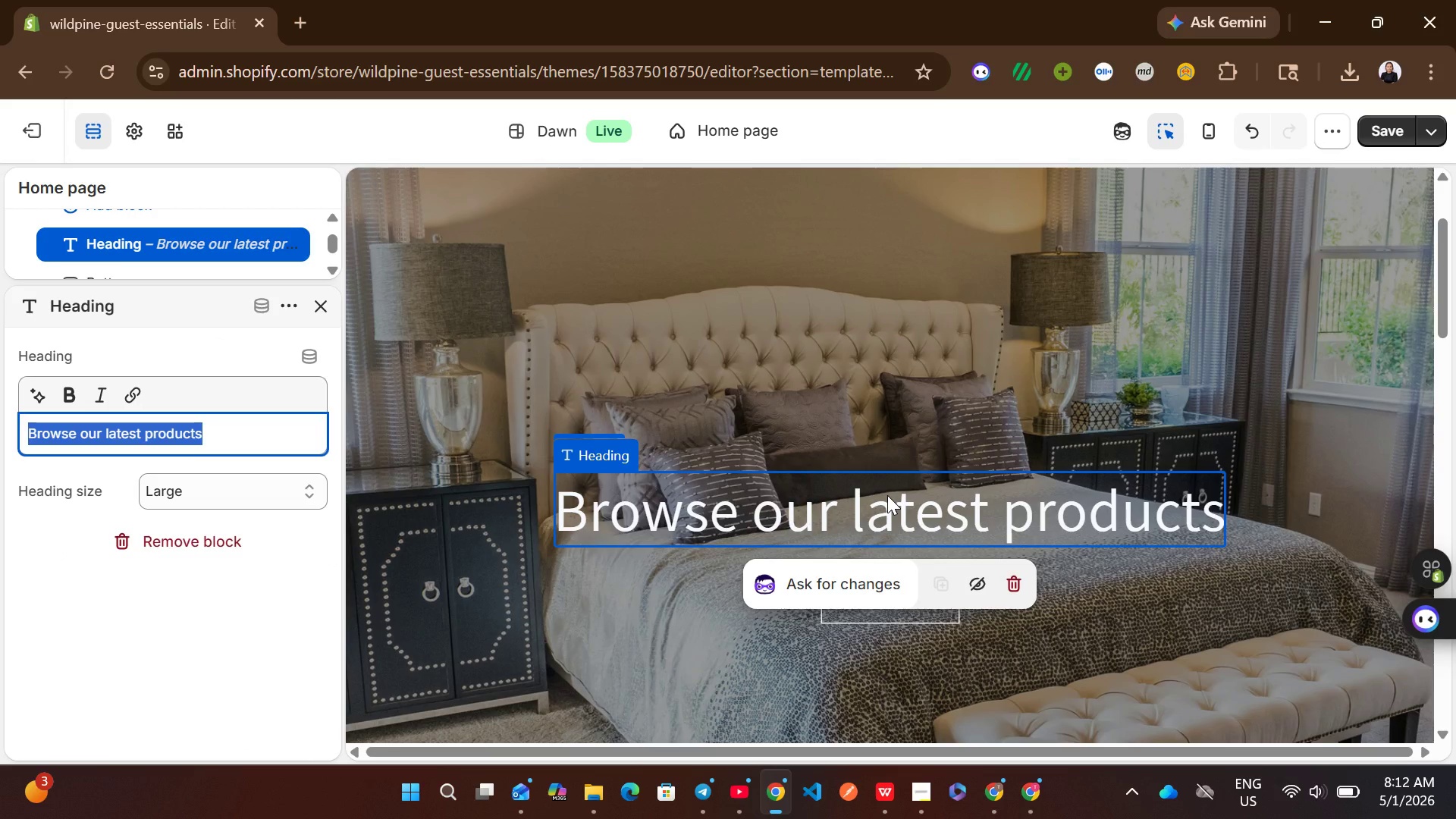 
left_click([948, 503])
 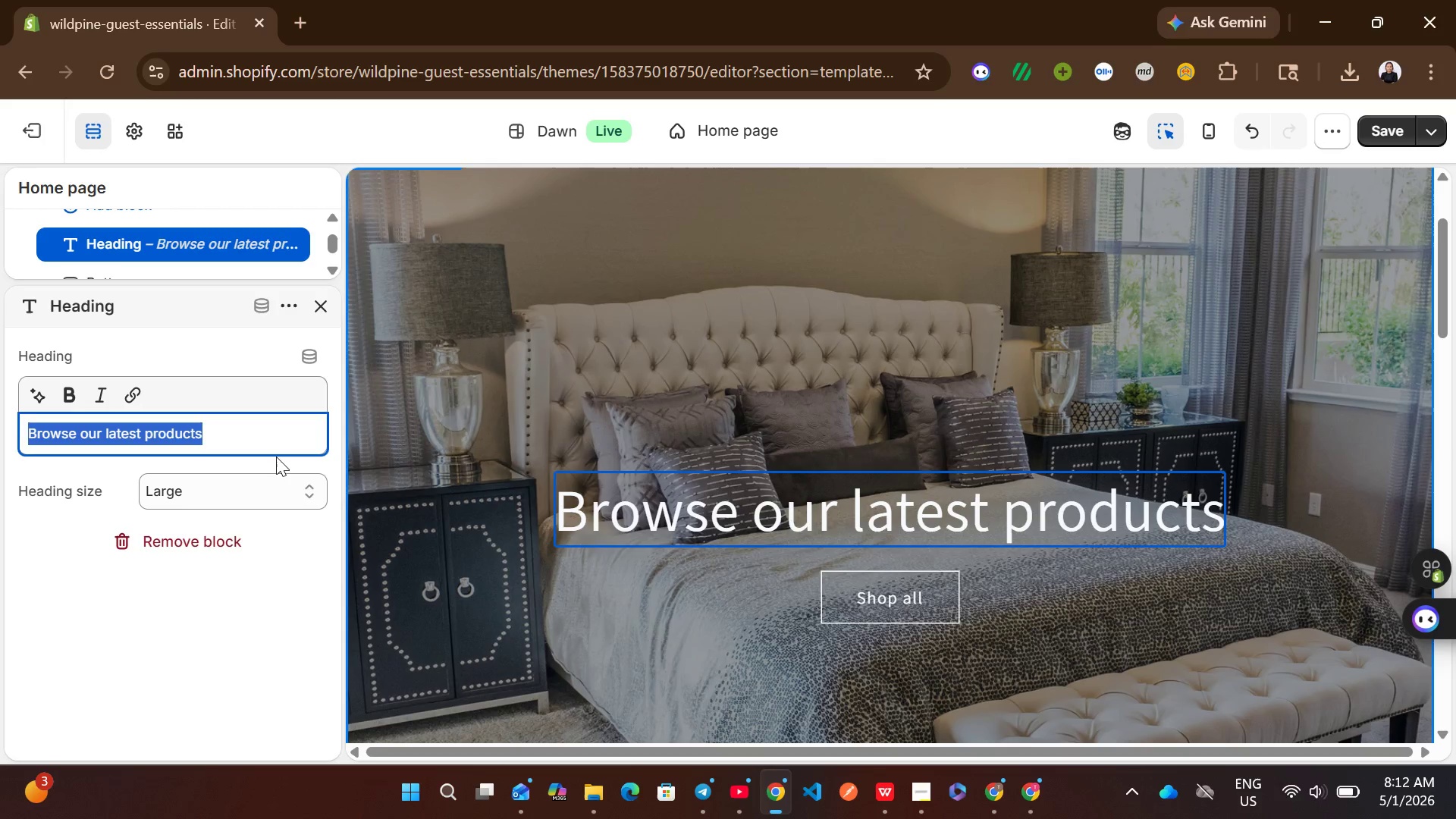 
type(Guest Essential F)
 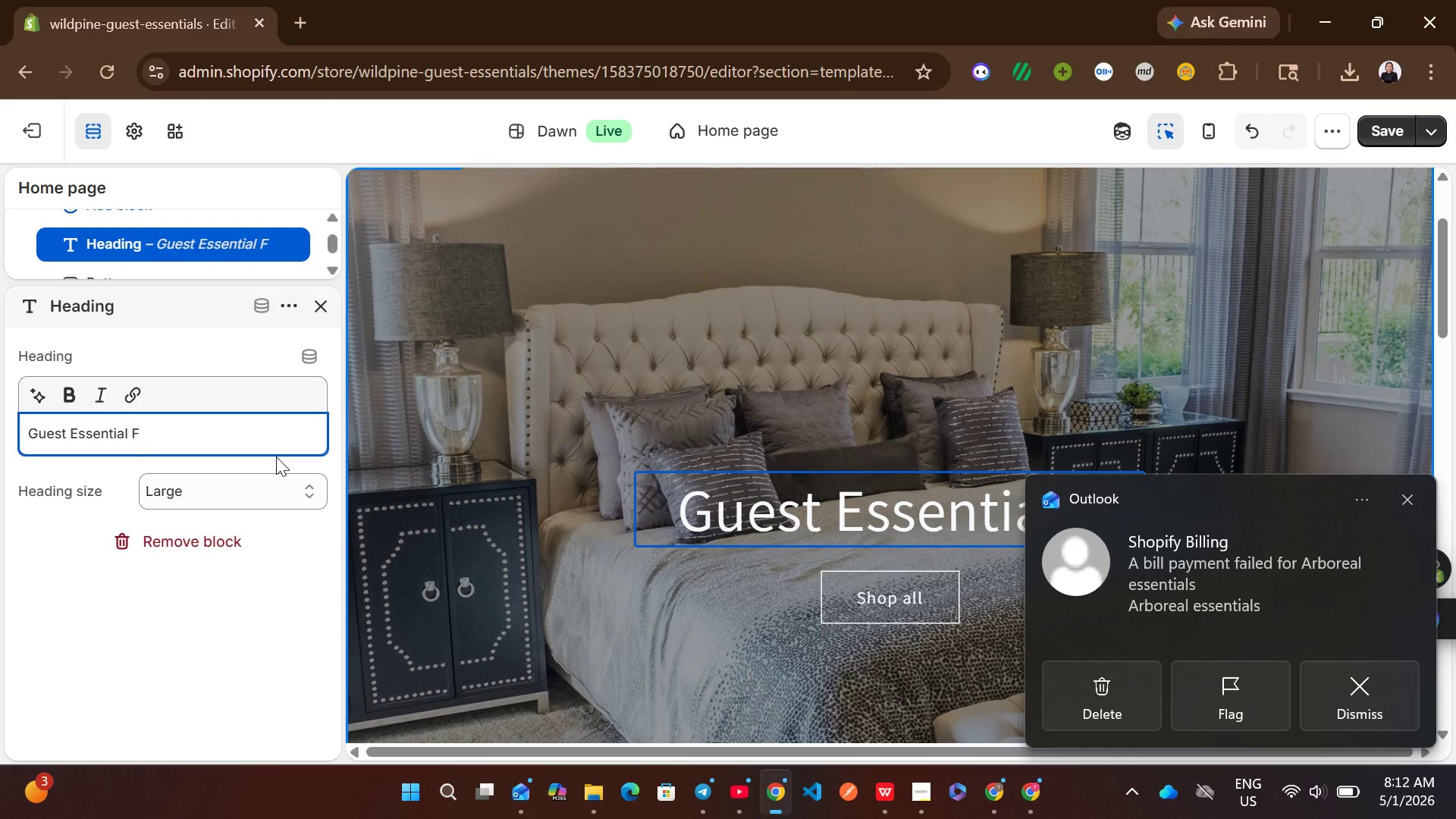 
left_click([1408, 504])
 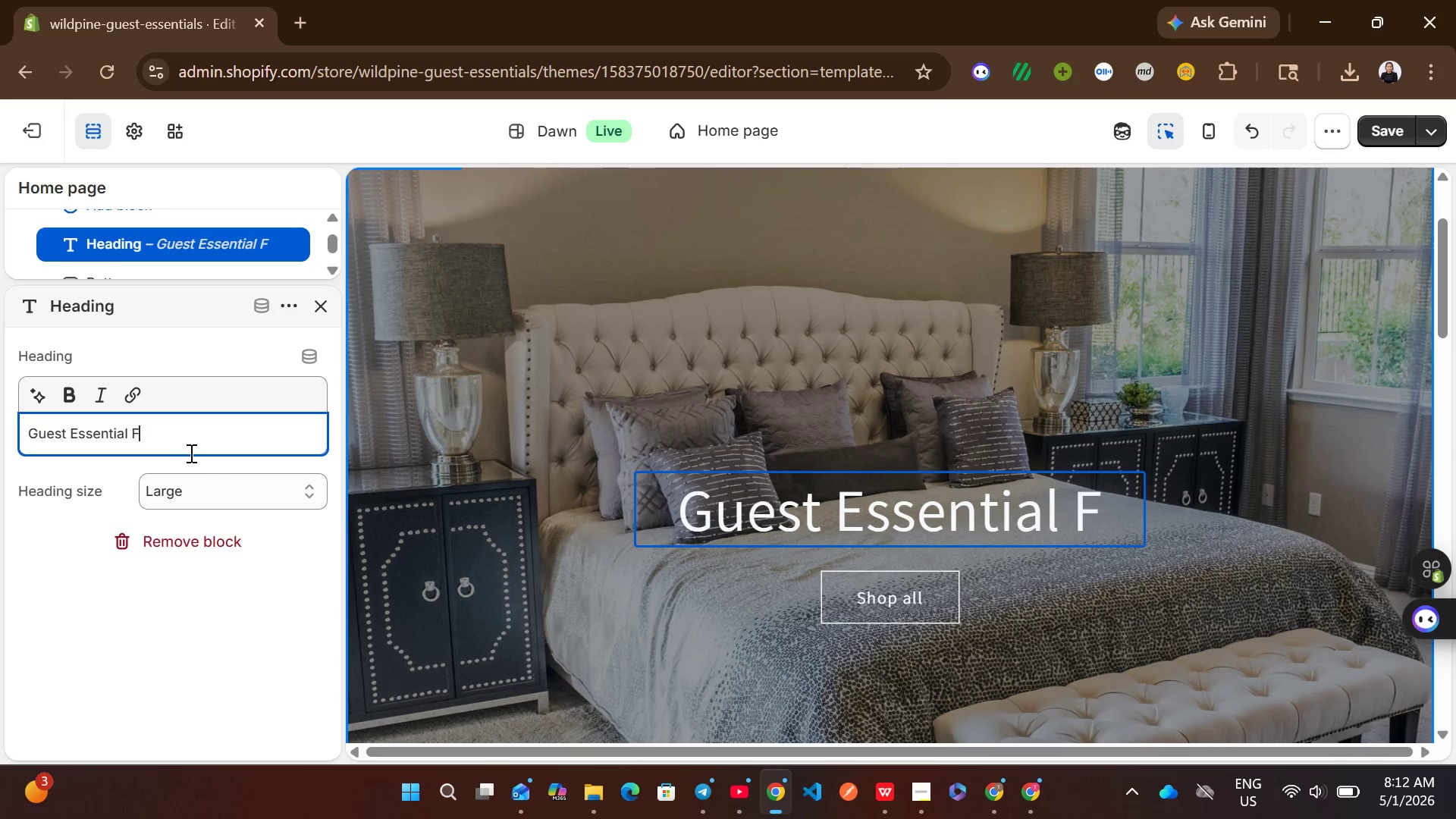 
left_click([190, 441])
 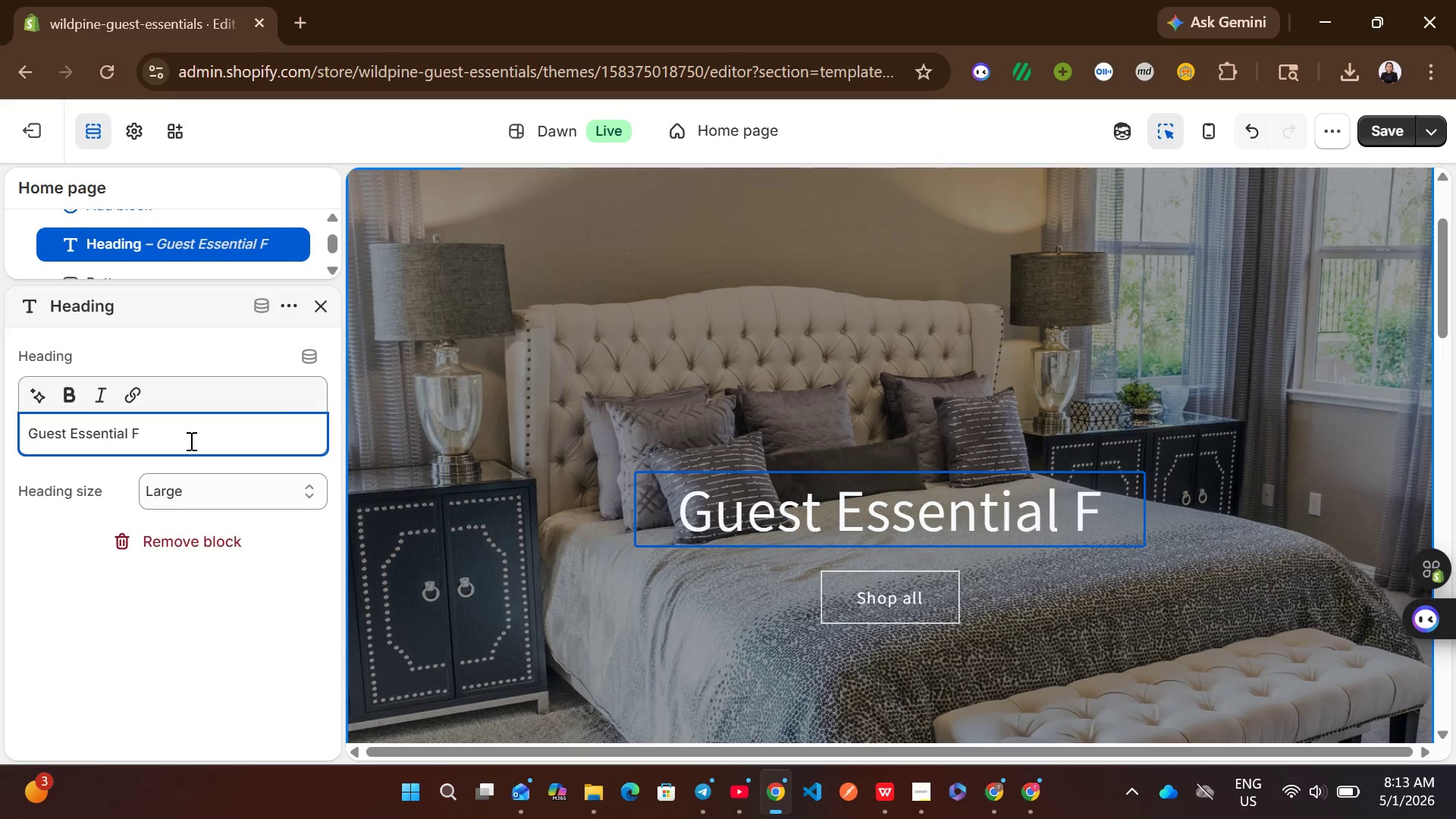 
wait(6.59)
 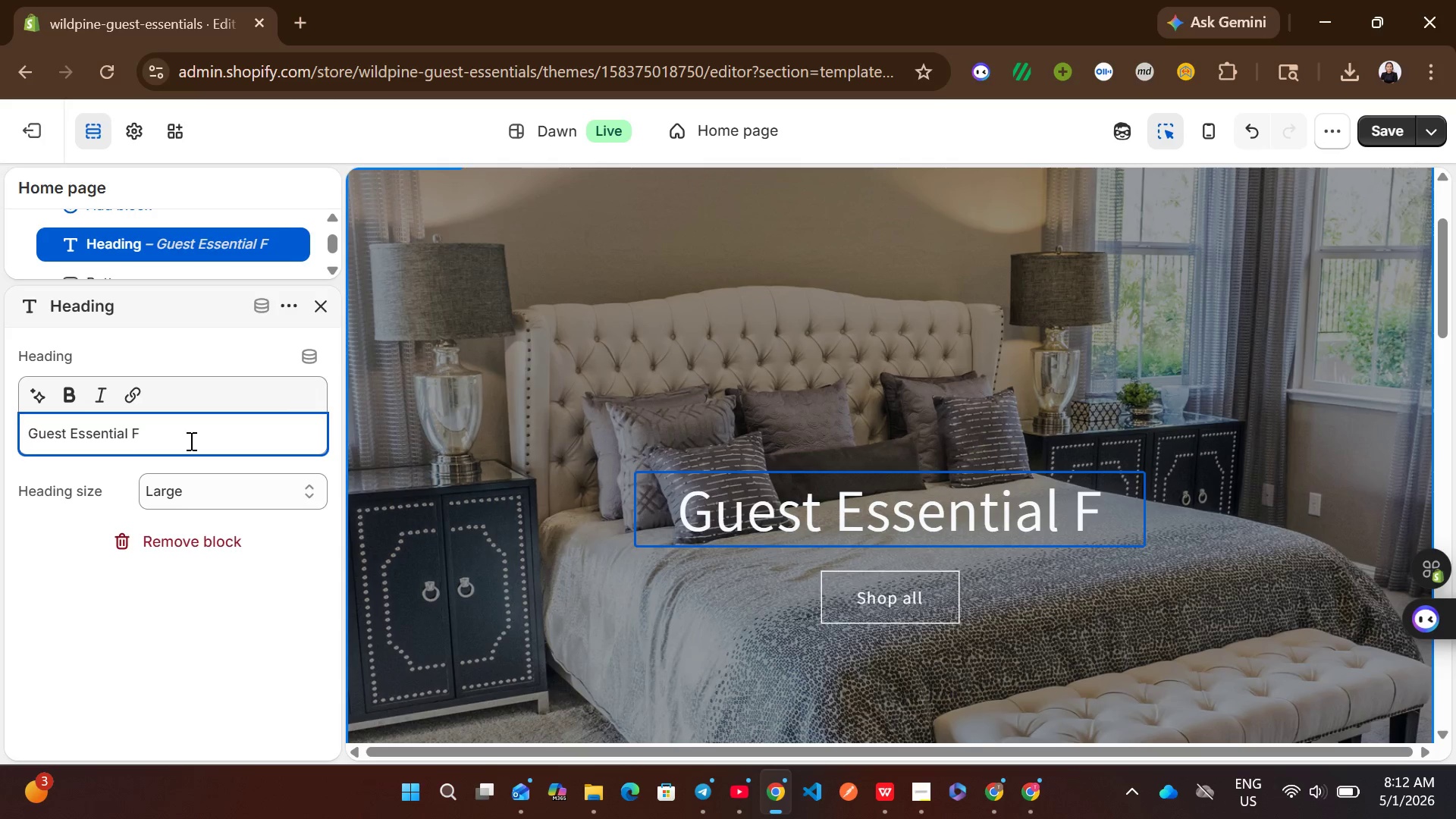 
type(or Your Stay)
 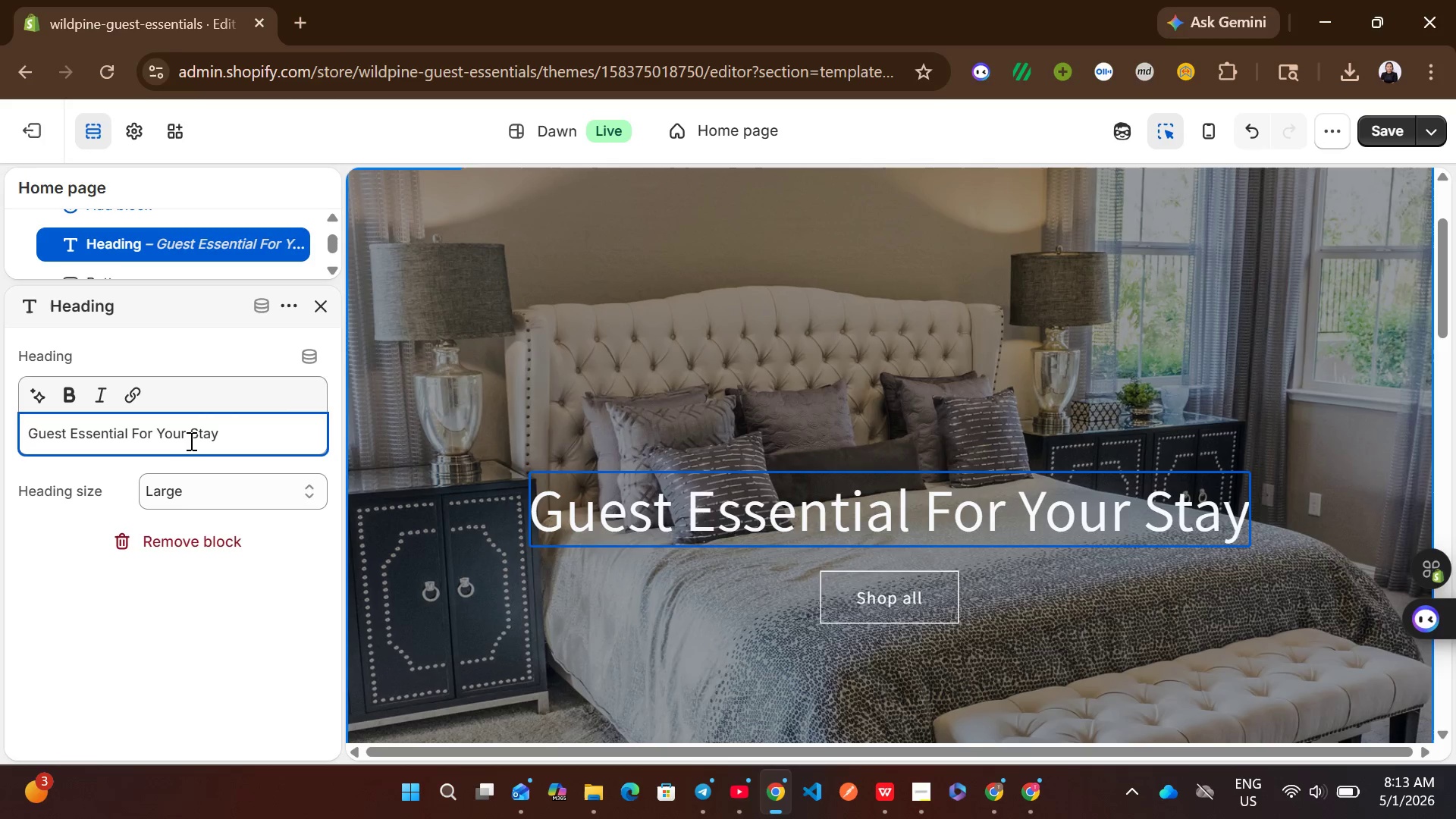 
left_click([871, 546])
 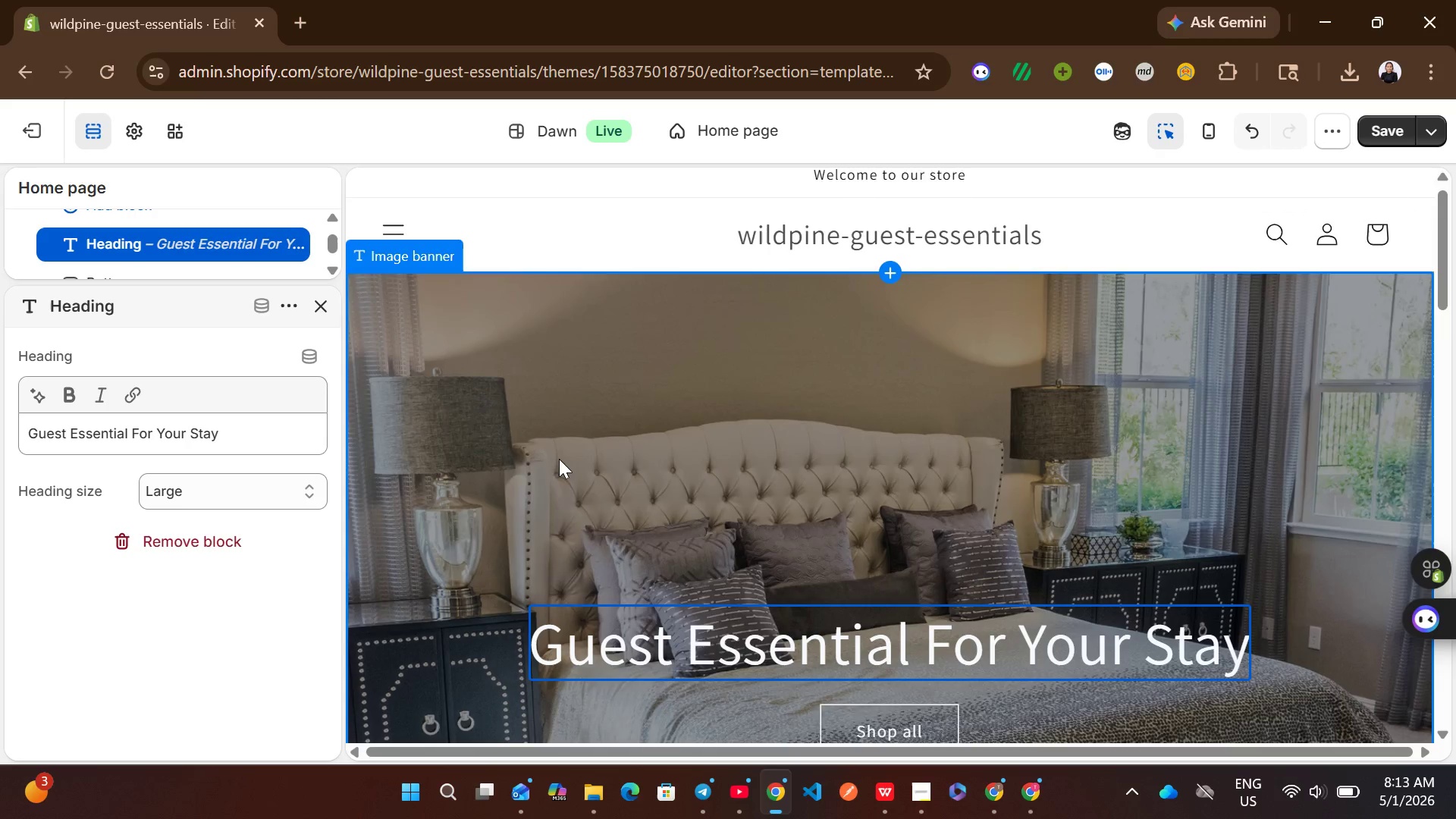 
left_click([331, 311])
 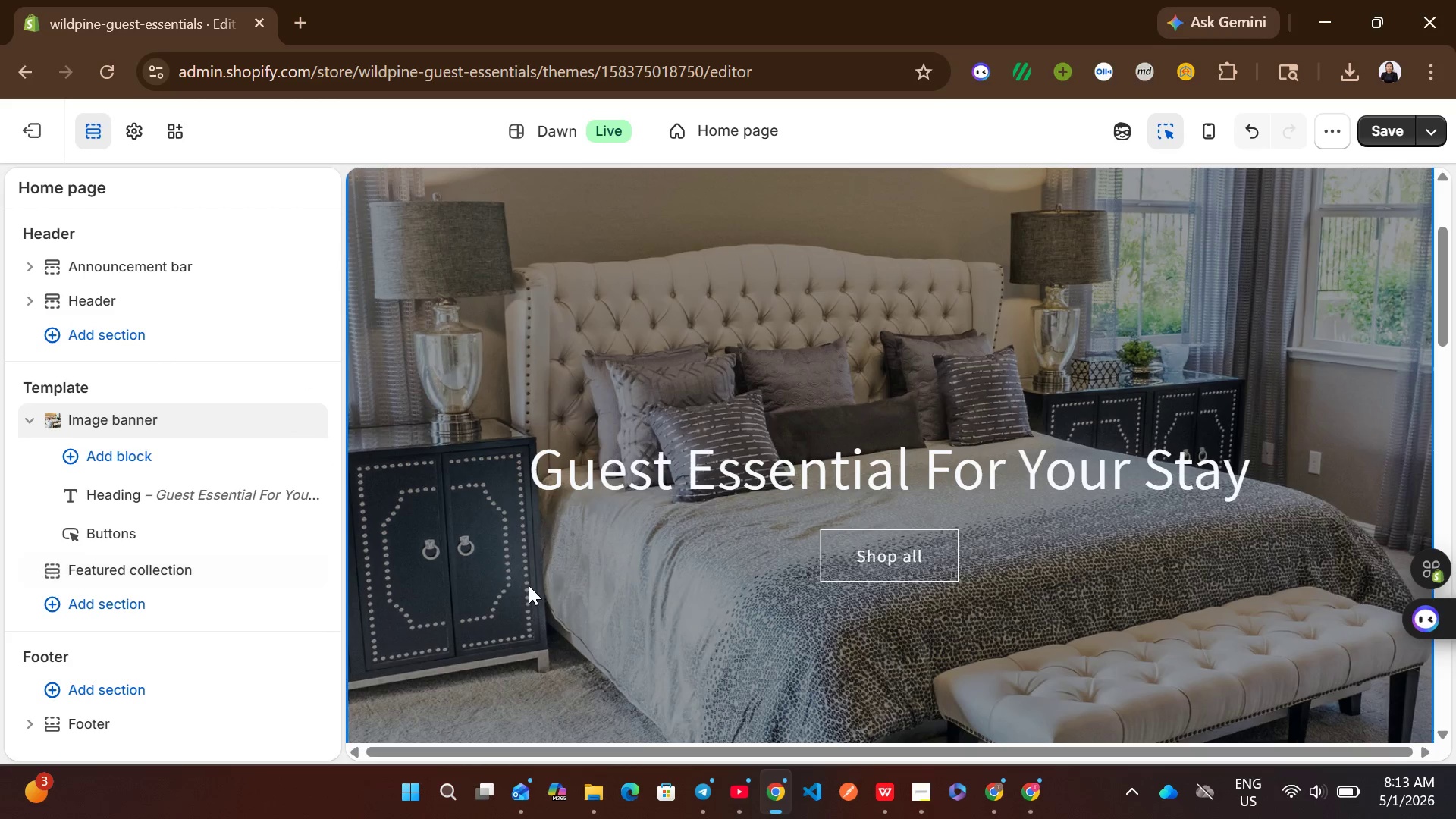 
left_click([697, 485])
 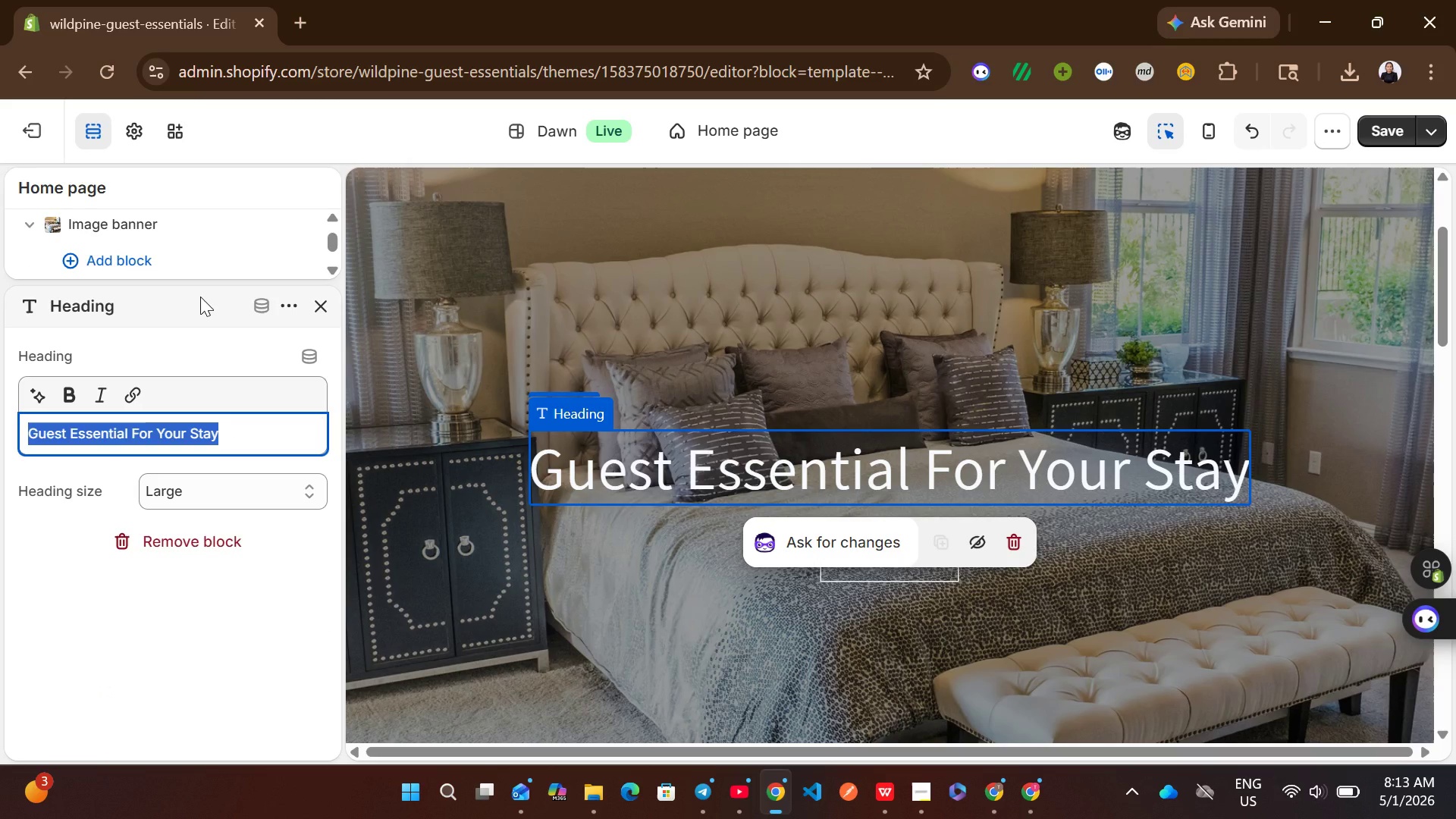 
mouse_move([202, 218])
 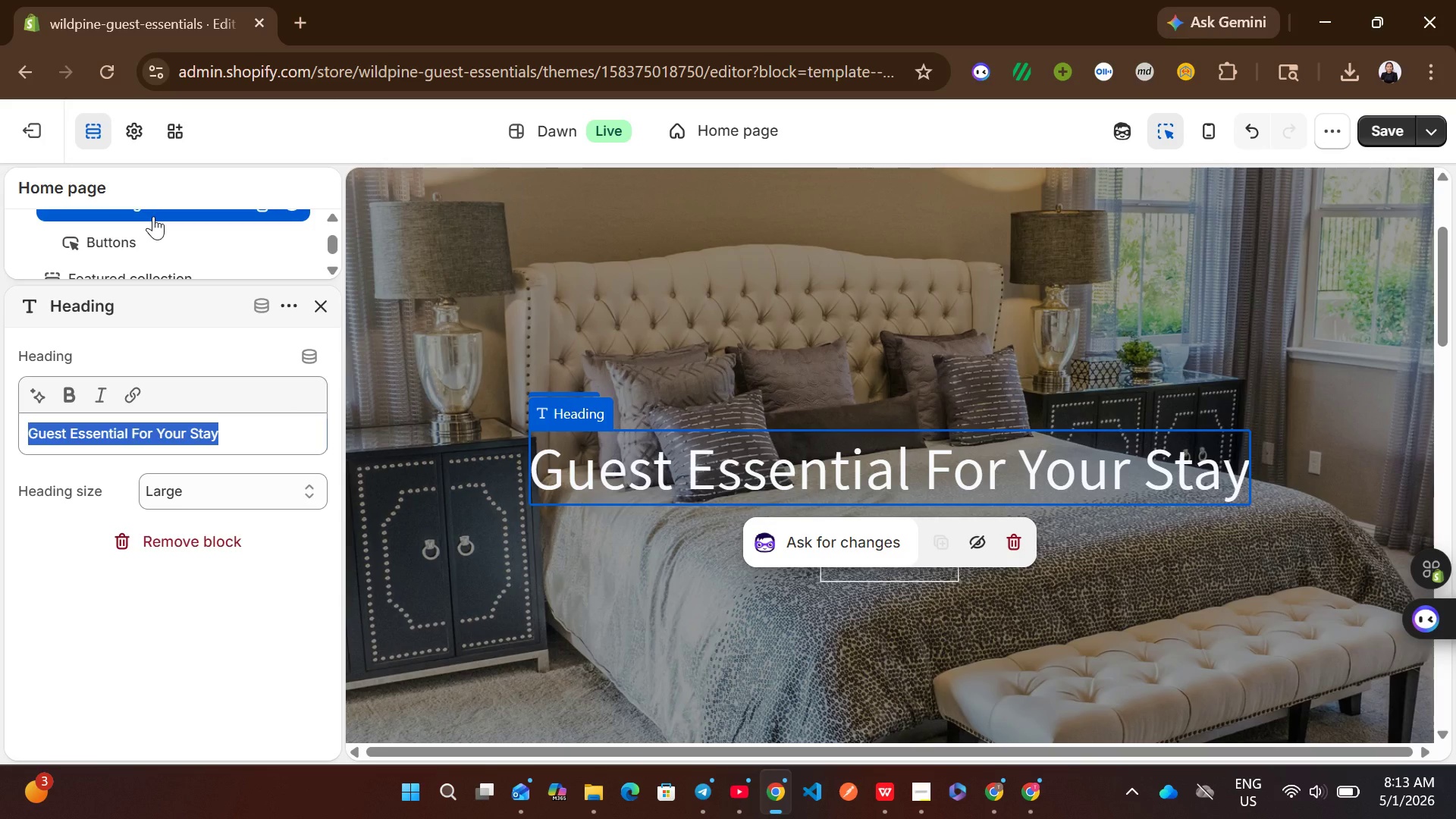 
left_click([153, 216])
 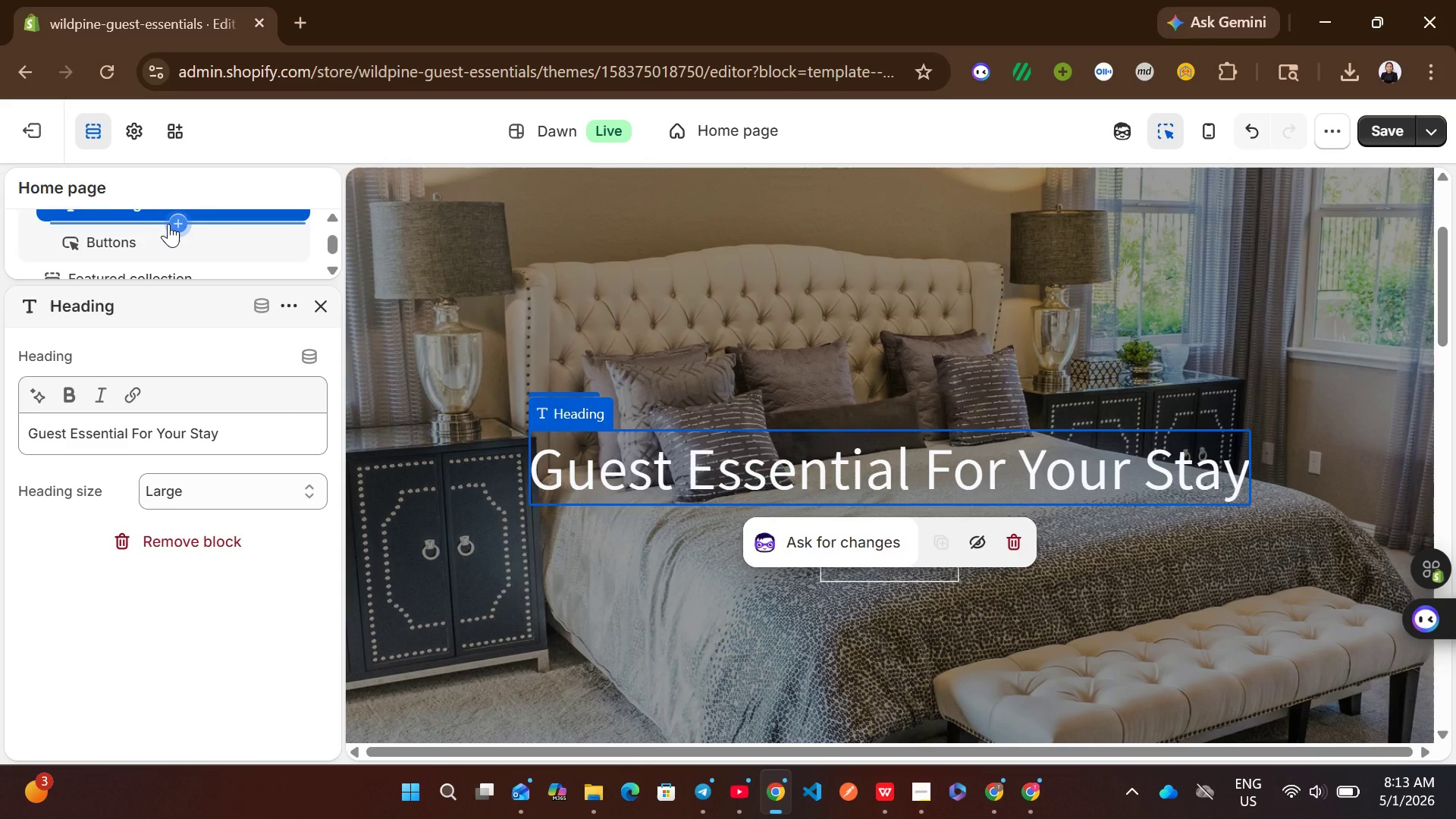 
left_click([172, 224])
 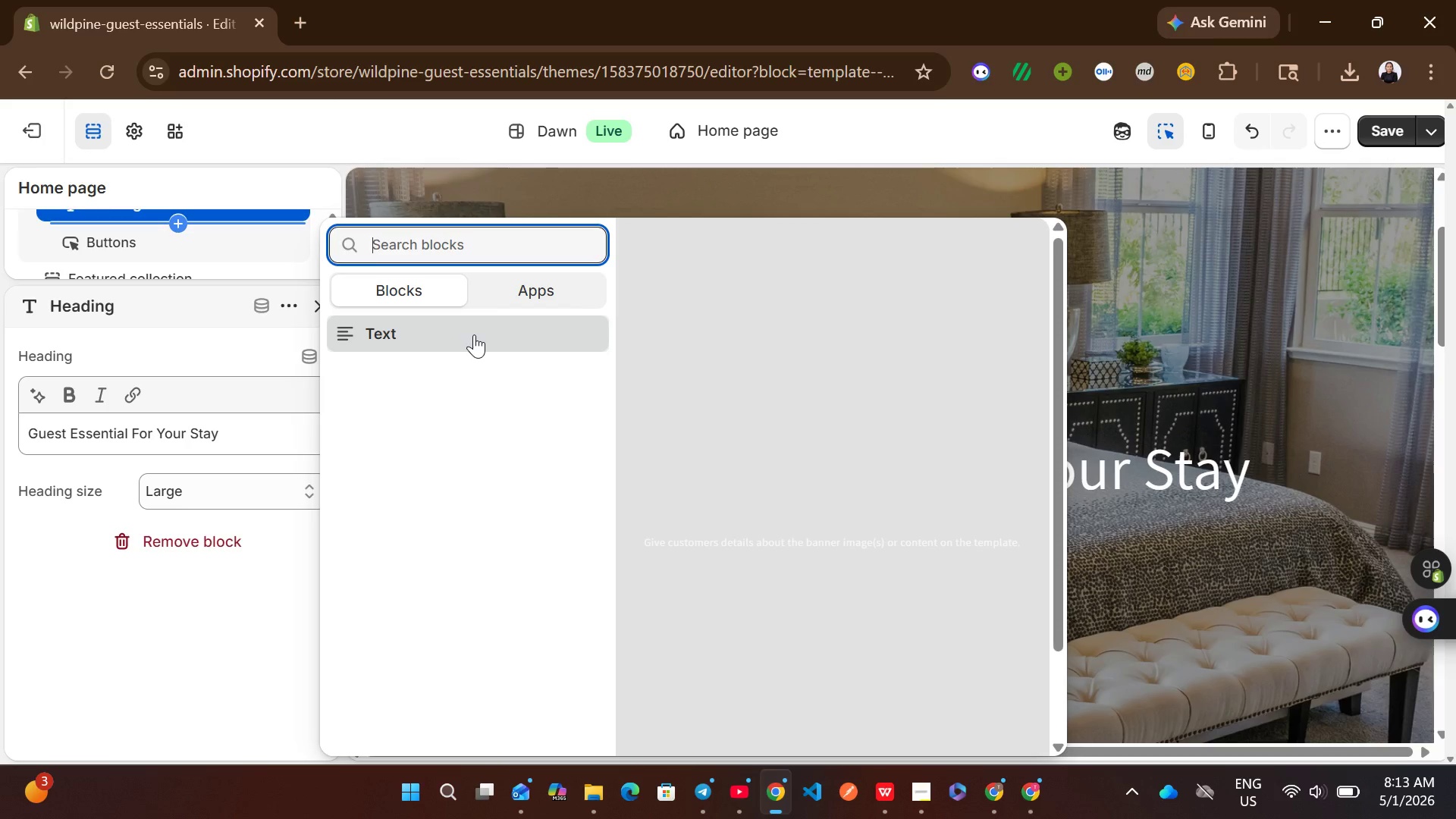 
left_click([474, 334])
 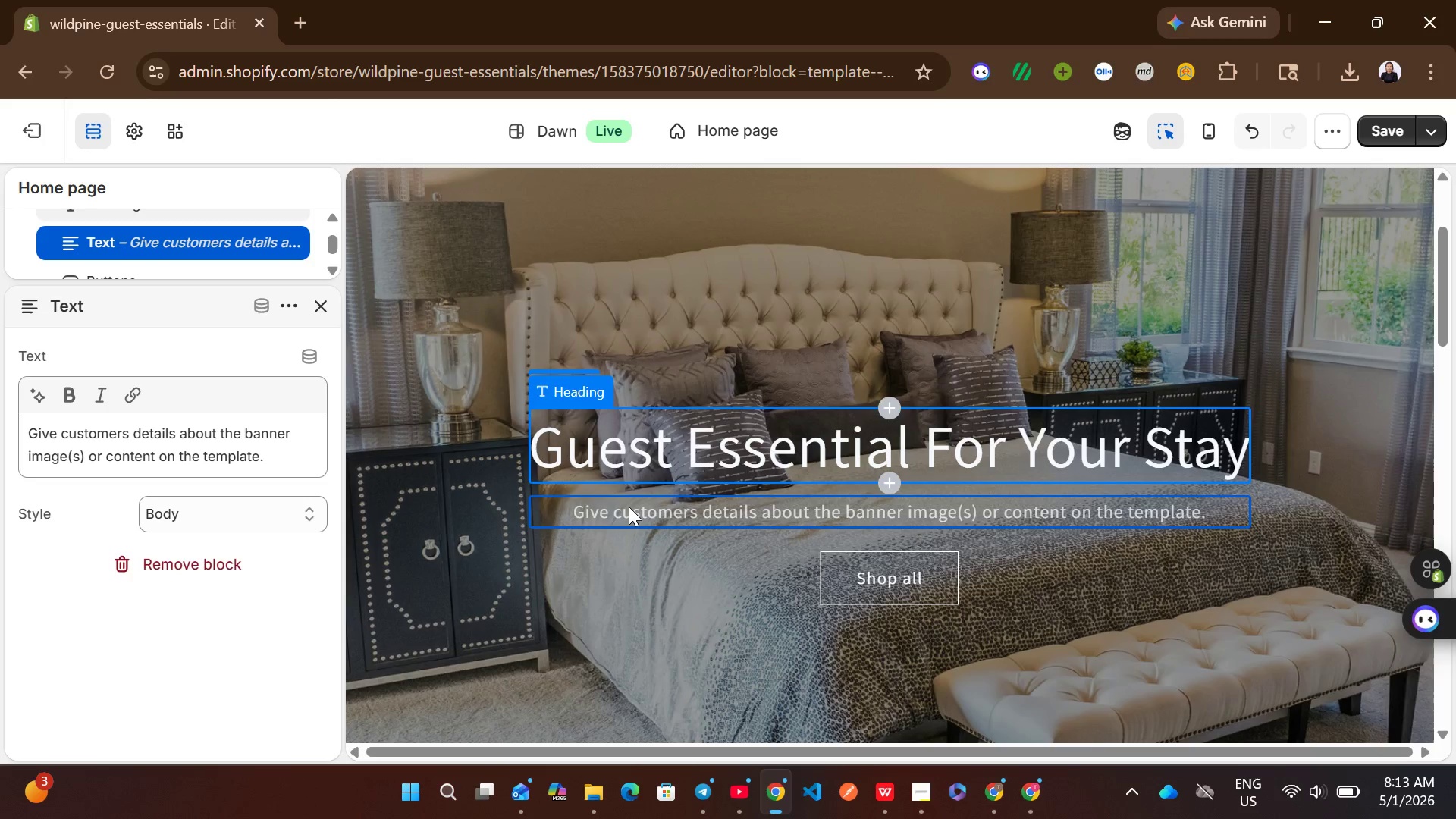 
left_click([227, 463])
 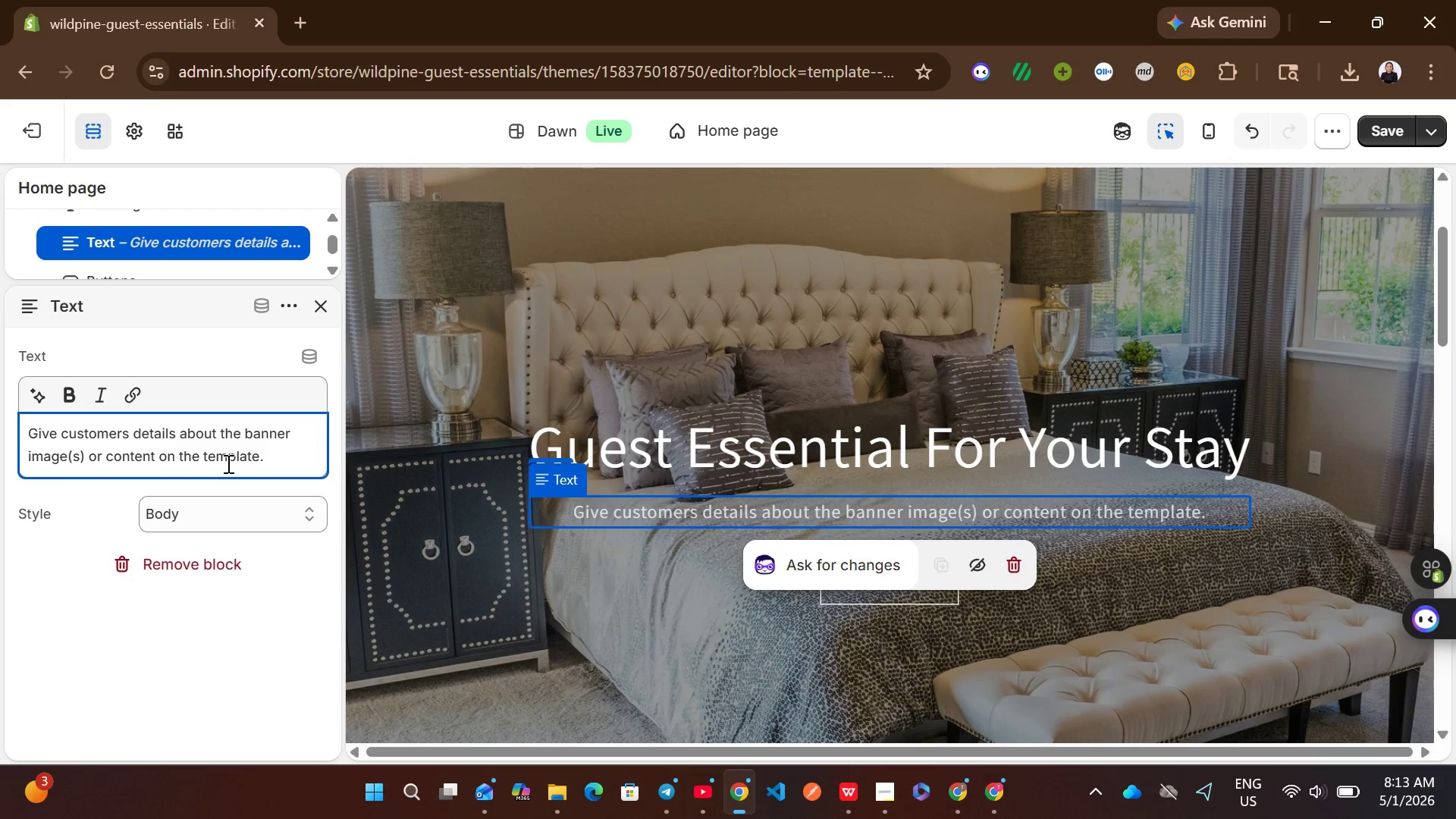 
key(Control+ControlLeft)
 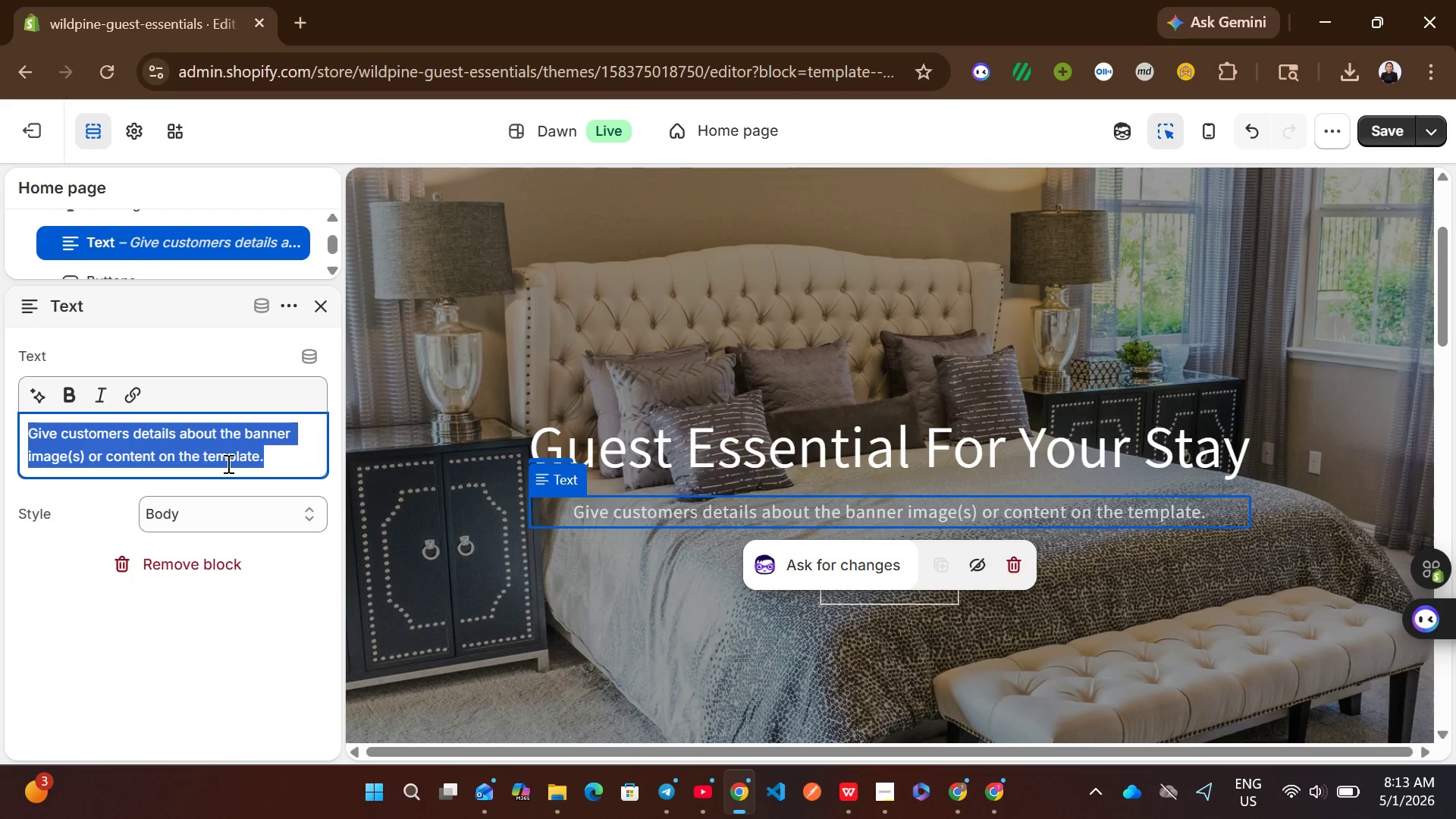 
key(Control+A)
 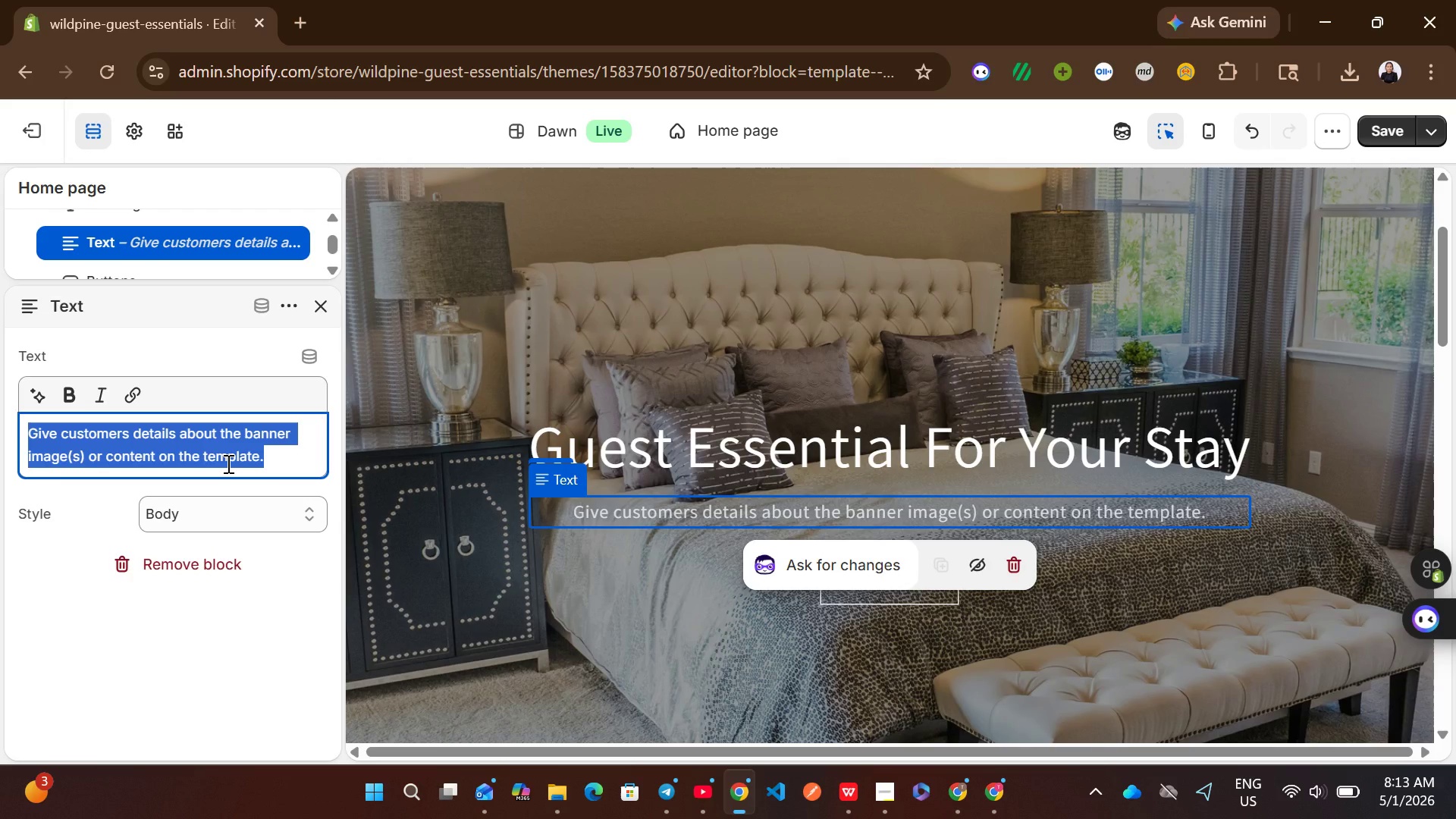 
type(Pre-order )
 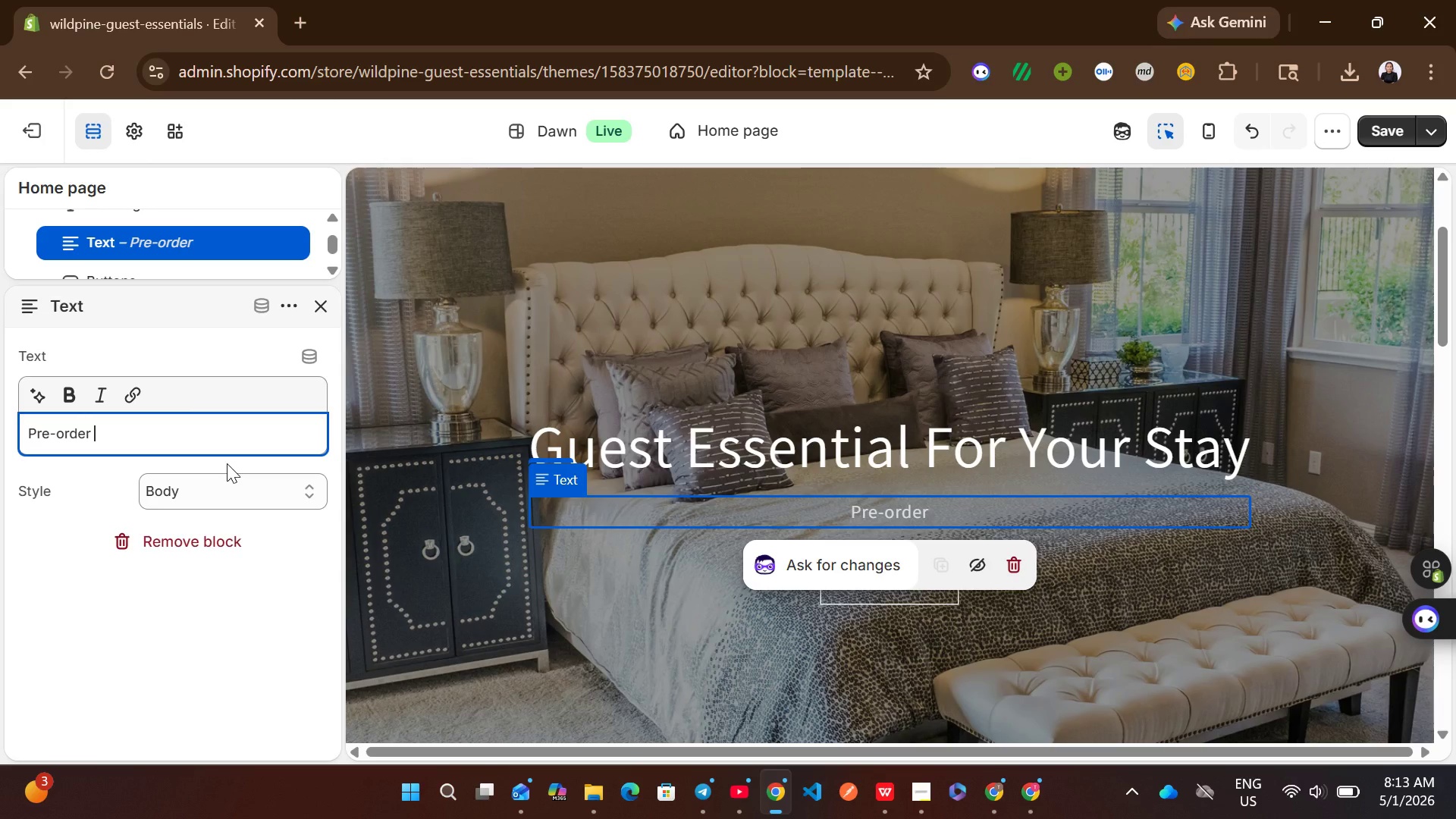 
type(curated comforts delivered to your tent on arrival.)
 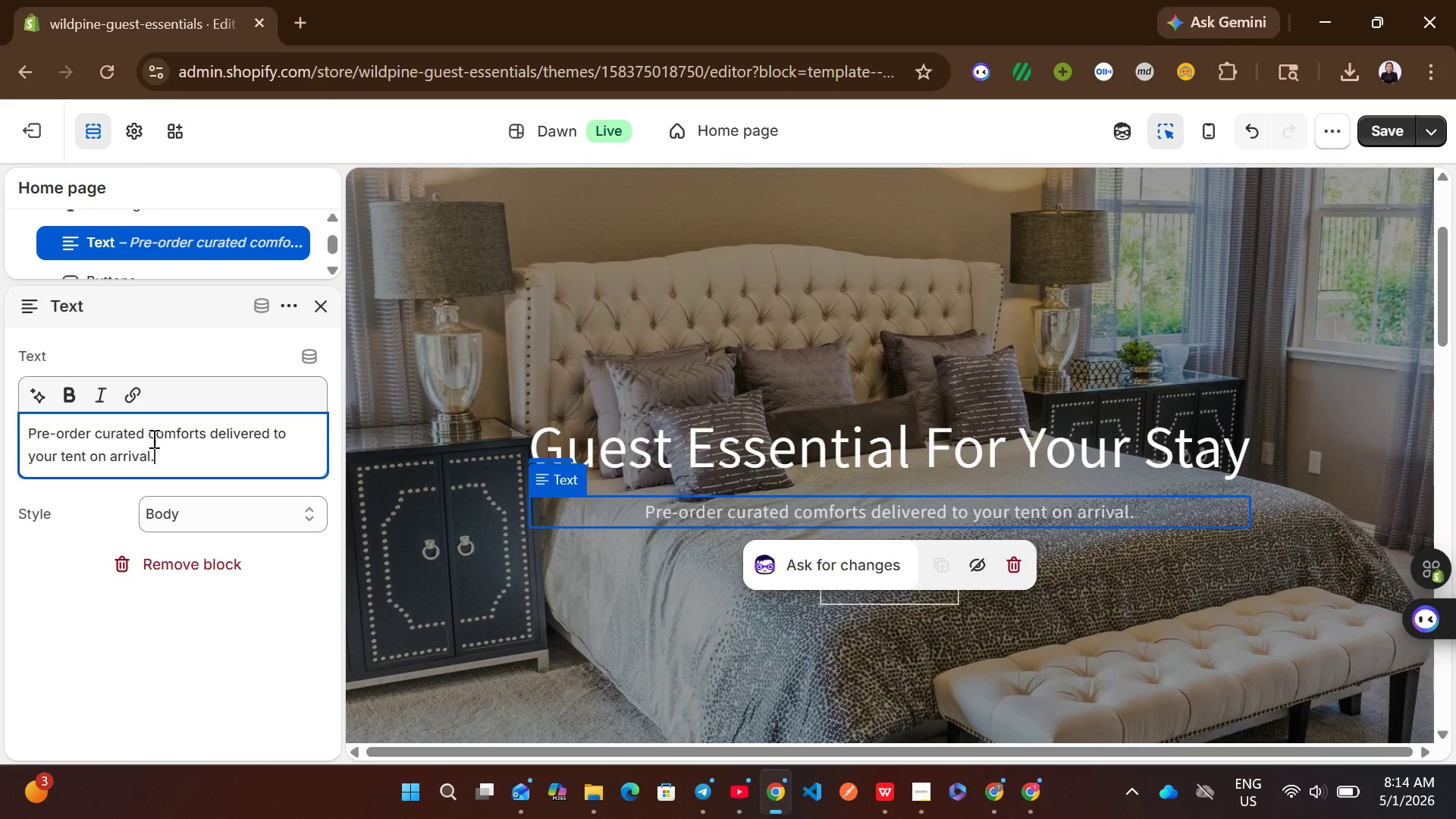 
left_click_drag(start_coordinate=[168, 457], to_coordinate=[12, 431])
 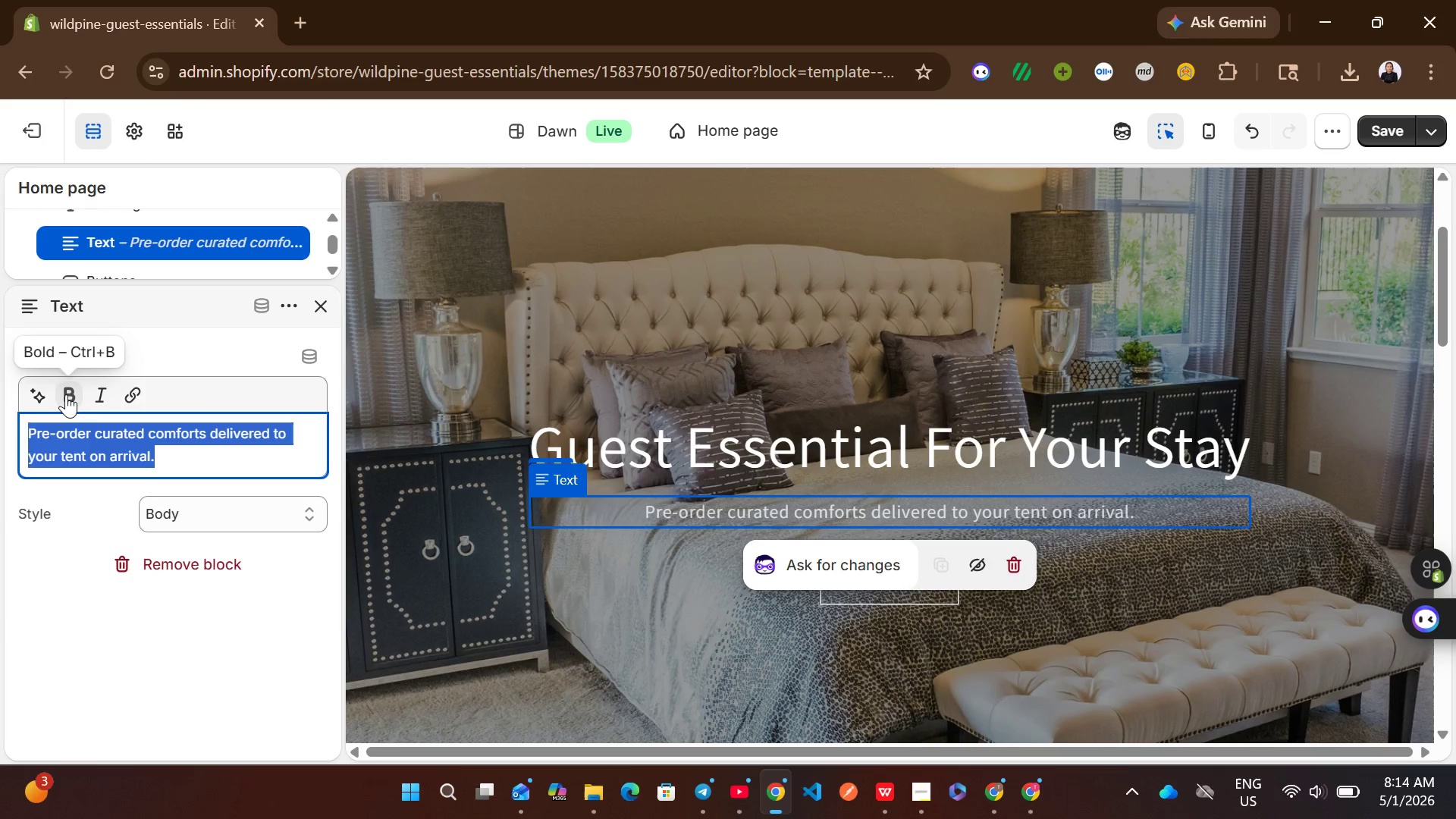 
left_click([66, 394])
 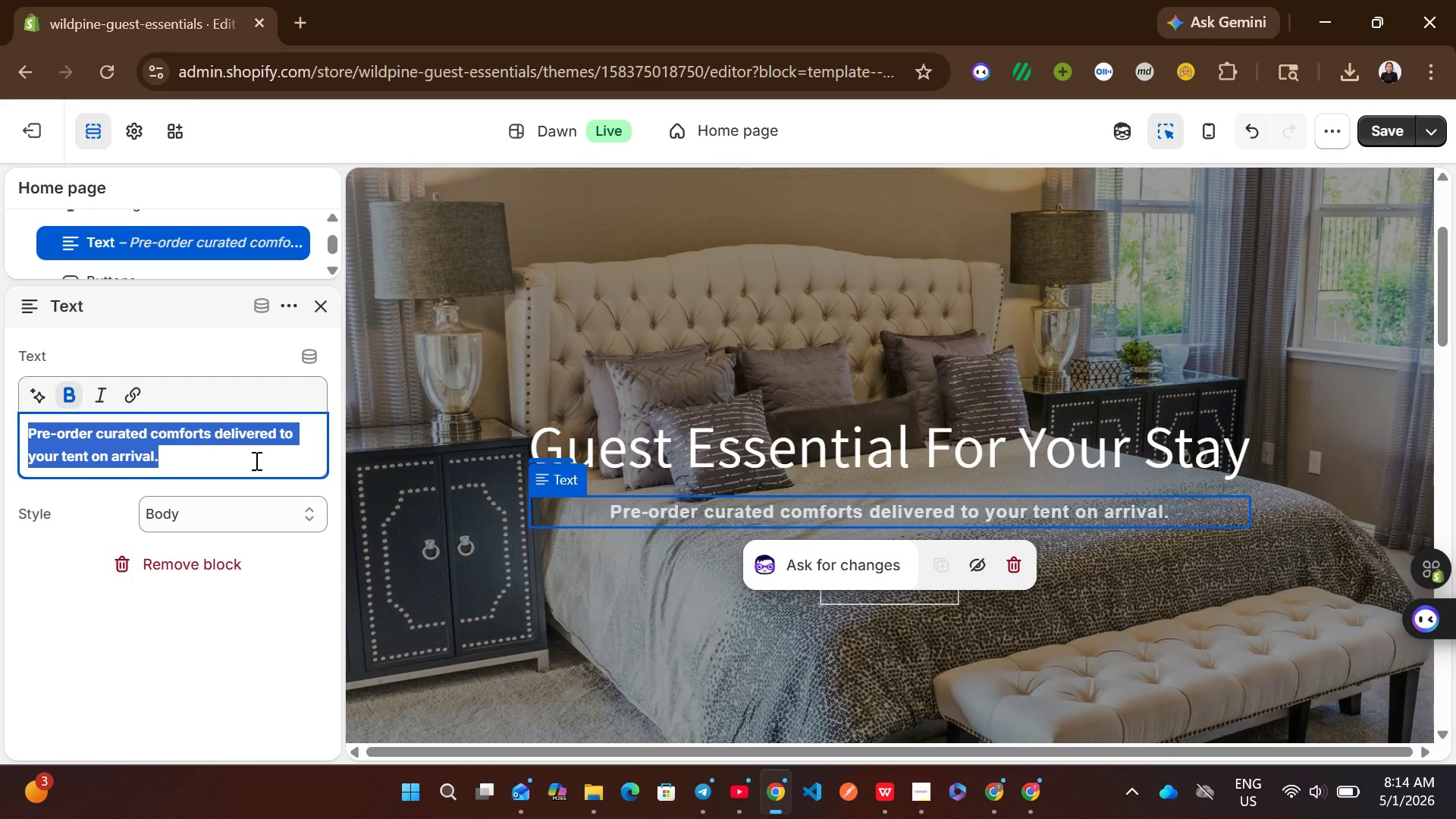 
left_click([255, 460])
 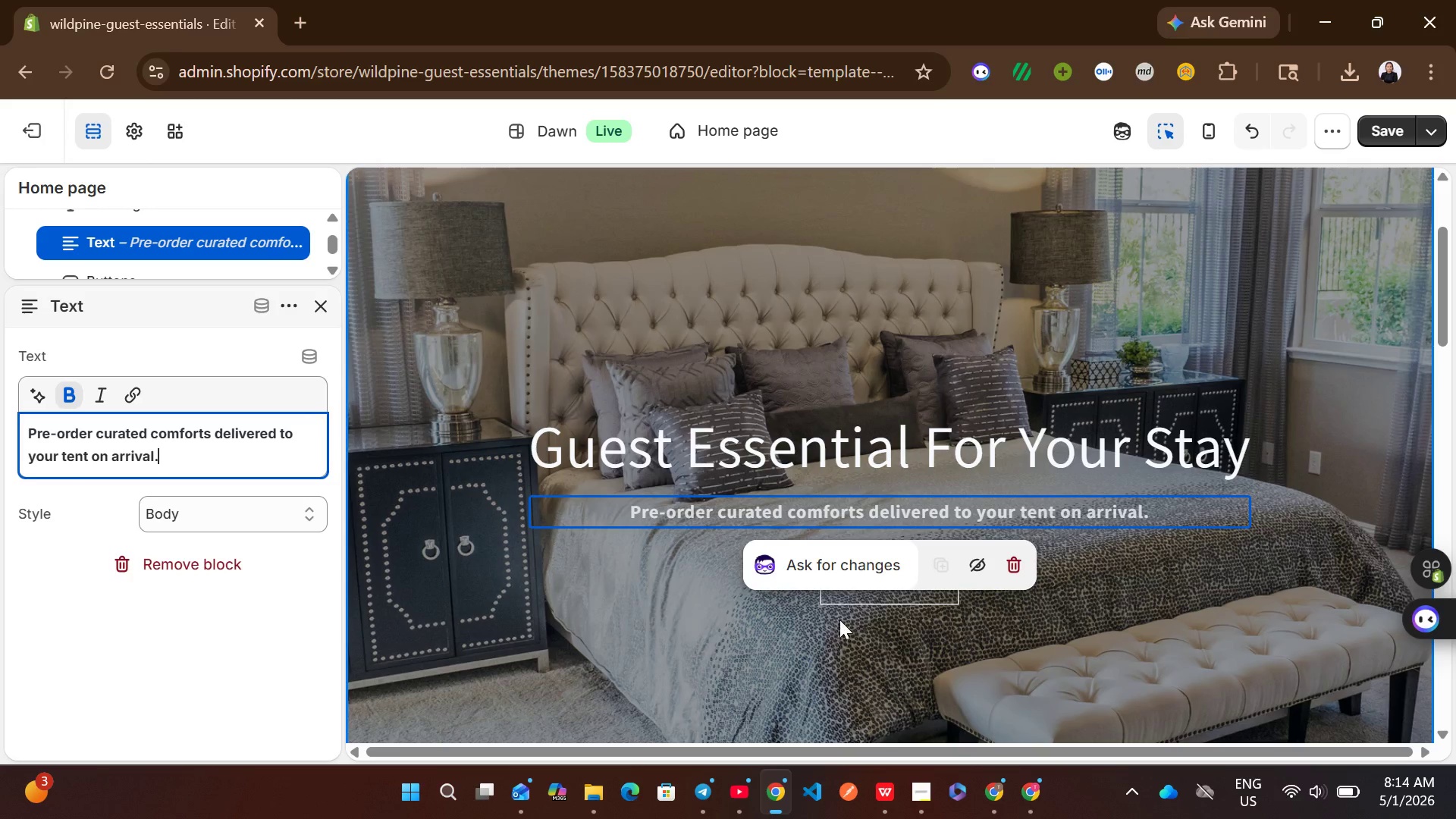 
left_click([882, 593])
 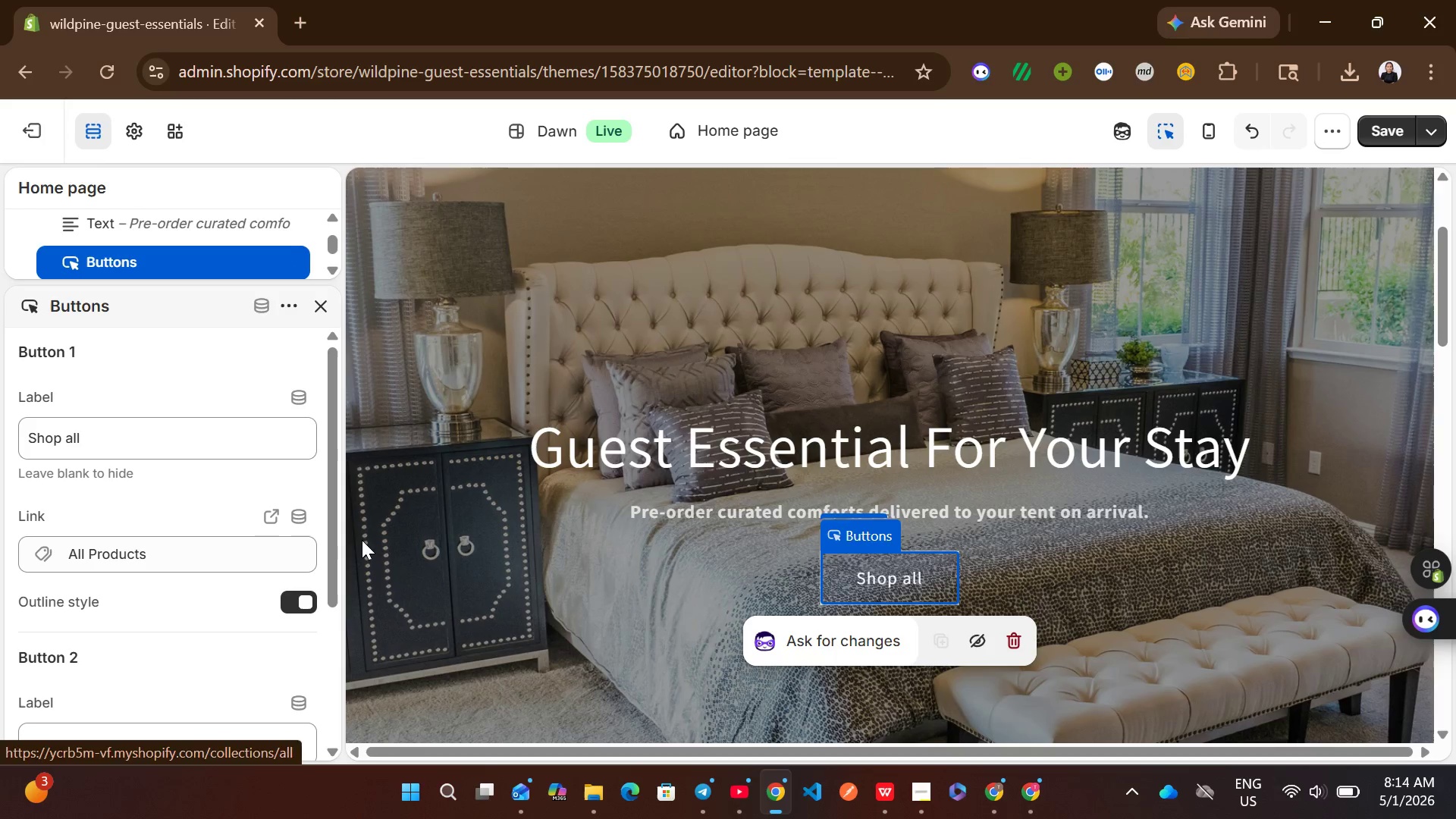 
left_click([102, 429])
 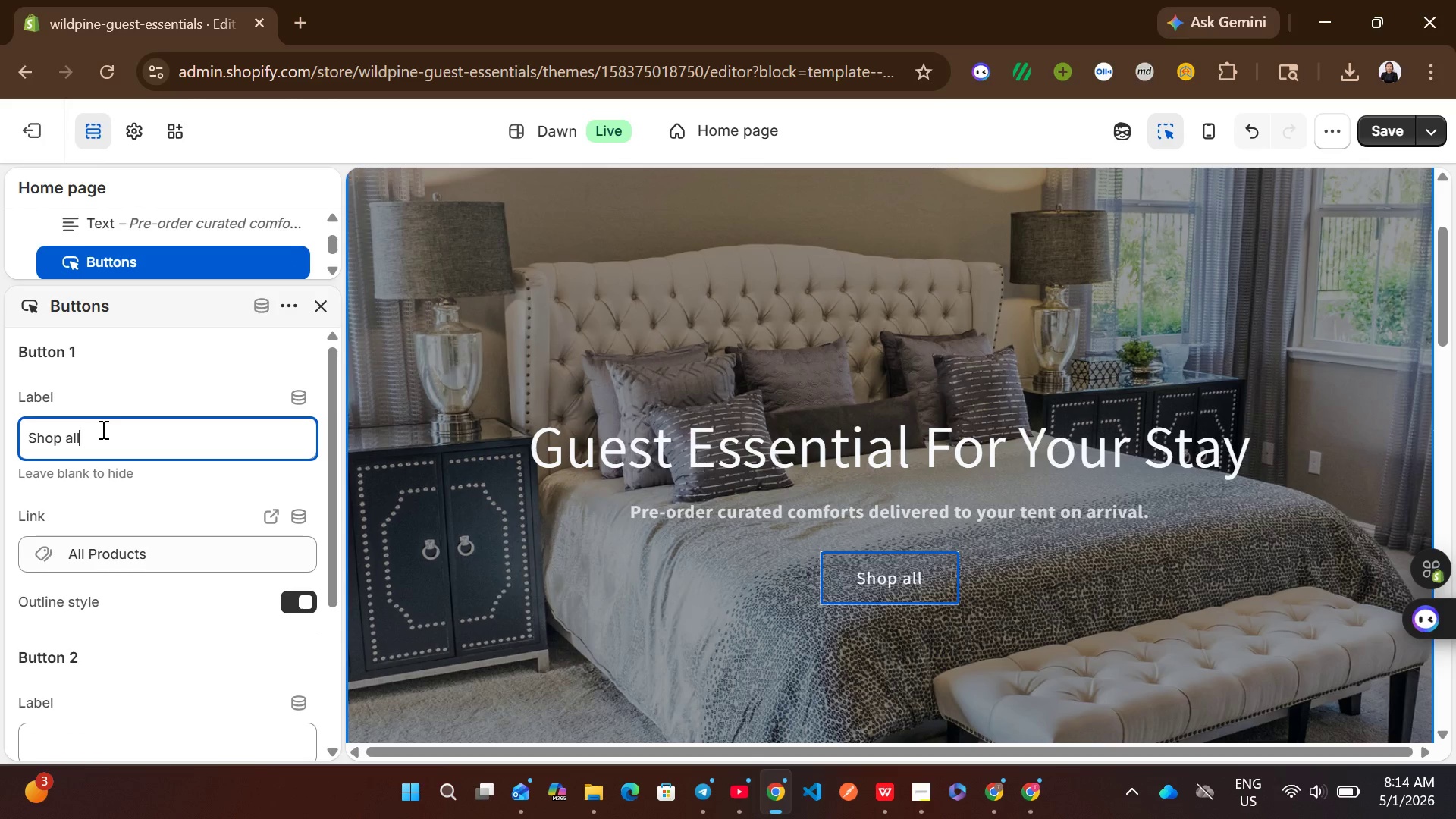 
key(Control+ControlLeft)
 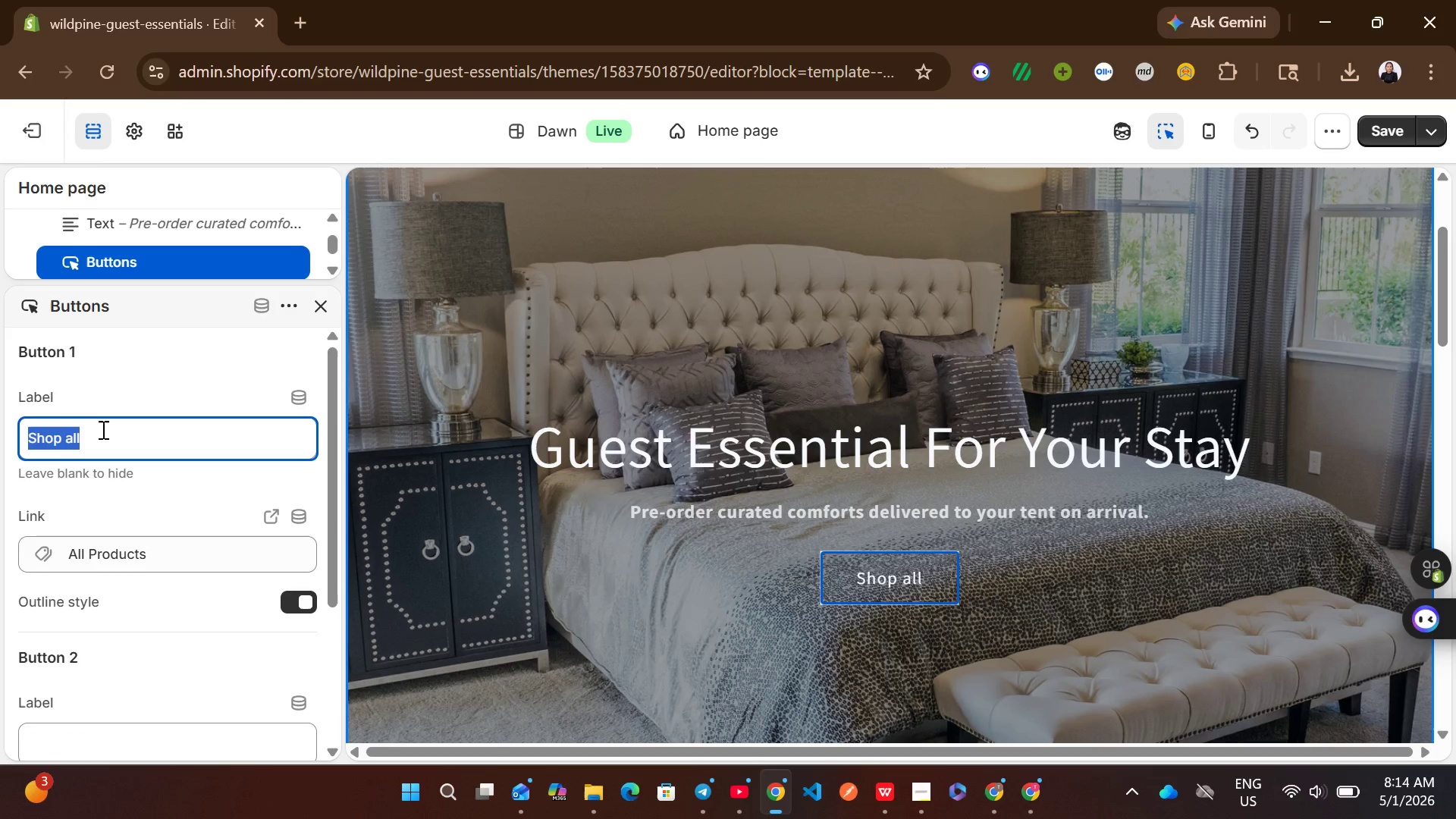 
key(Control+A)
 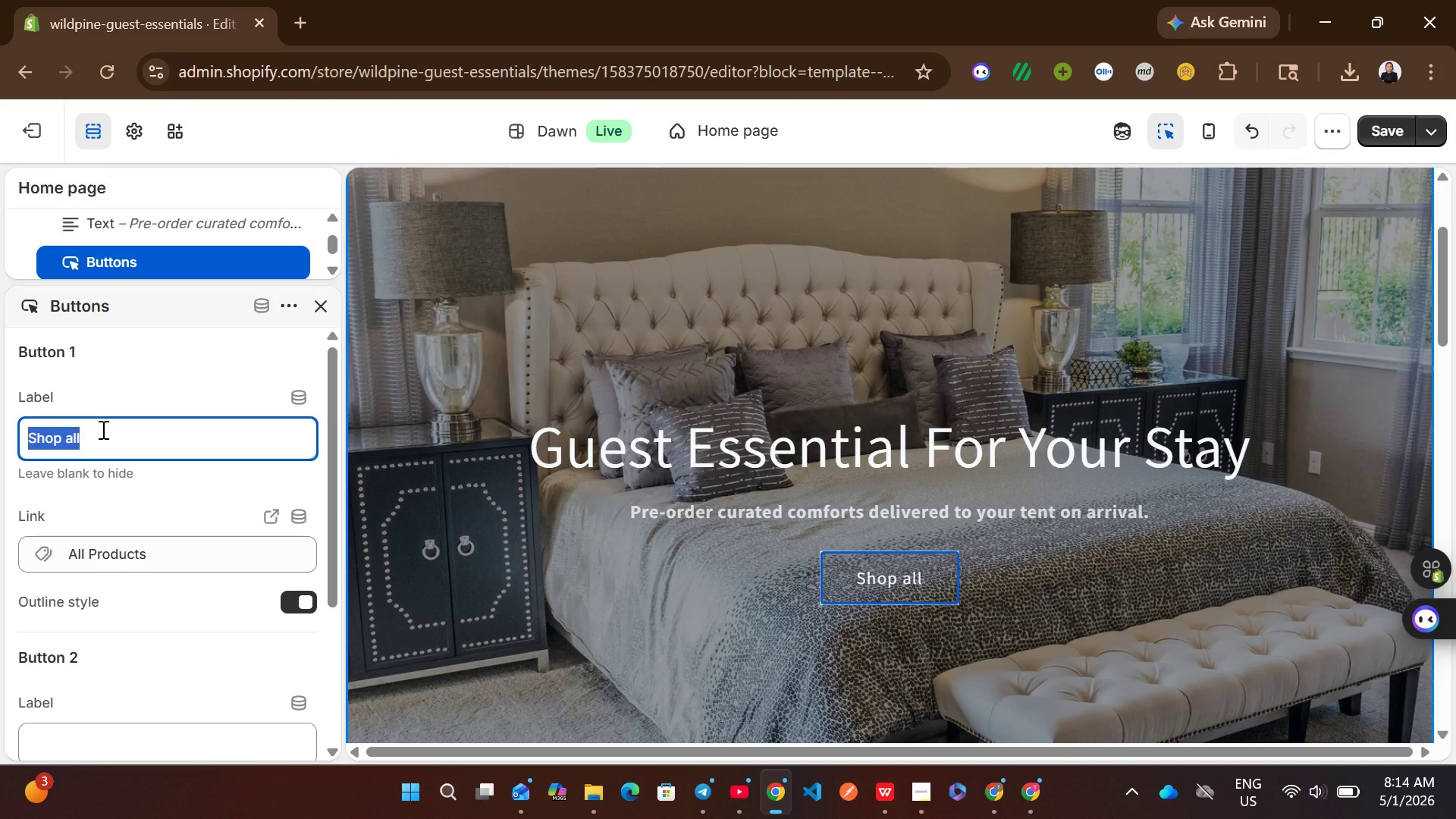 
type(Book Yor )
key(Backspace)
key(Backspace)
type(ur Add-ons)
 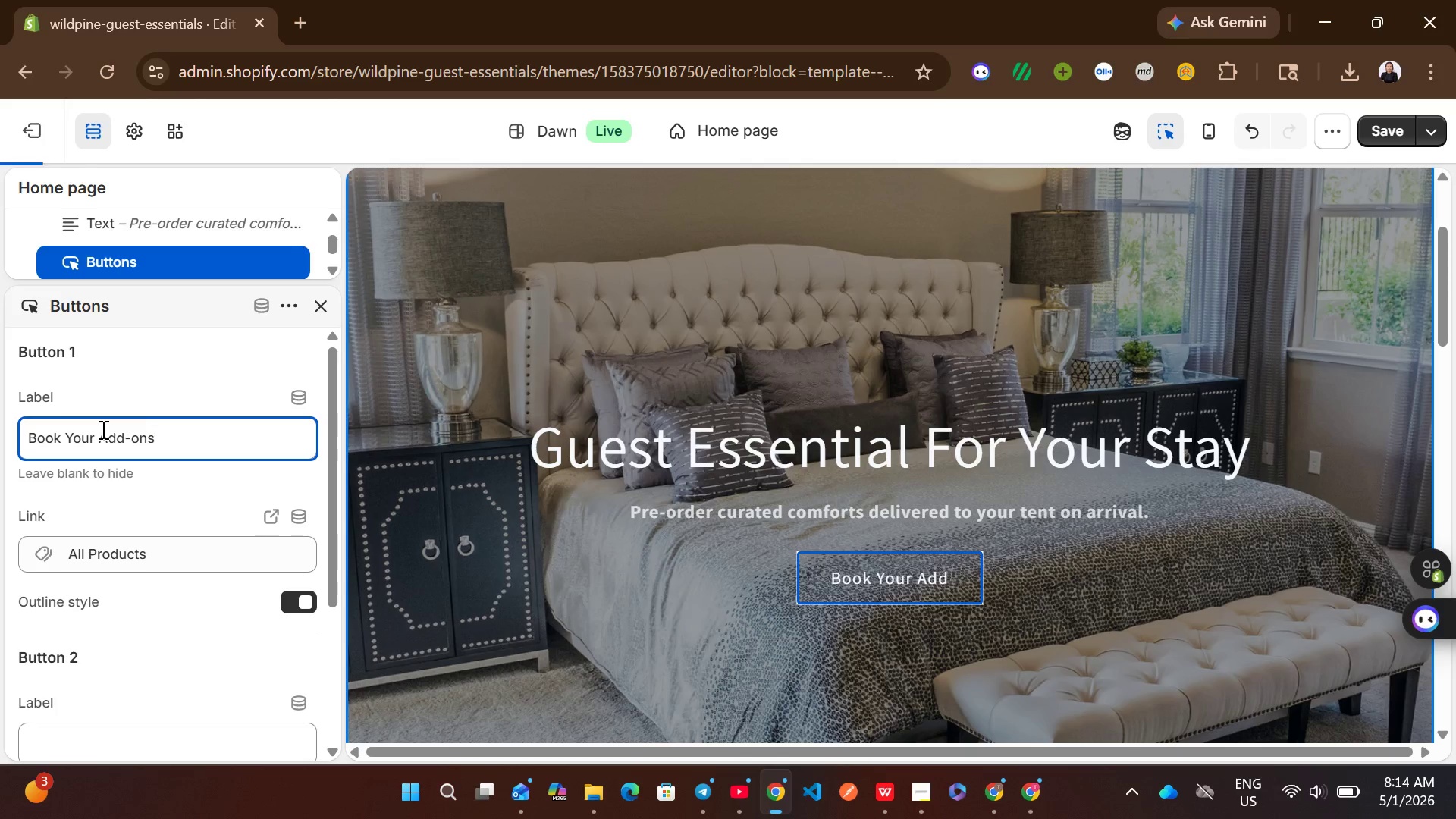 
wait(5.5)
 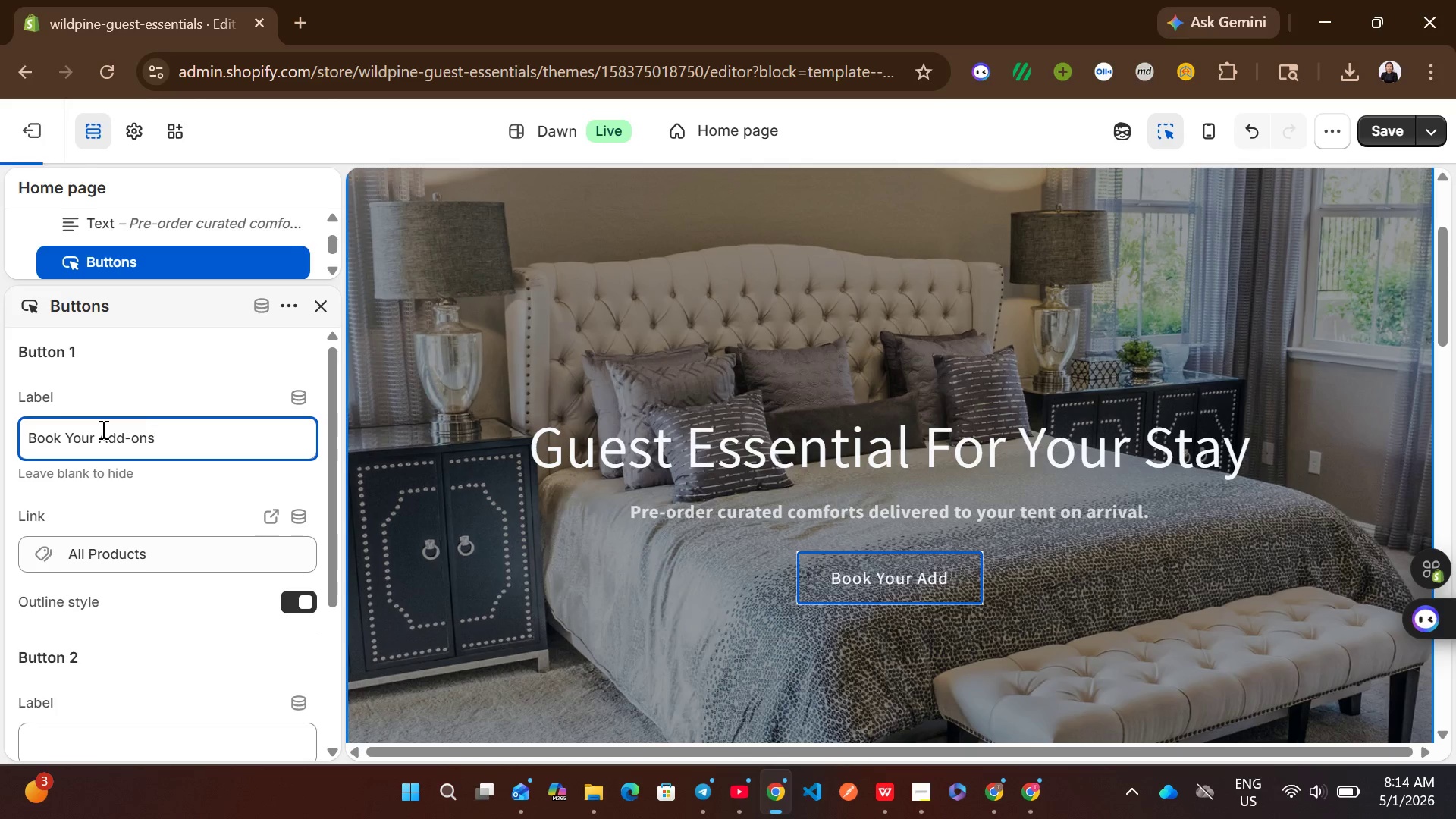 
left_click([706, 526])
 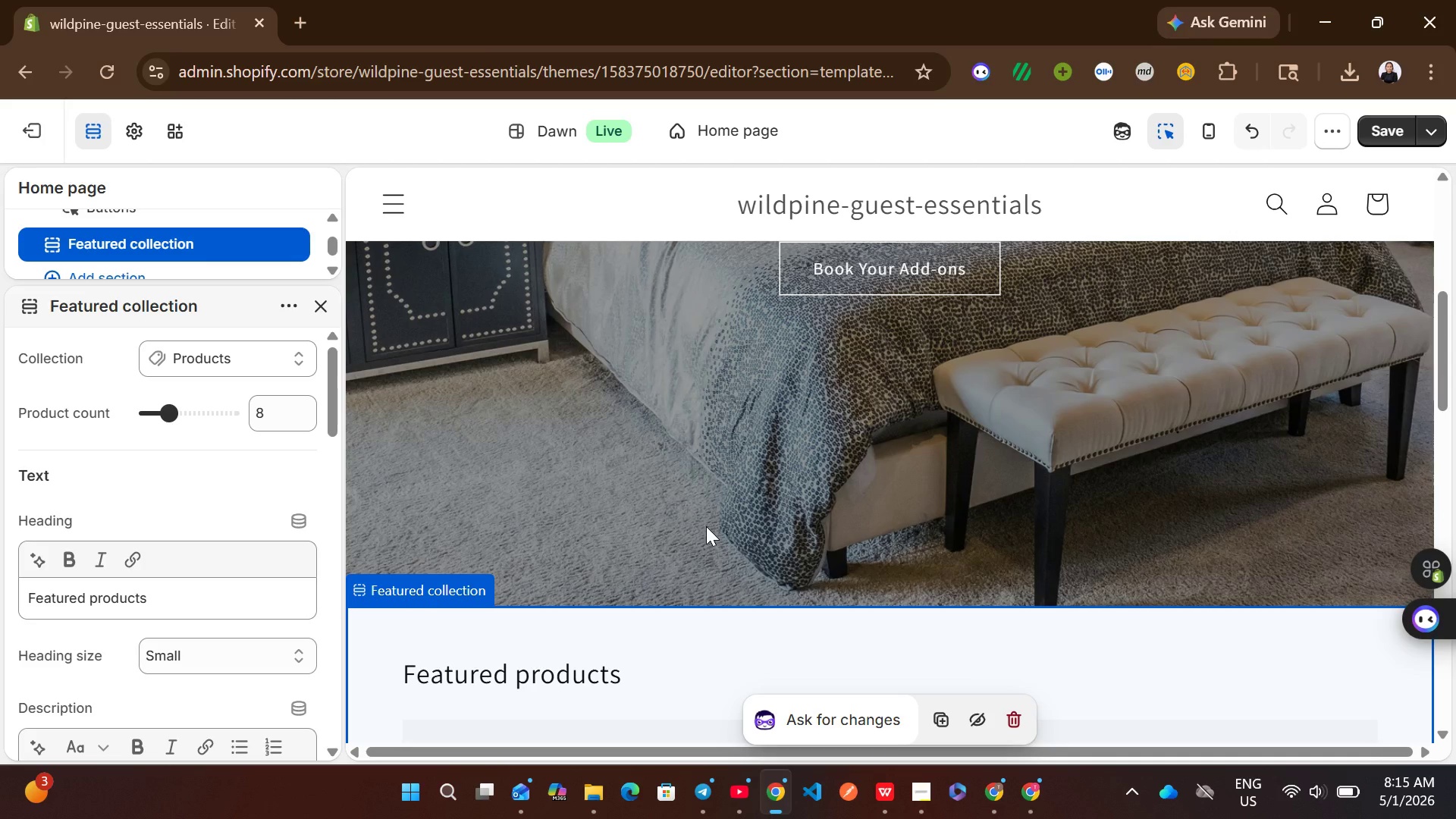 
wait(24.02)
 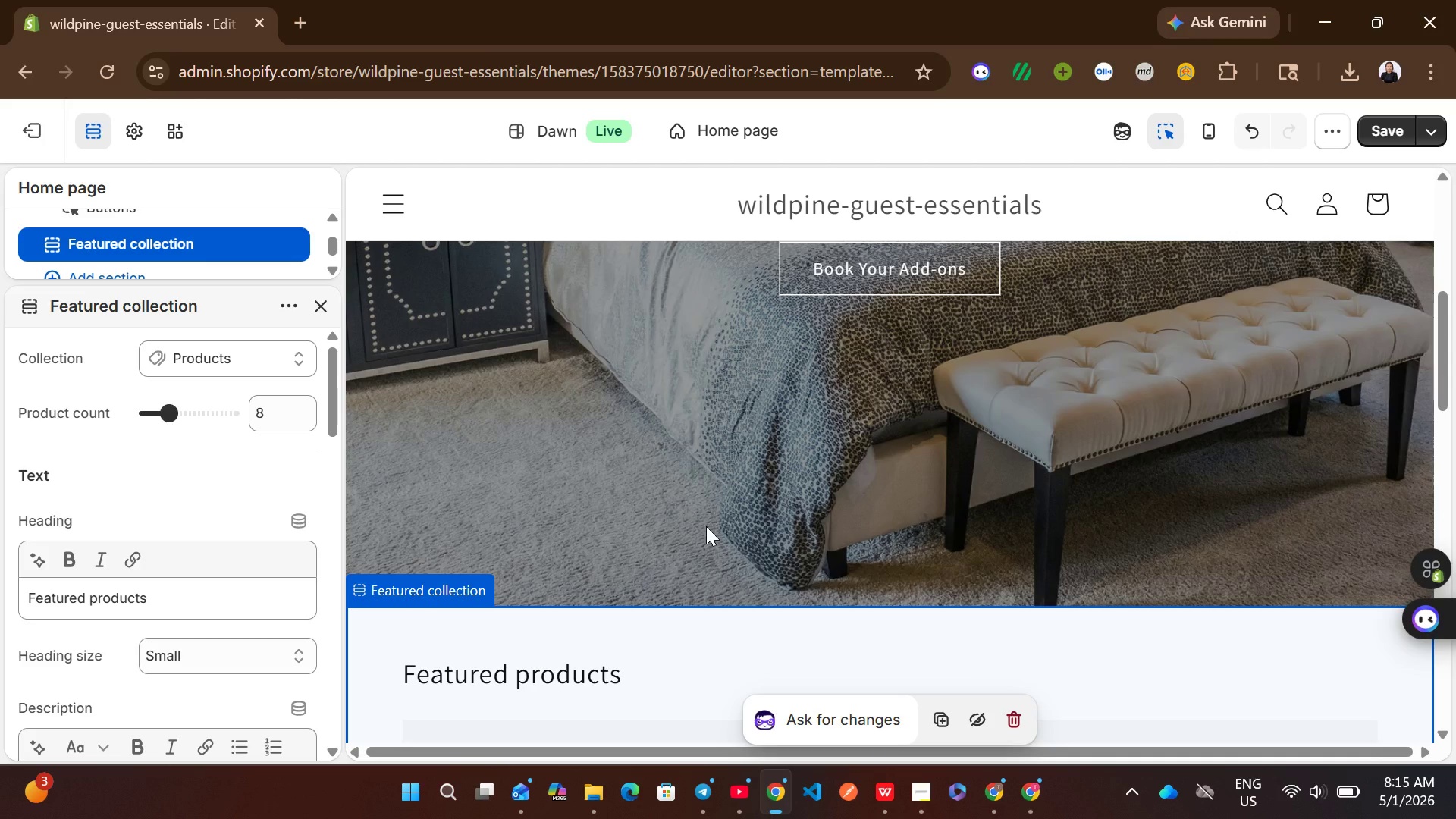 
mouse_move([201, 242])
 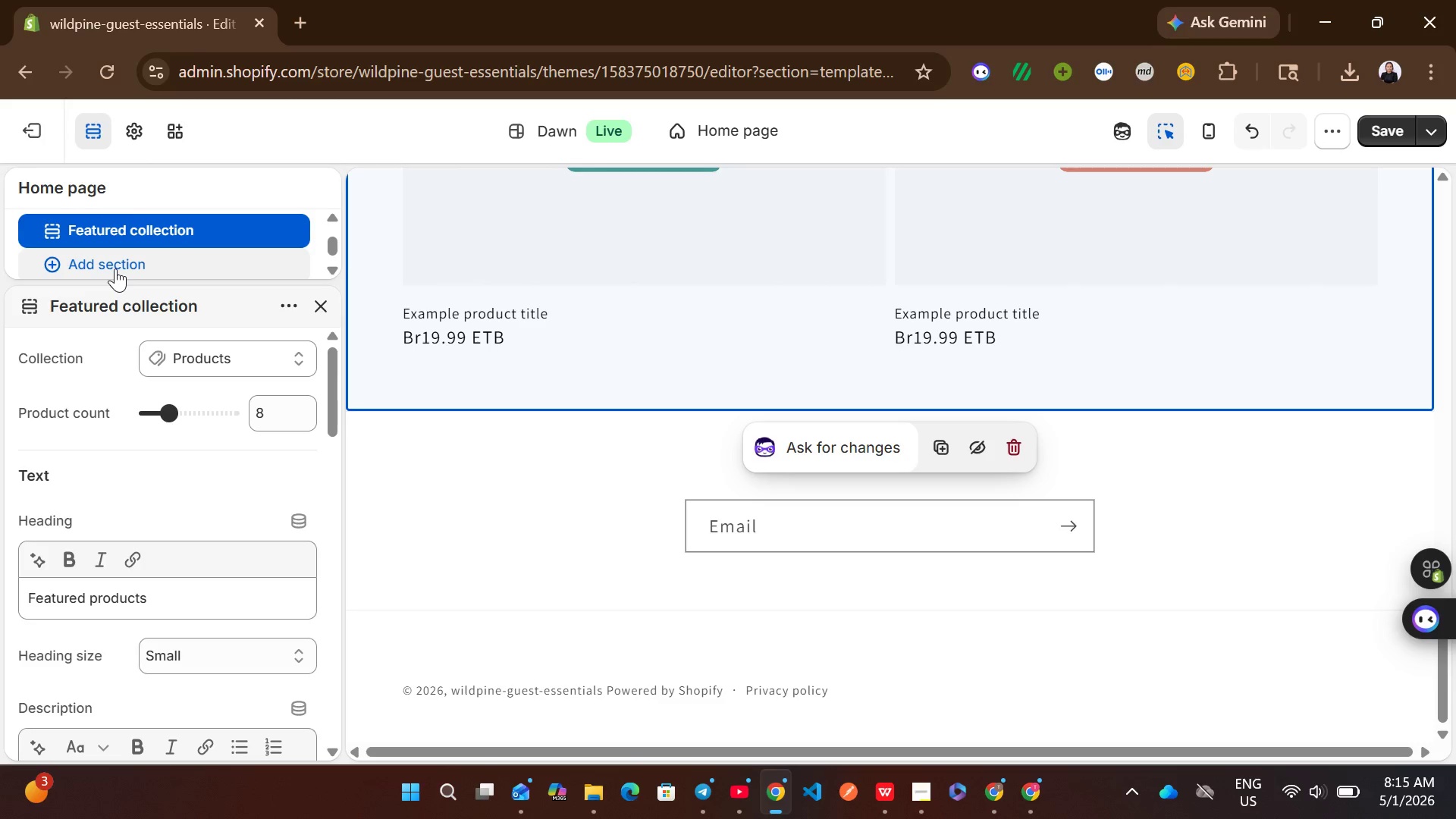 
left_click([115, 268])
 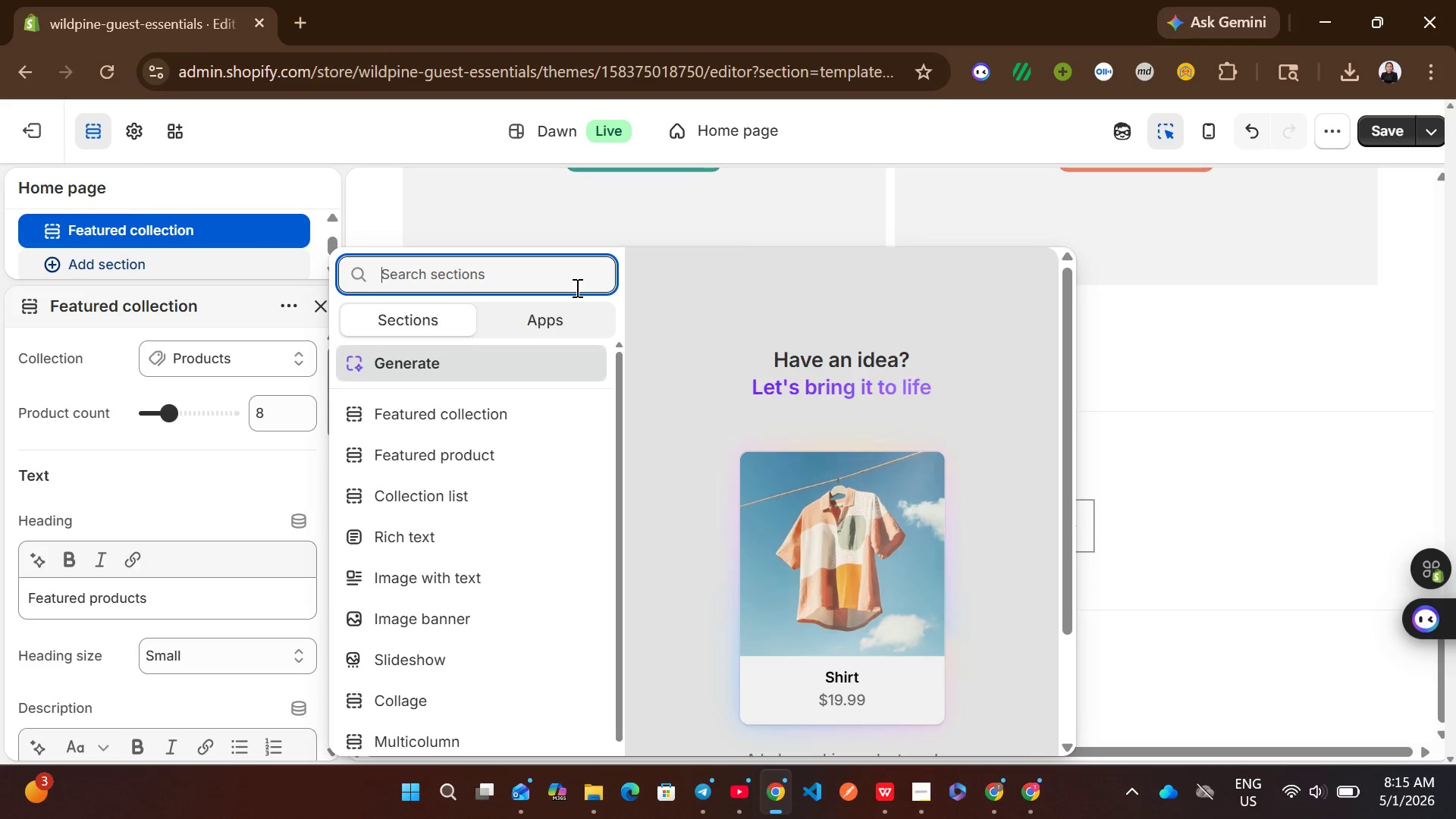 
type(rich)
 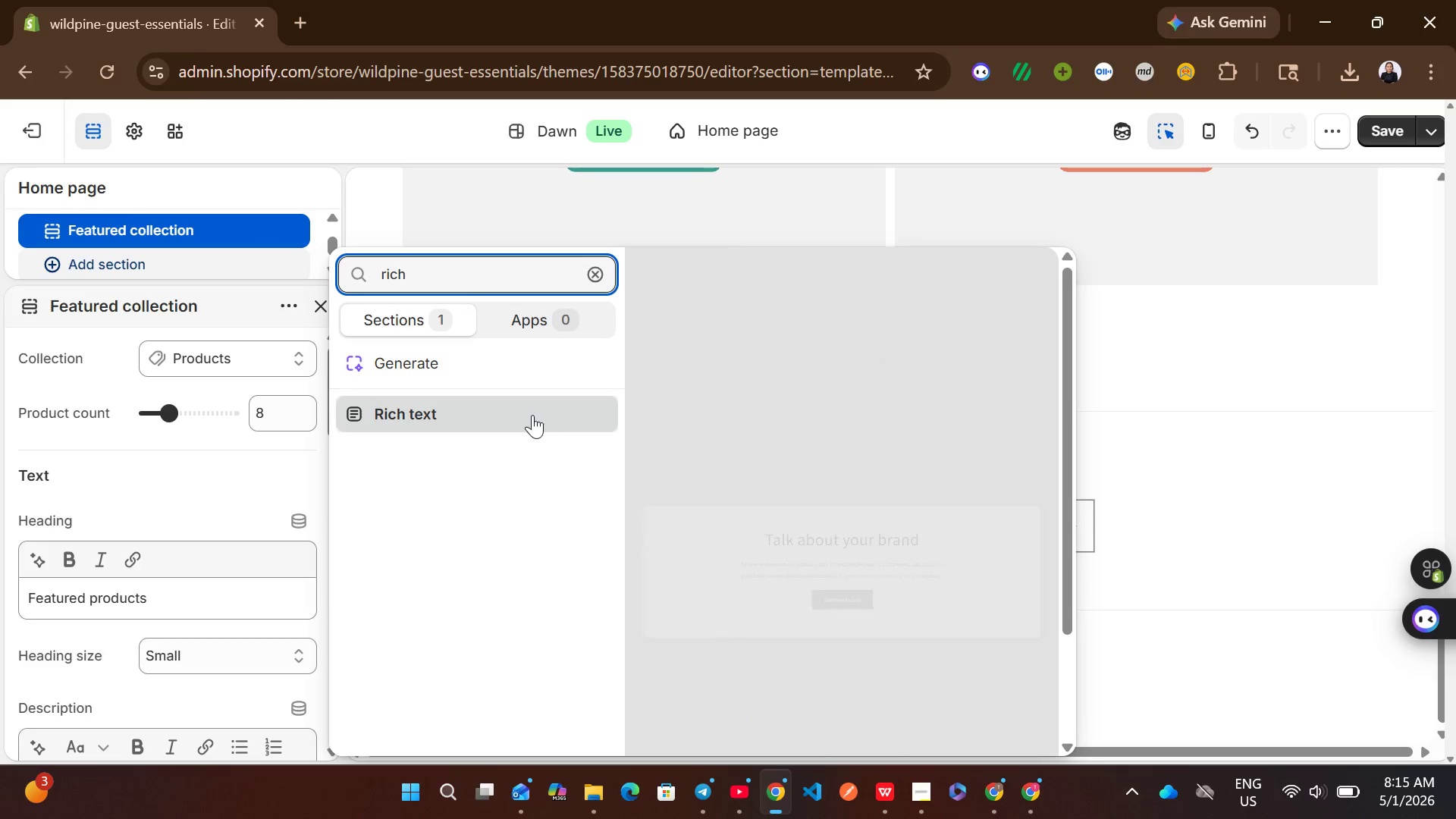 
left_click([530, 415])
 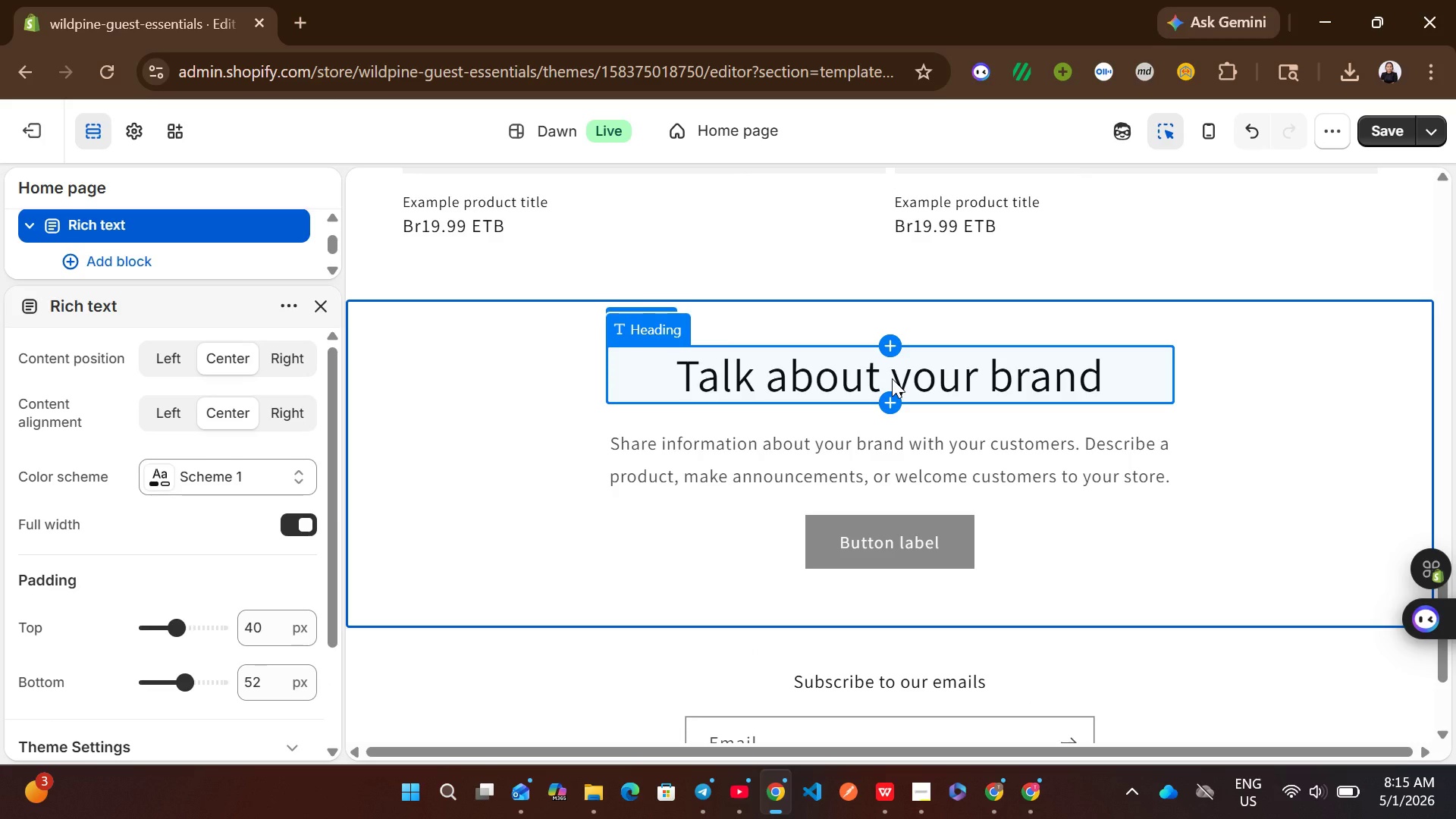 
wait(6.42)
 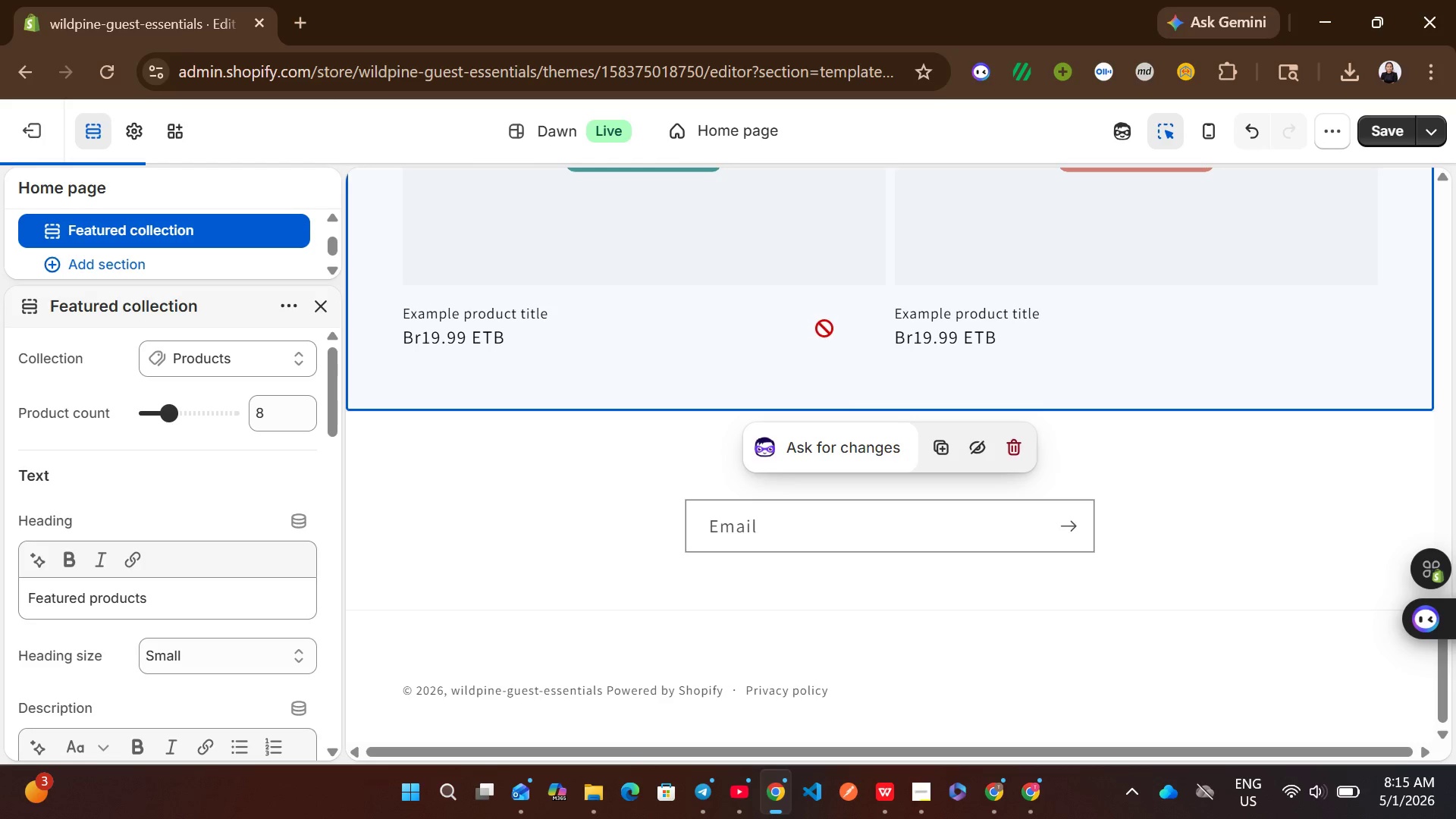 
left_click([892, 378])
 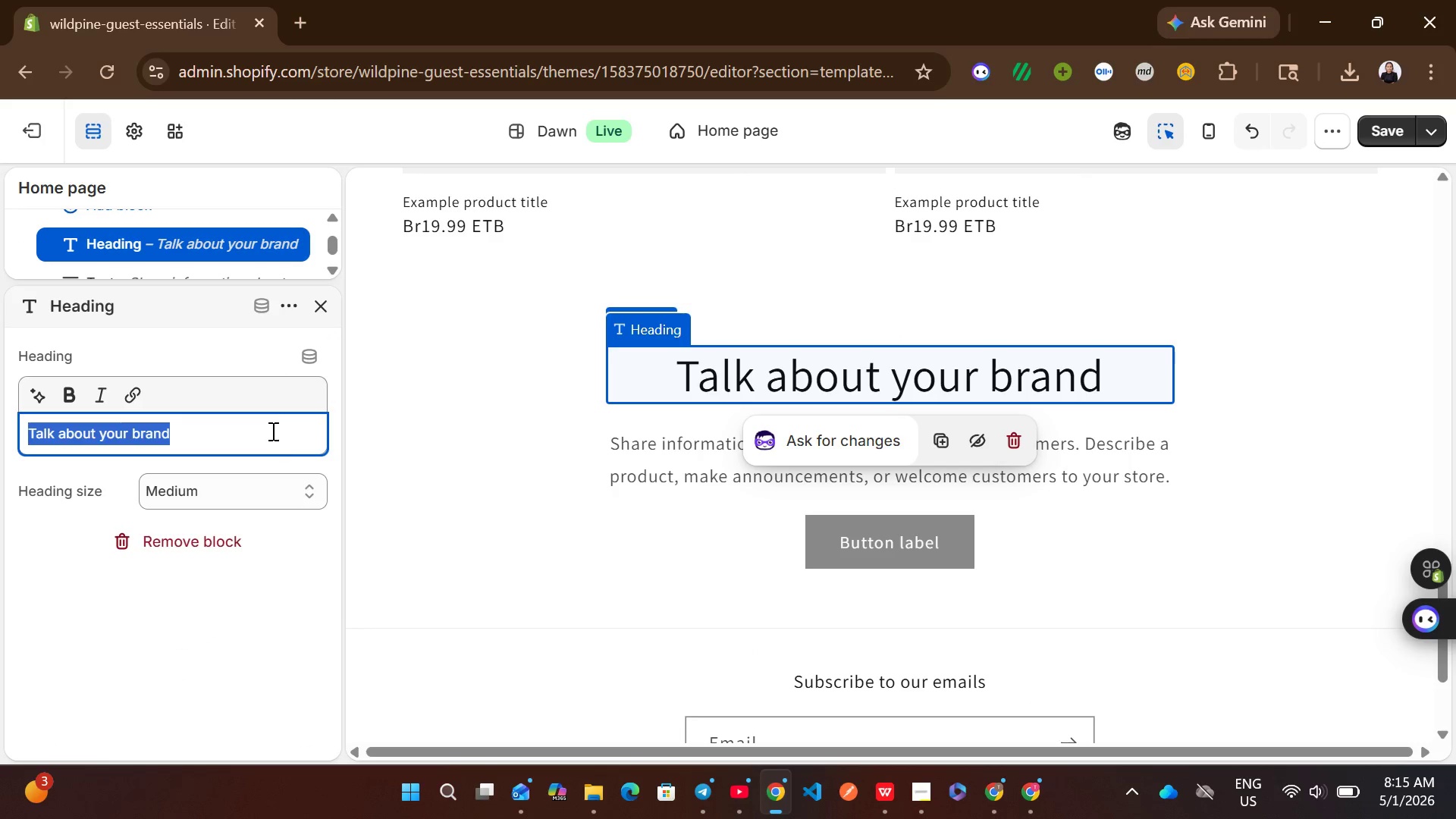 
type(Arrival Delivery Info)
 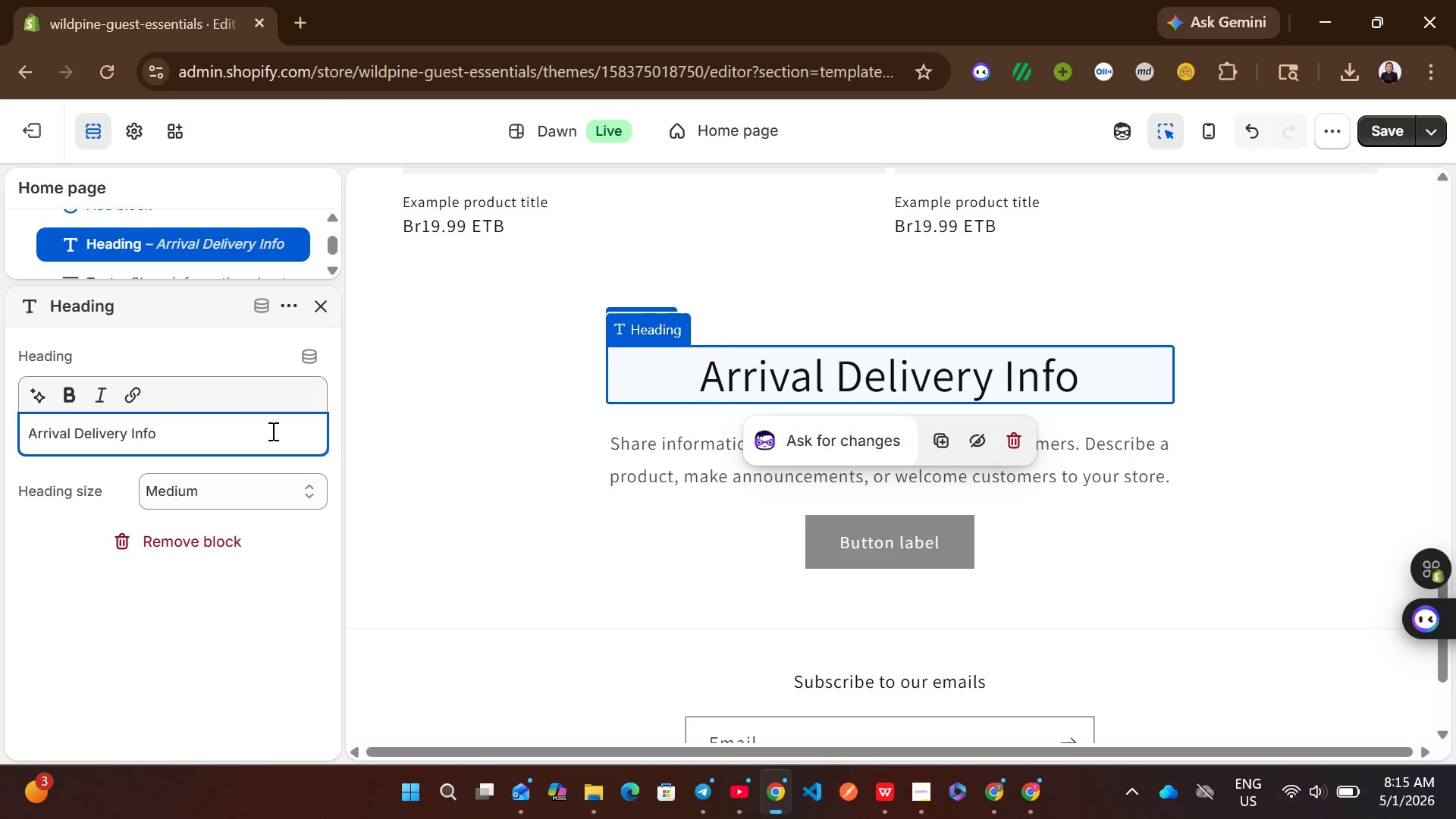 
double_click([140, 439])
 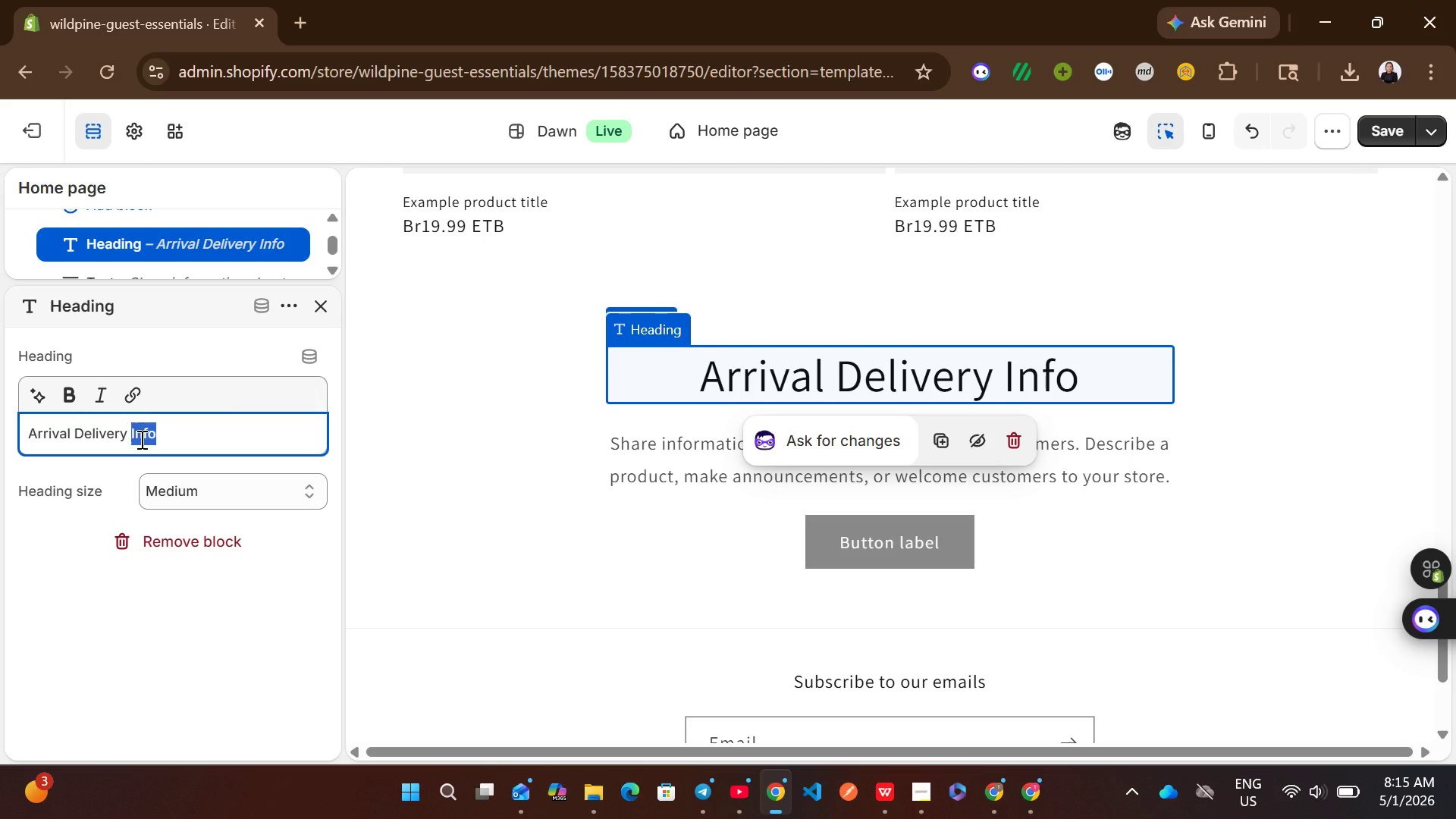 
hold_key(key=ControlLeft, duration=0.81)
 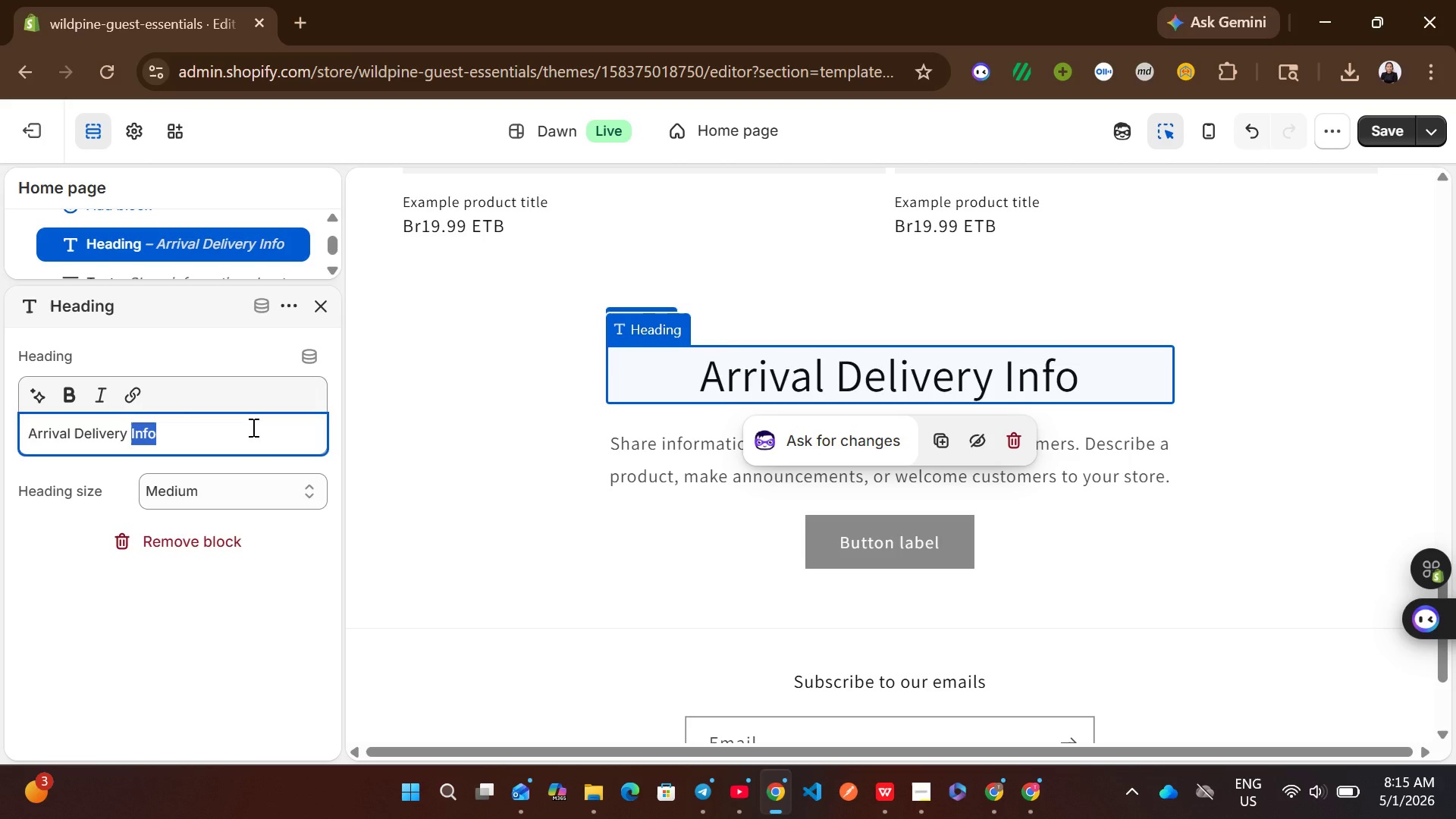 
left_click([252, 427])
 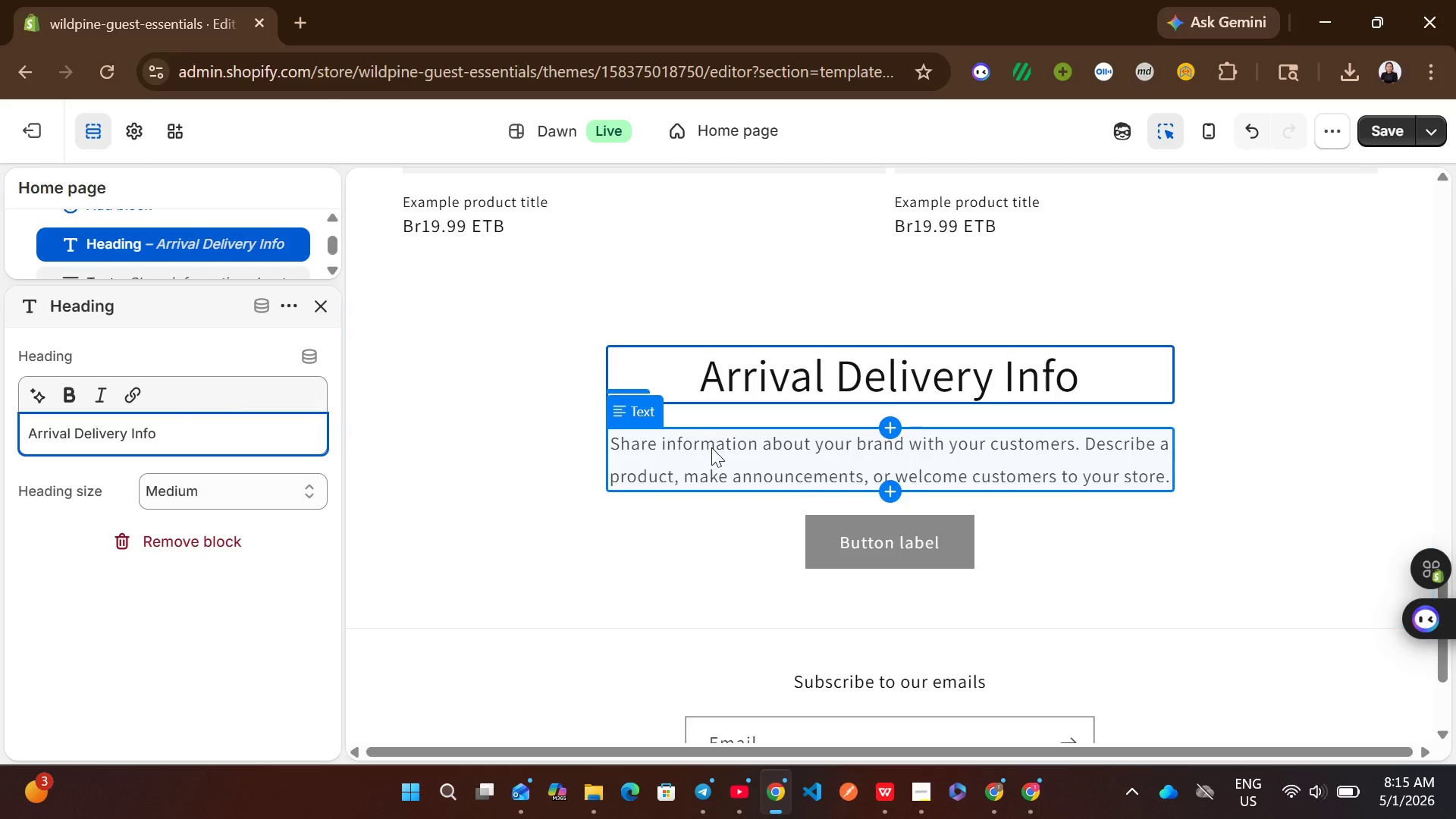 
left_click([712, 457])
 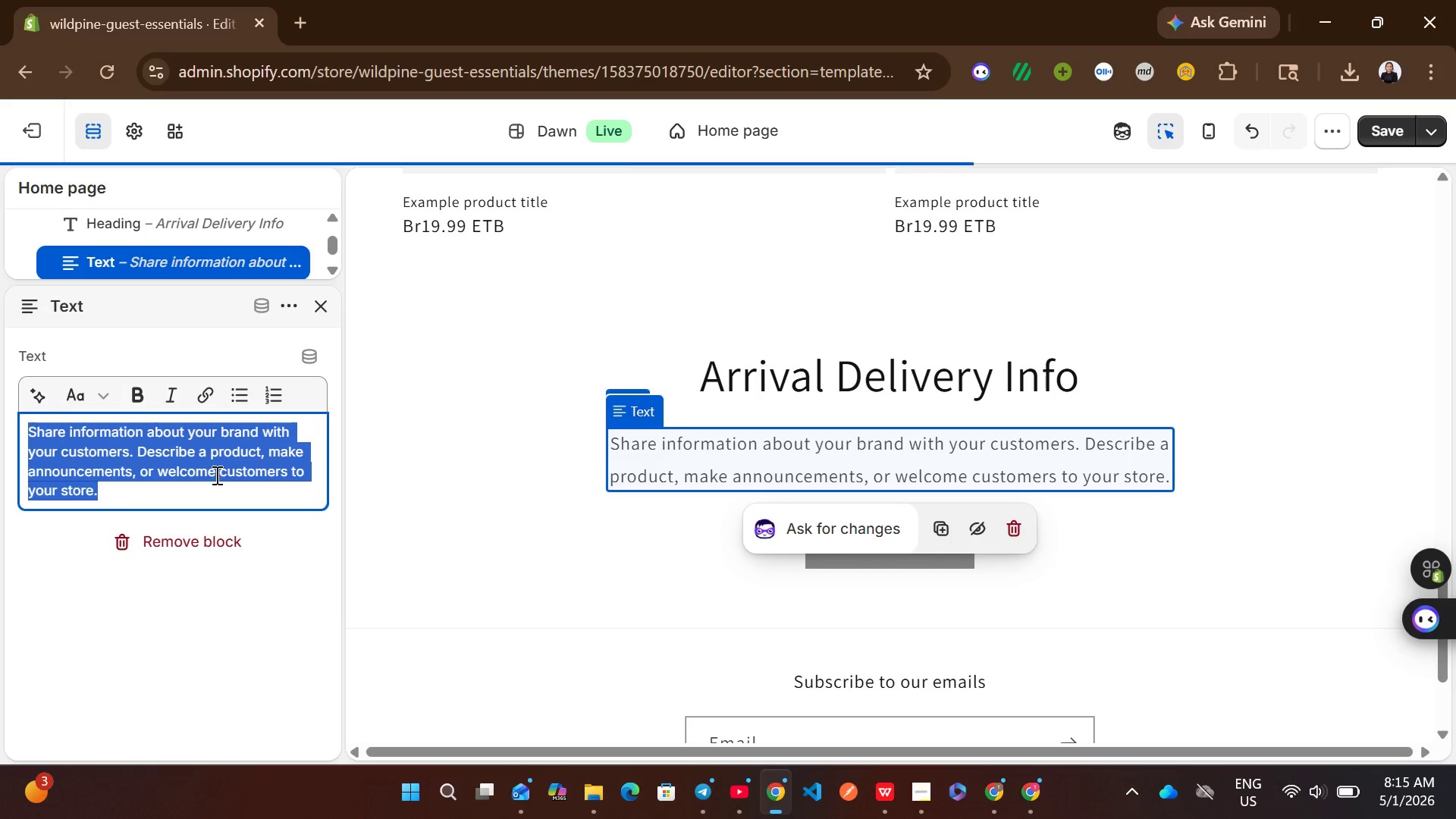 
key(Backspace)
type(All Guest Essentials are carefully prepared and delivered to your tent prior to arrival)
 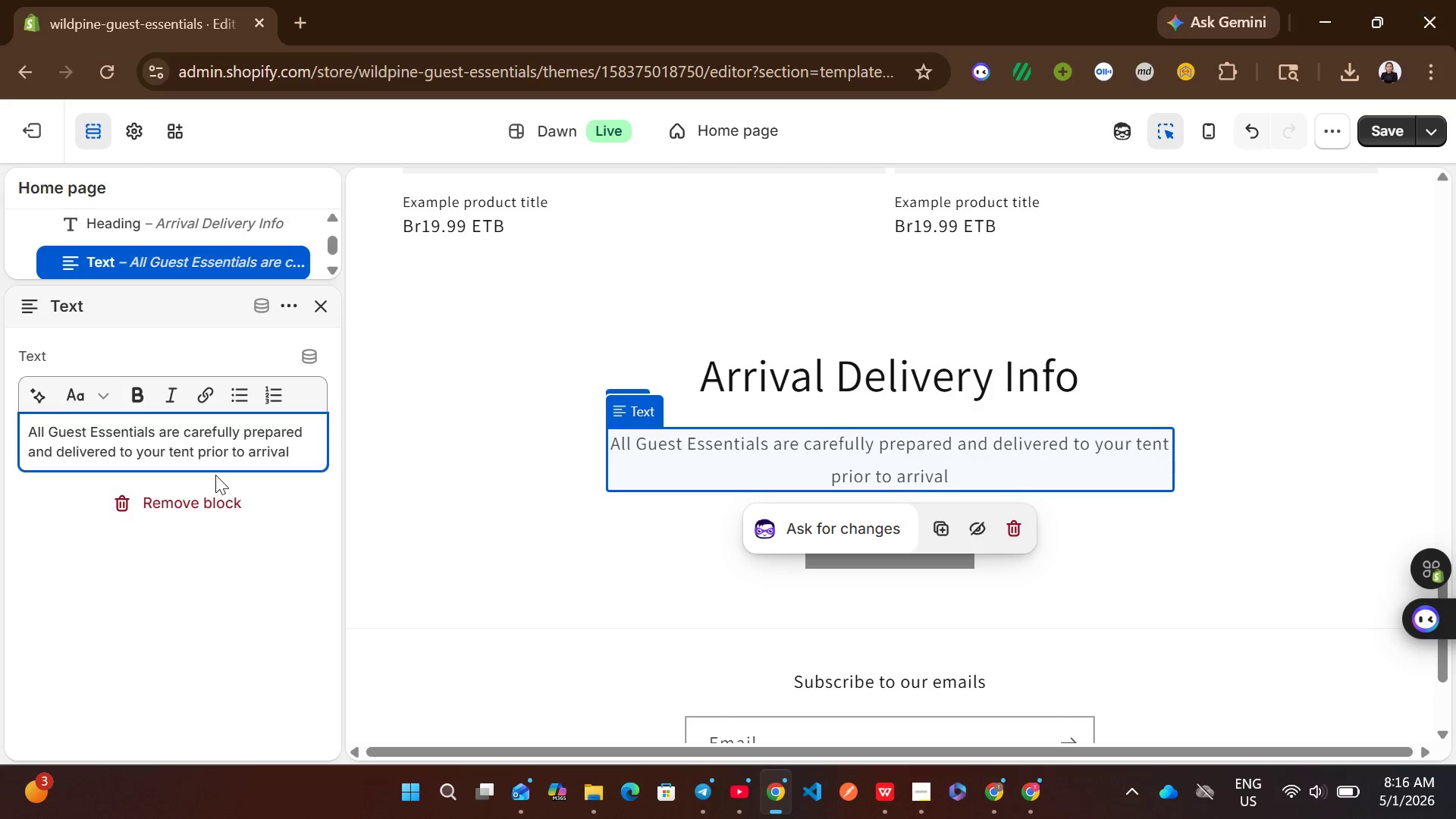 
key(Period)
 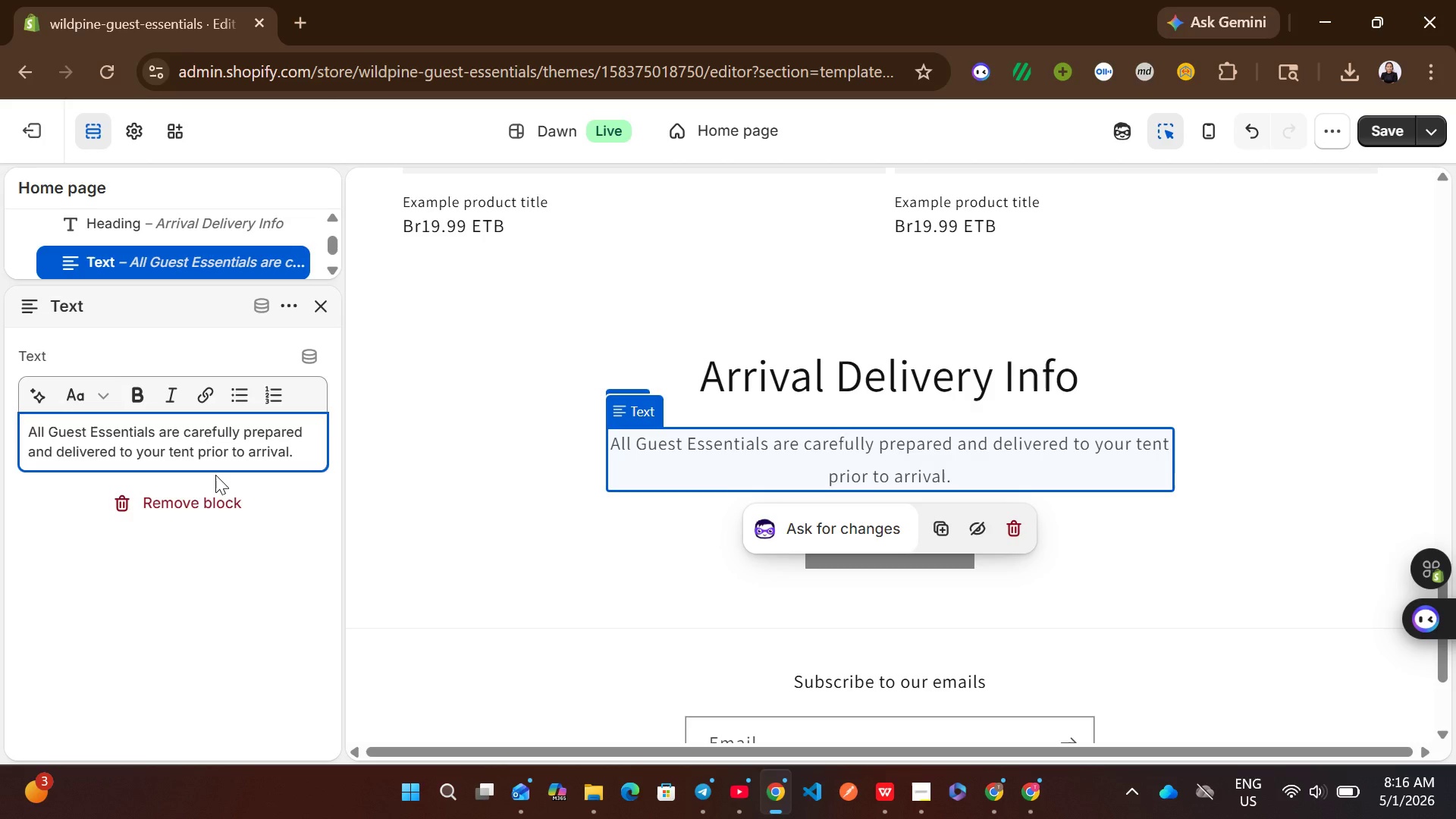 
wait(5.34)
 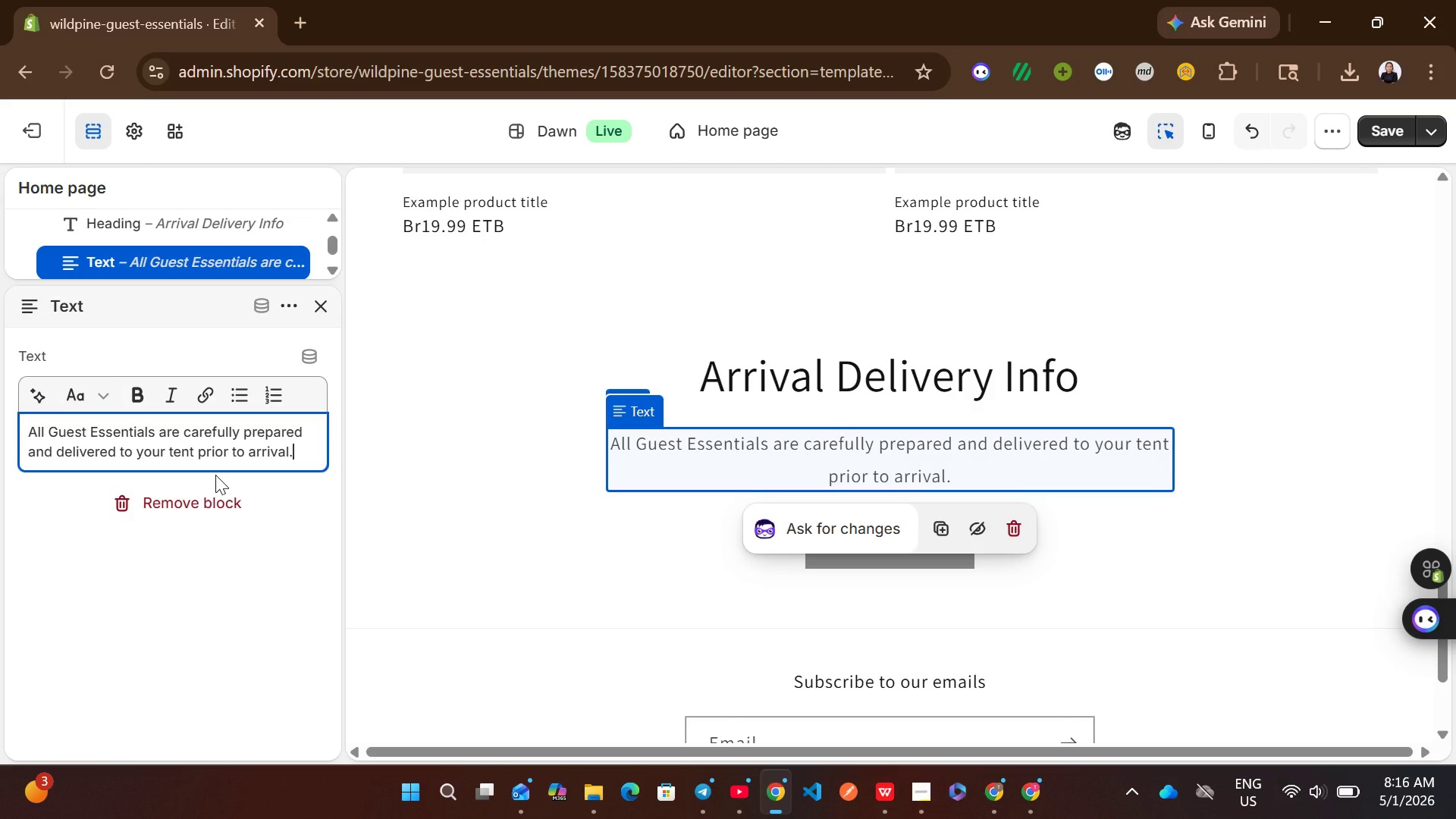 
key(Enter)
 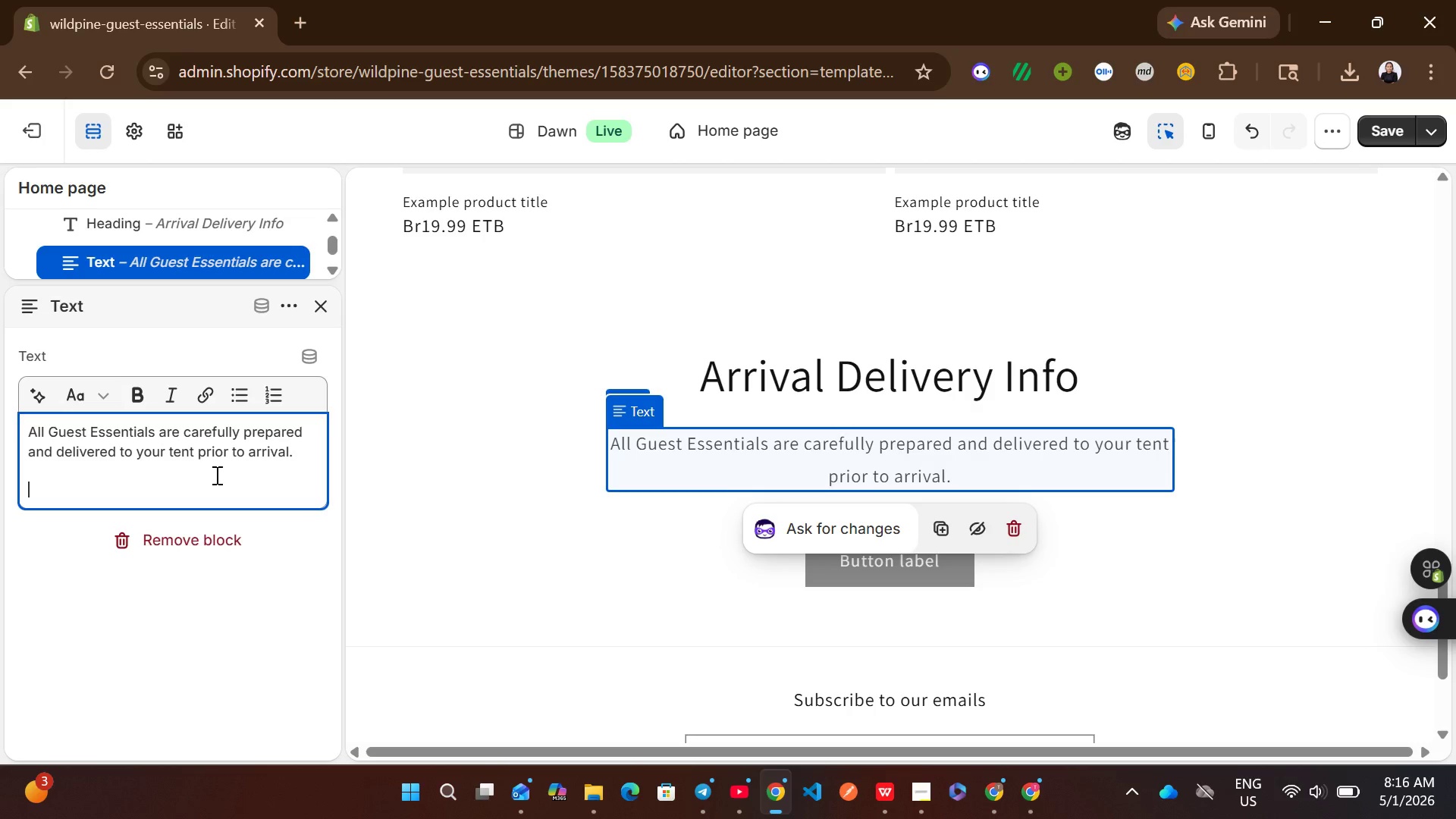 
type(or)
 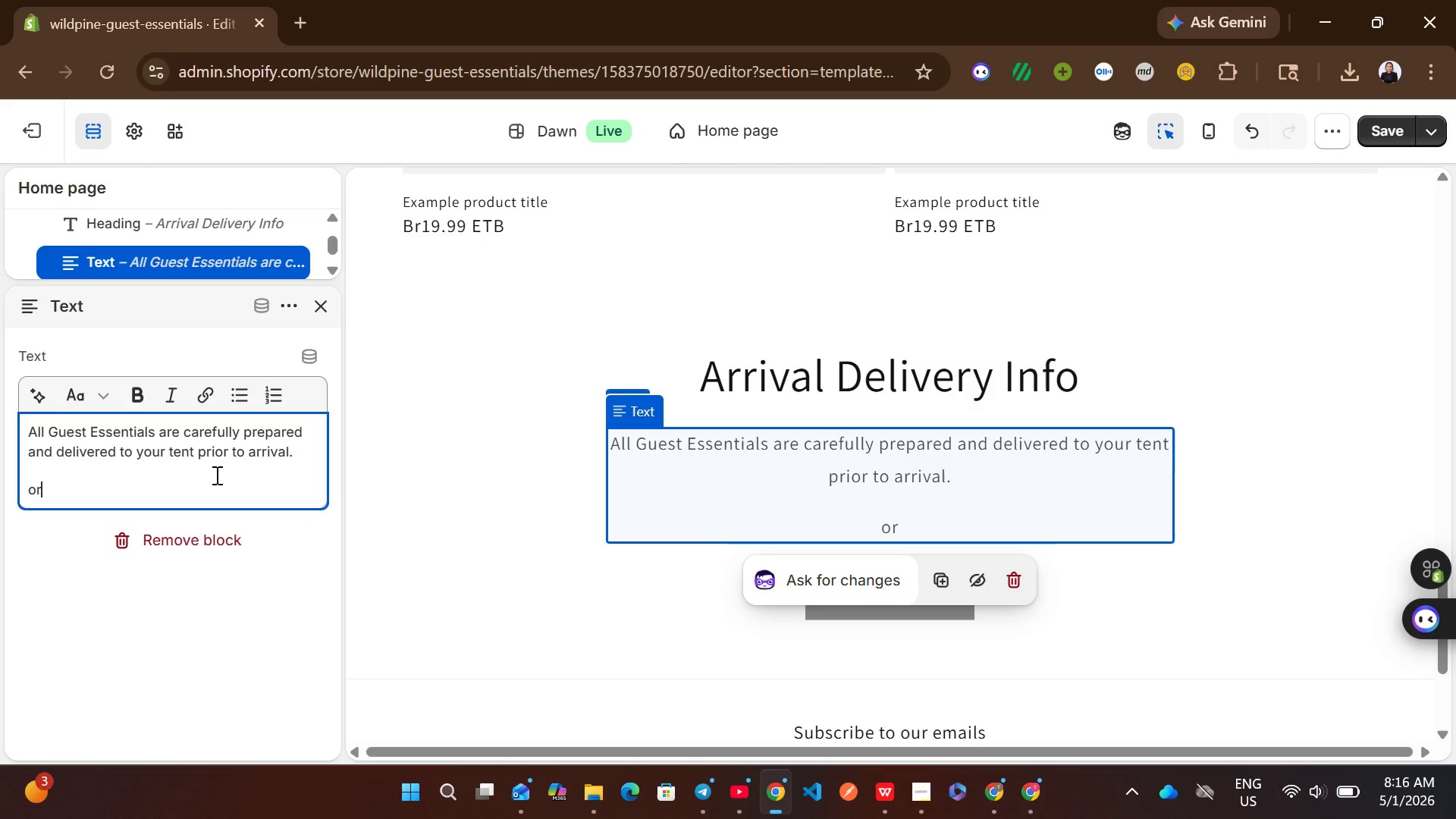 
key(Control+Z)
 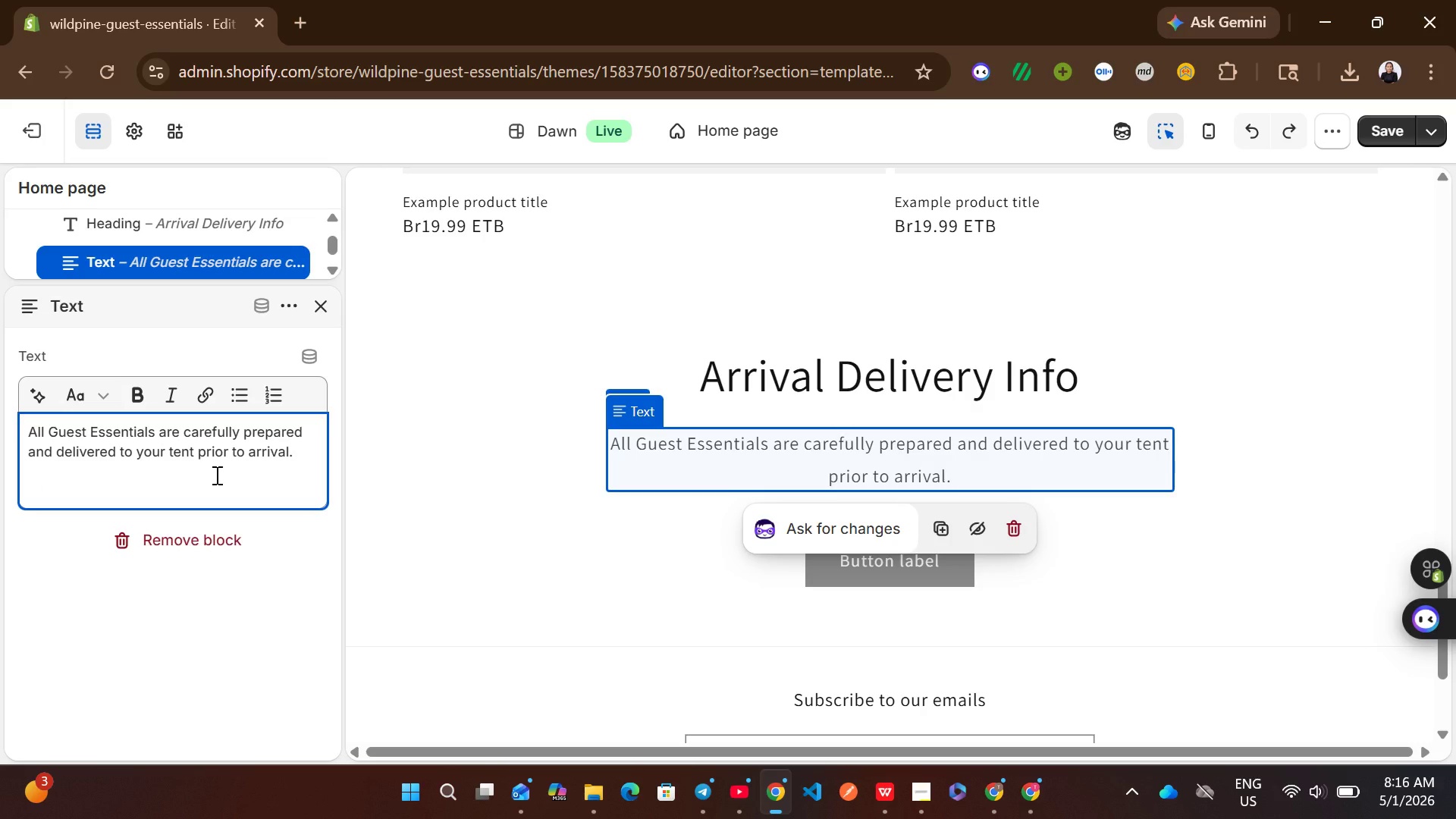 
key(Space)
 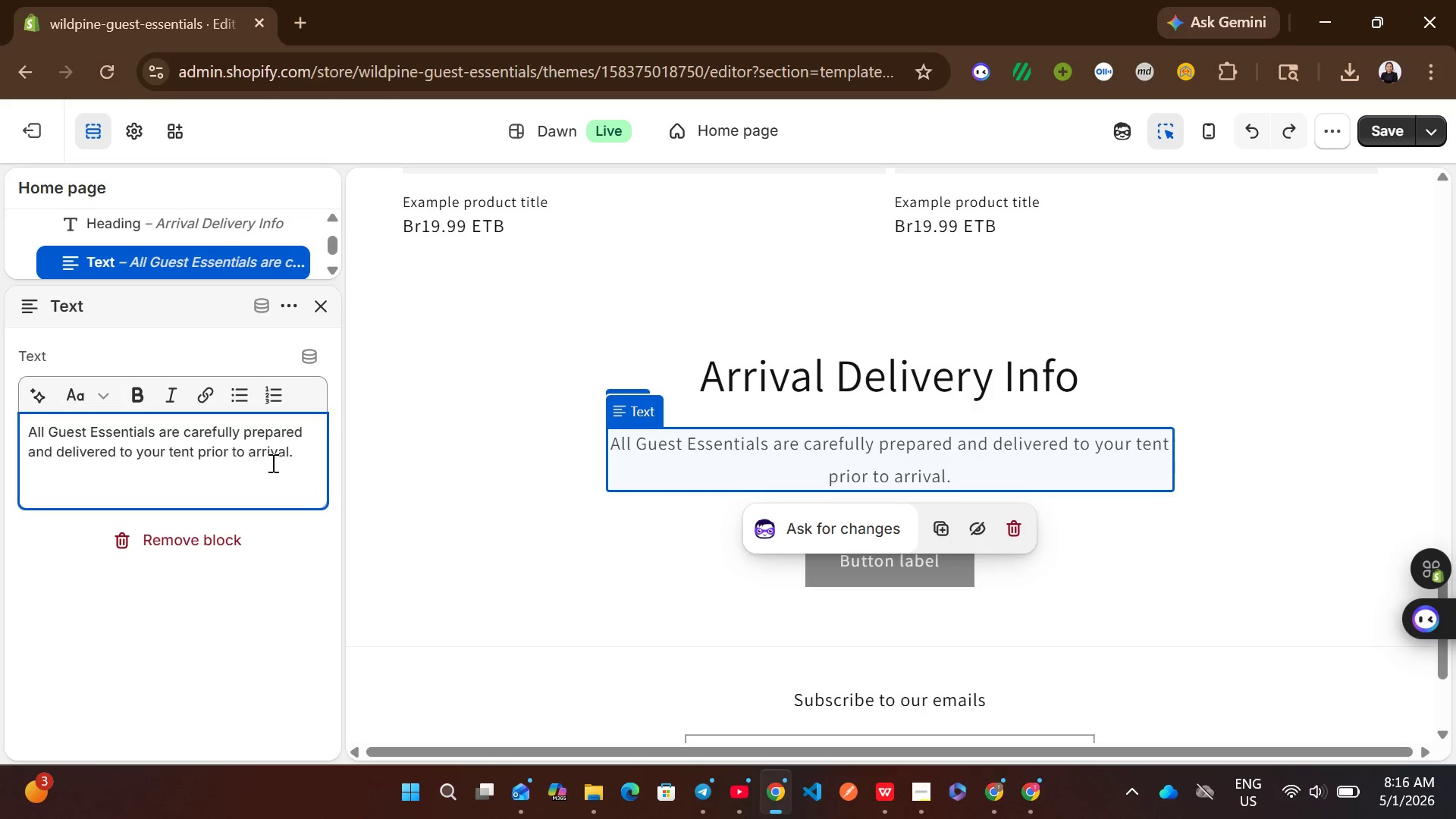 
left_click([288, 462])
 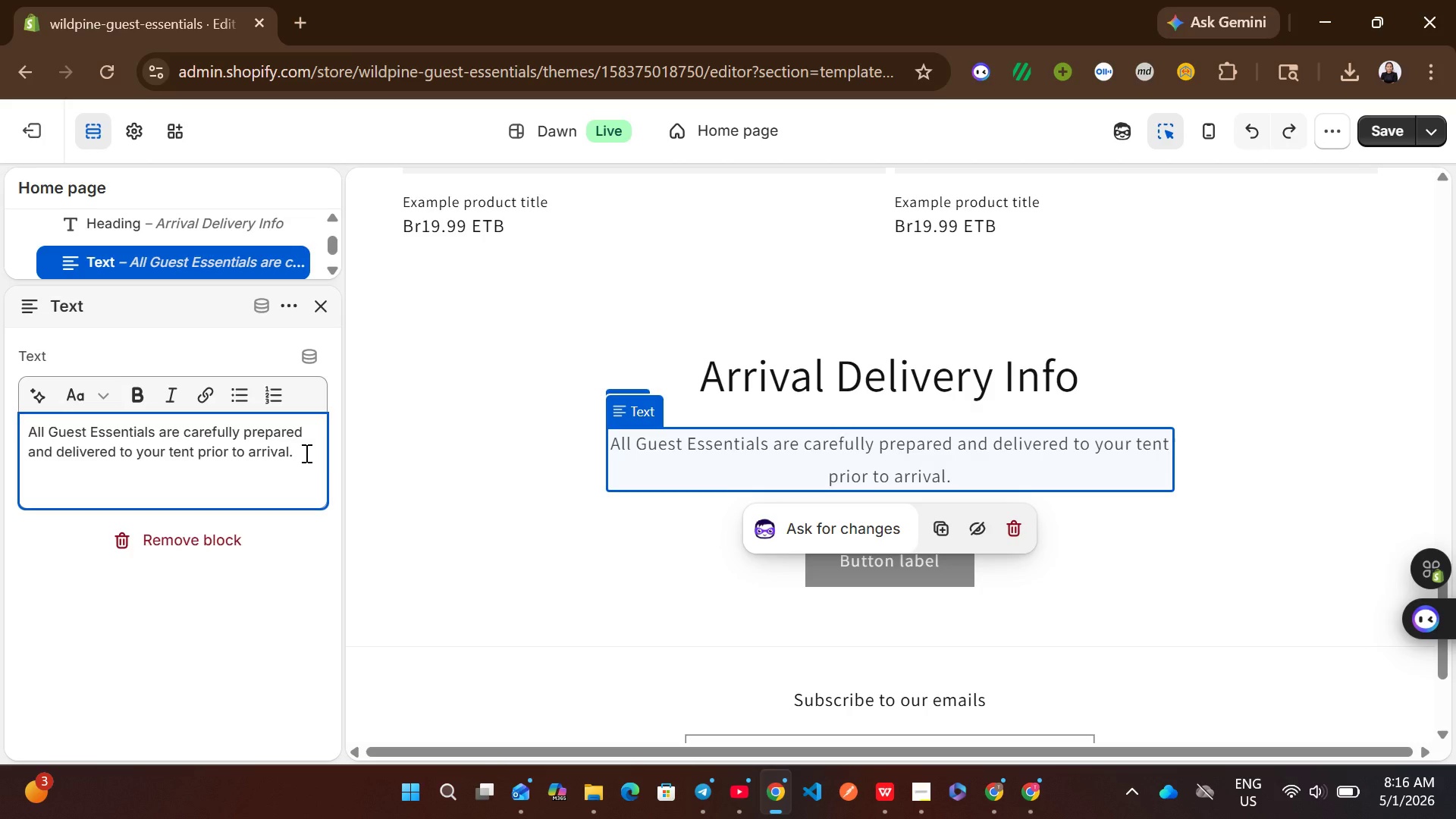 
key(Backspace)
type( Order must be placed atlease)
key(Backspace)
type(r)
 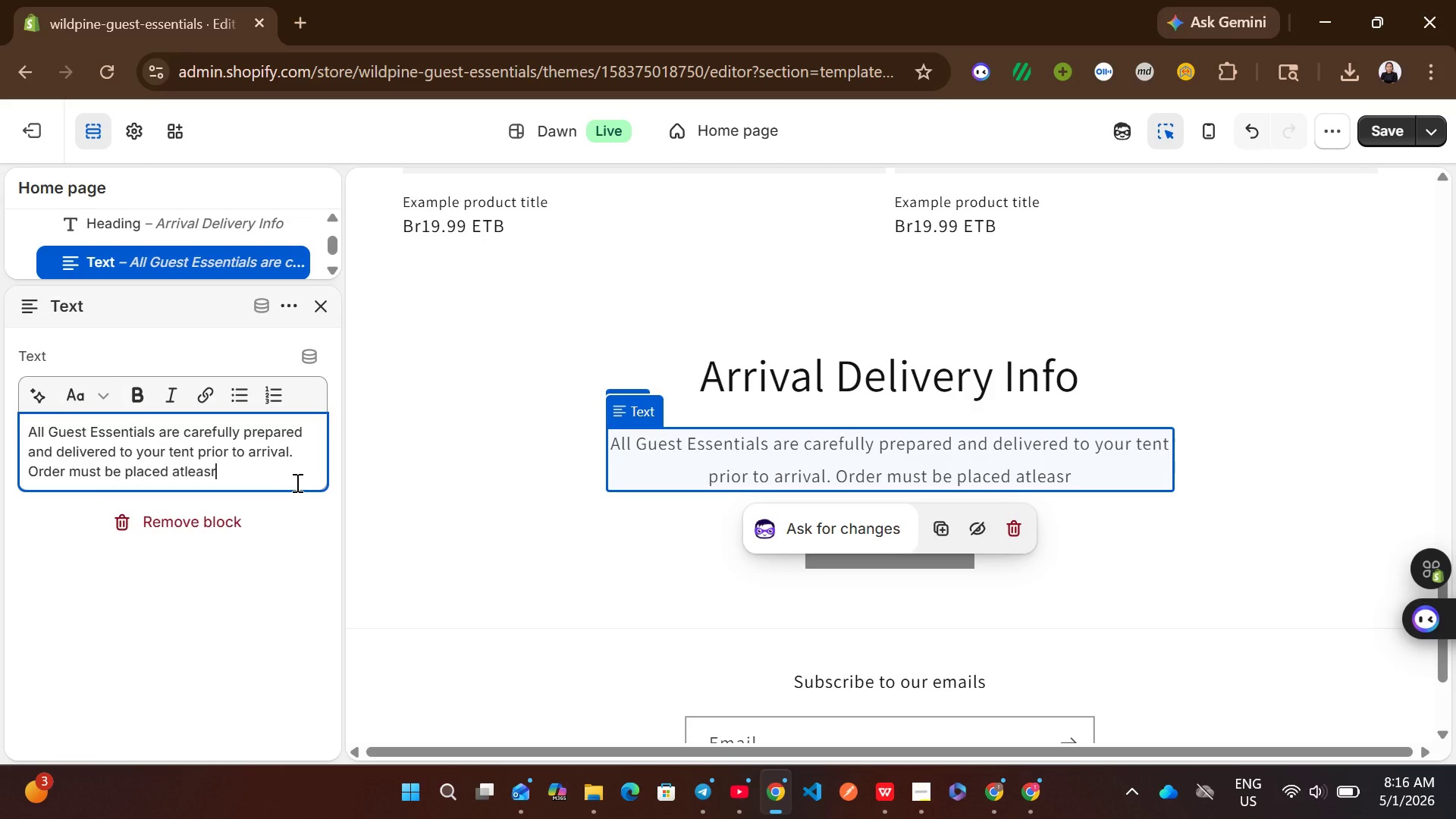 
key(Backspace)
 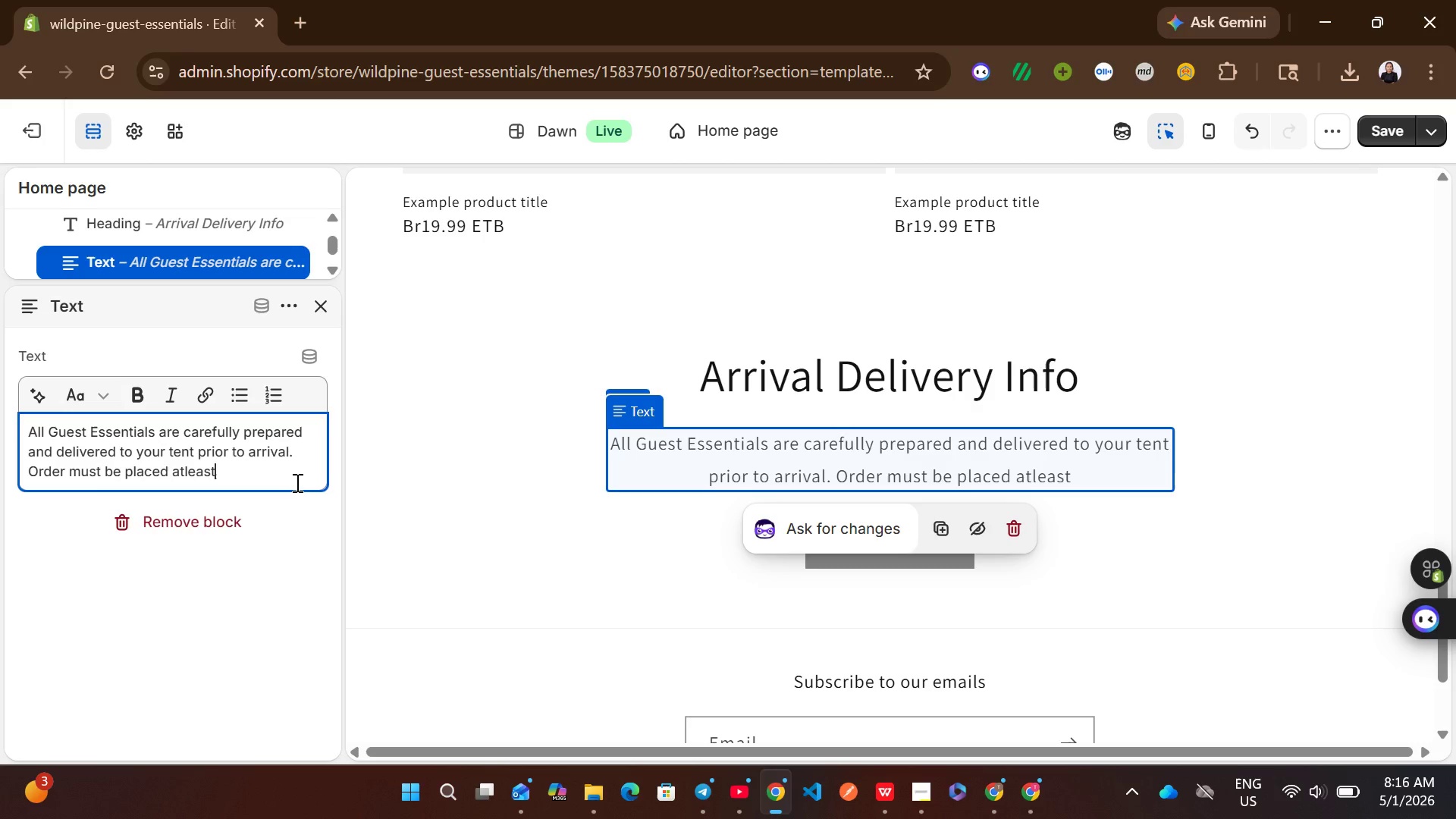 
key(T)
 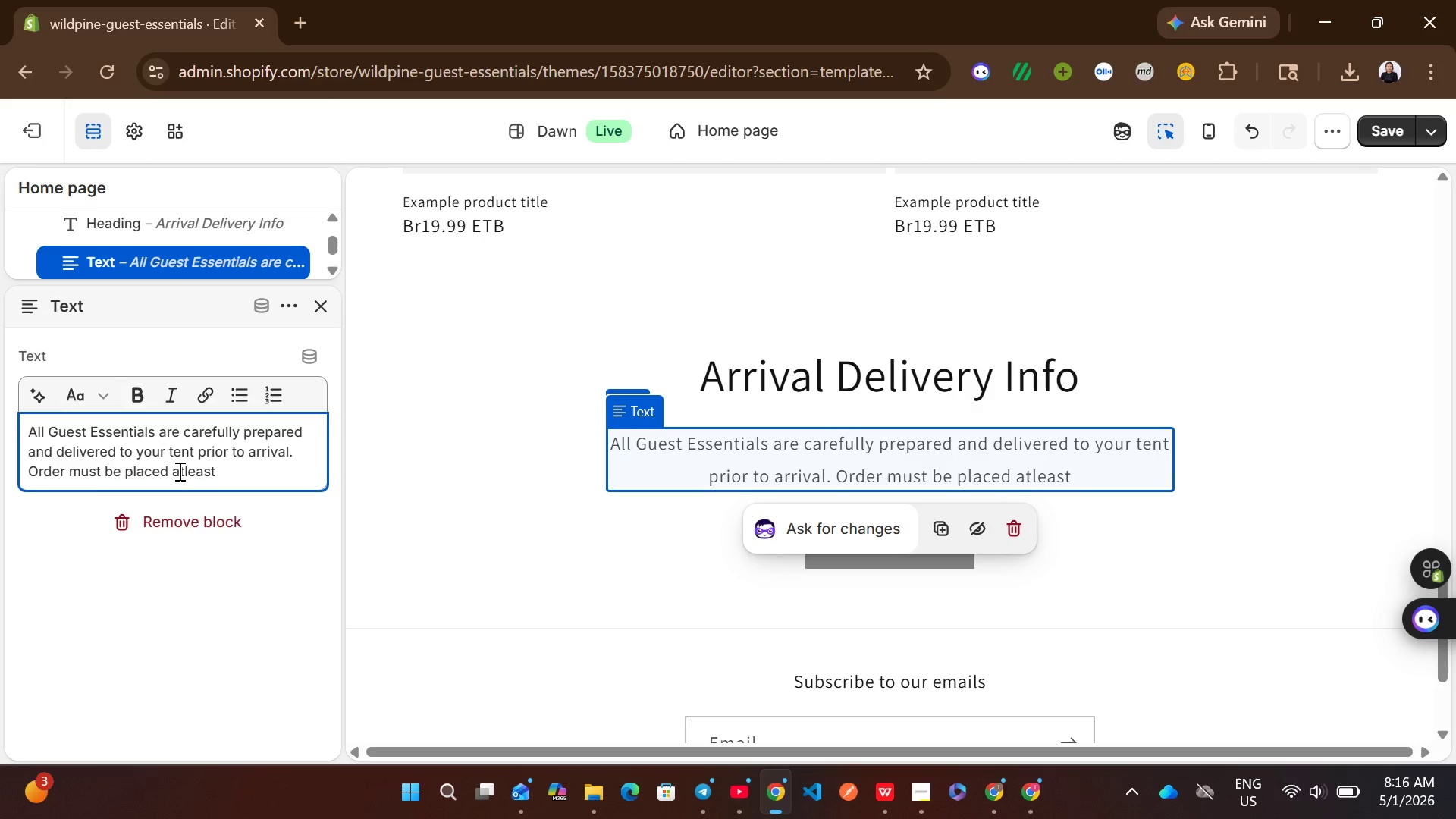 
left_click([187, 471])
 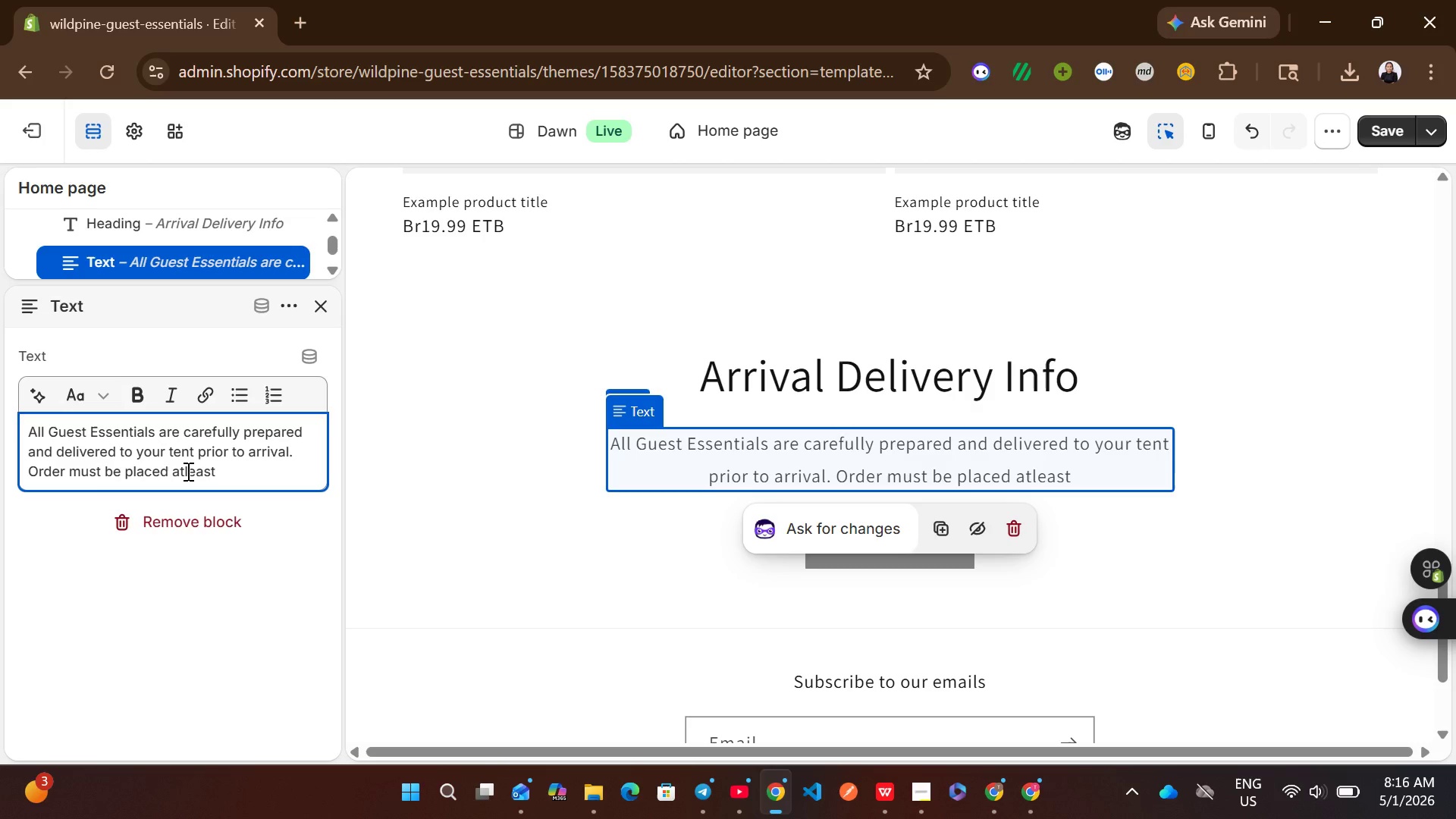 
key(ArrowLeft)
 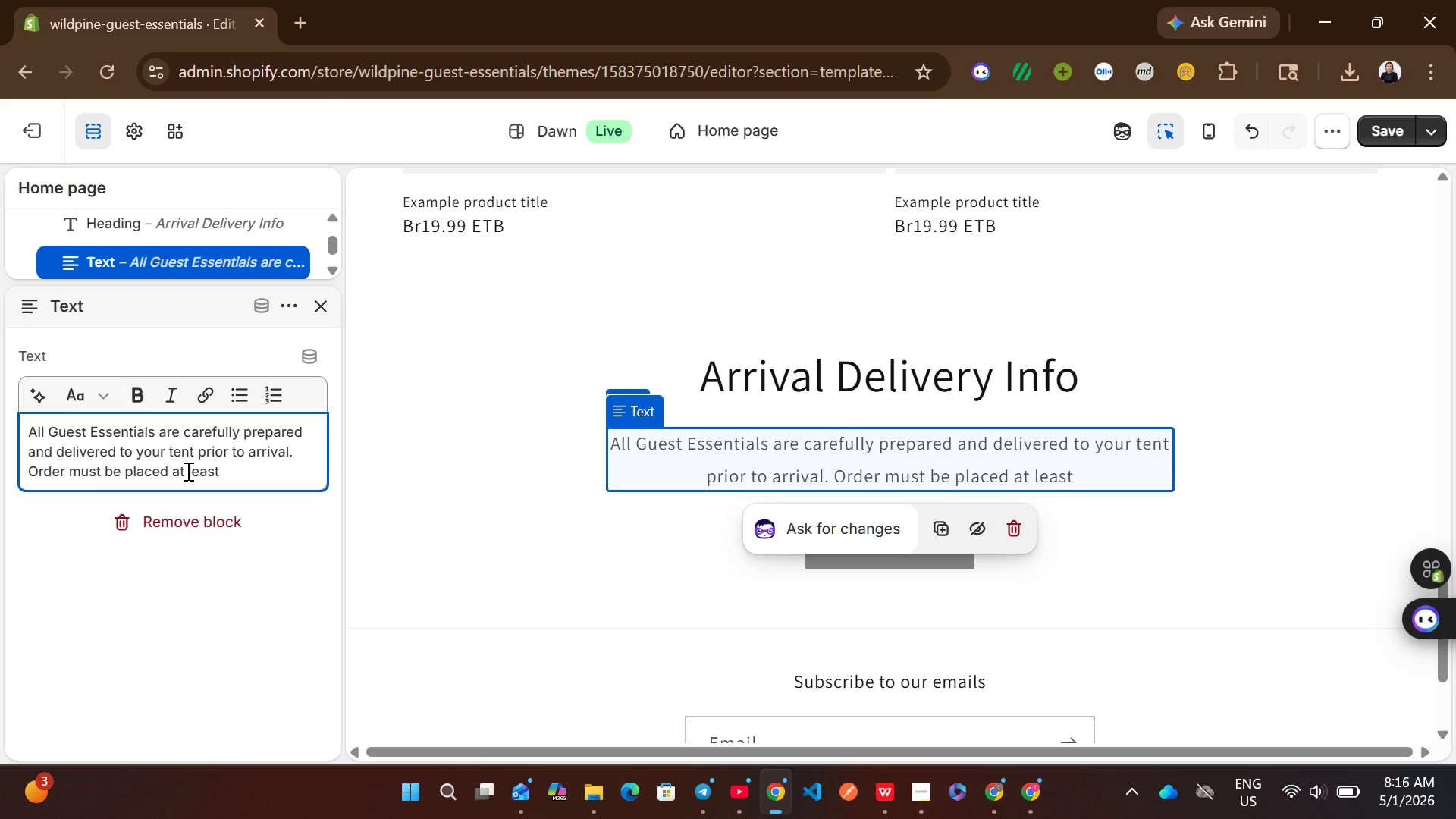 
key(Space)
 